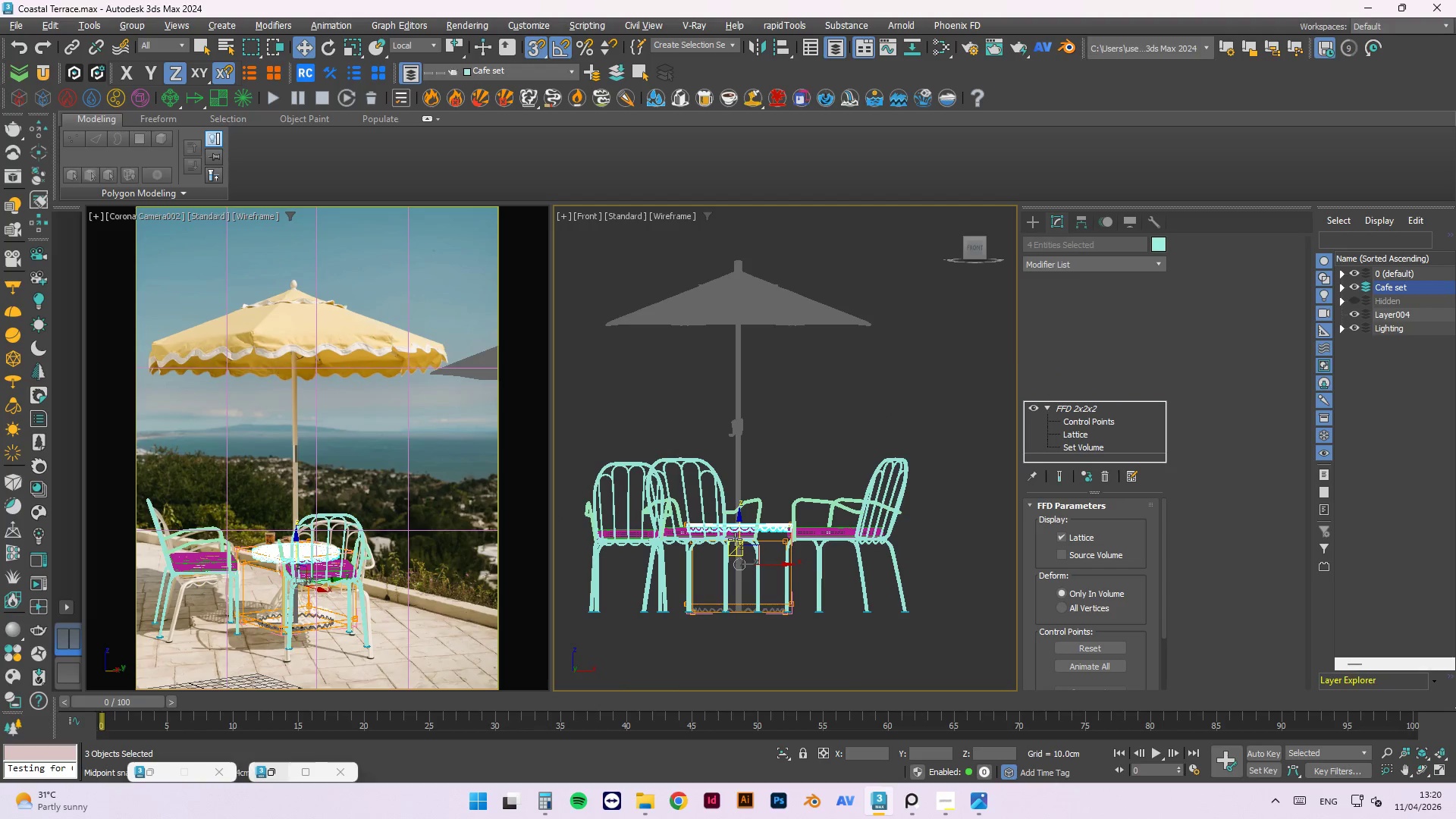 
key(W)
 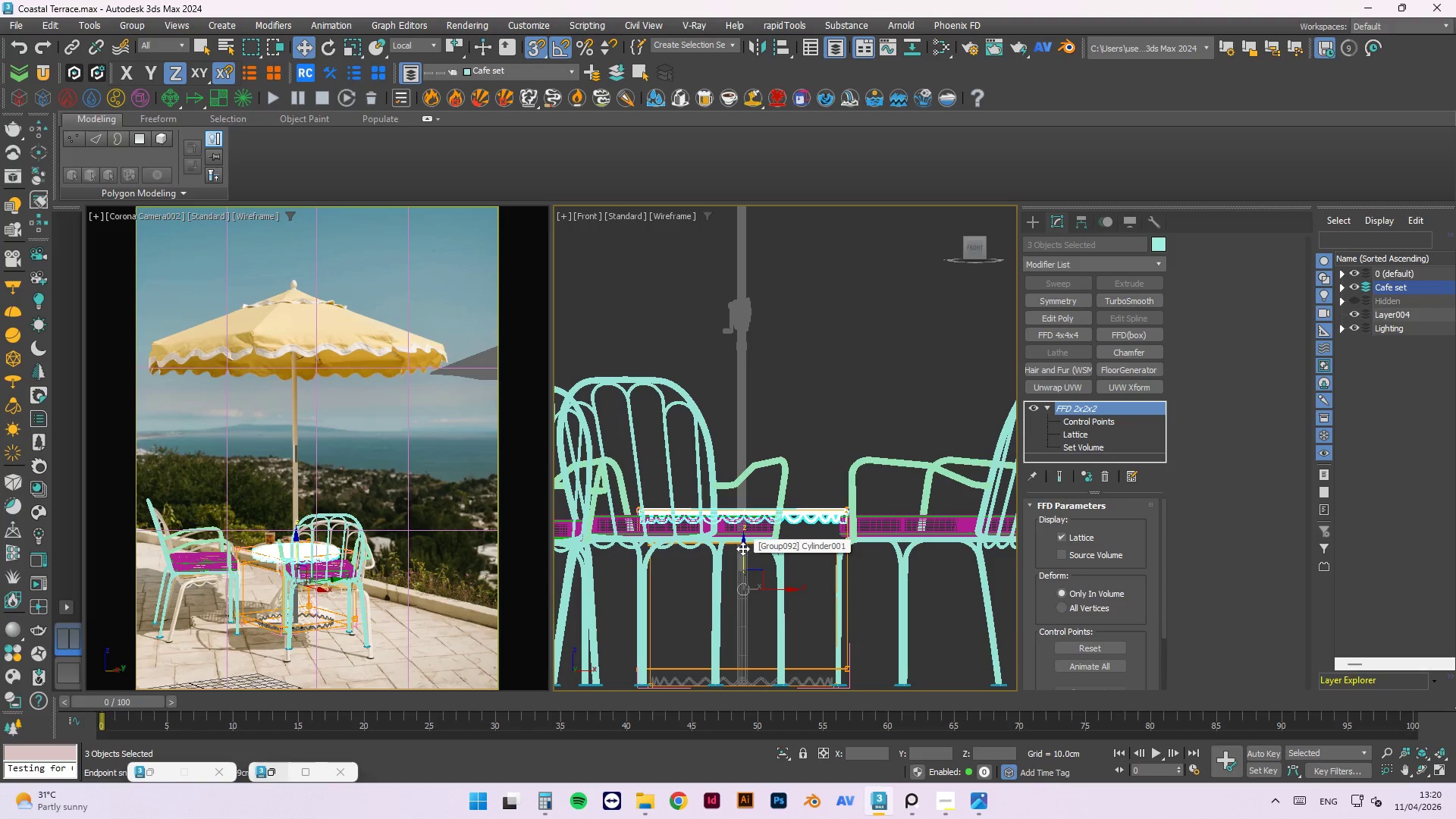 
key(S)
 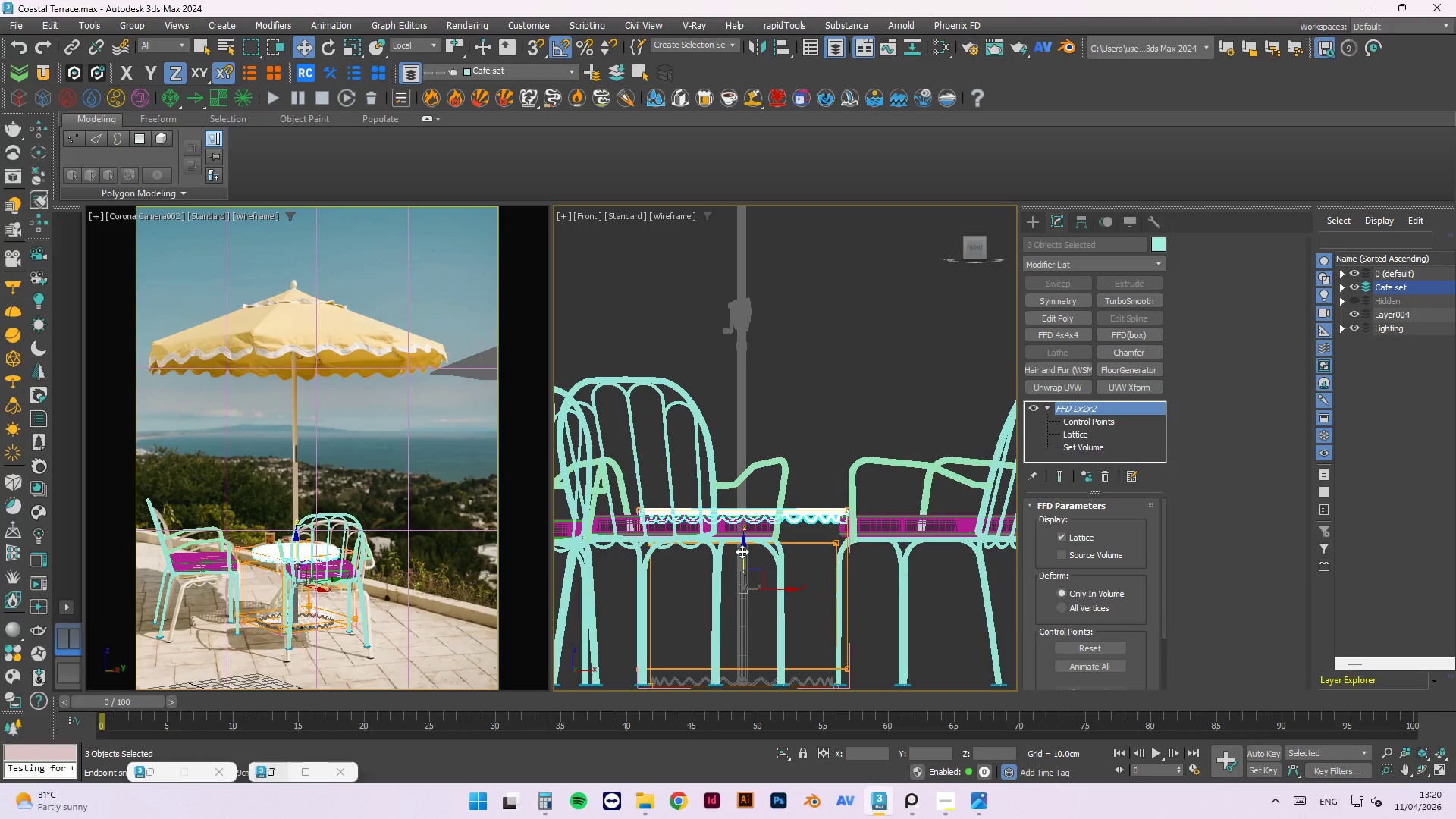 
left_click_drag(start_coordinate=[742, 549], to_coordinate=[745, 542])
 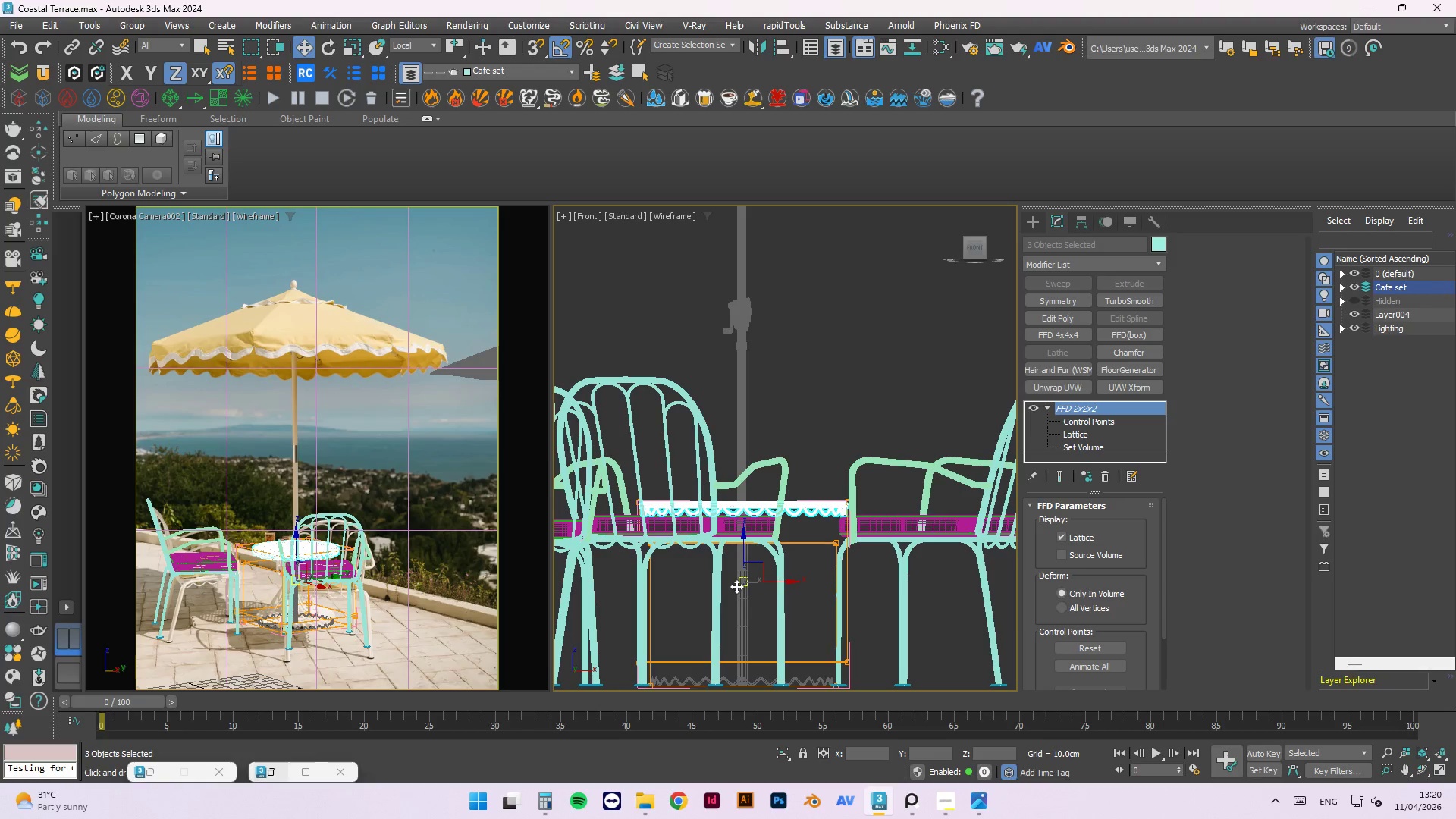 
left_click([747, 598])
 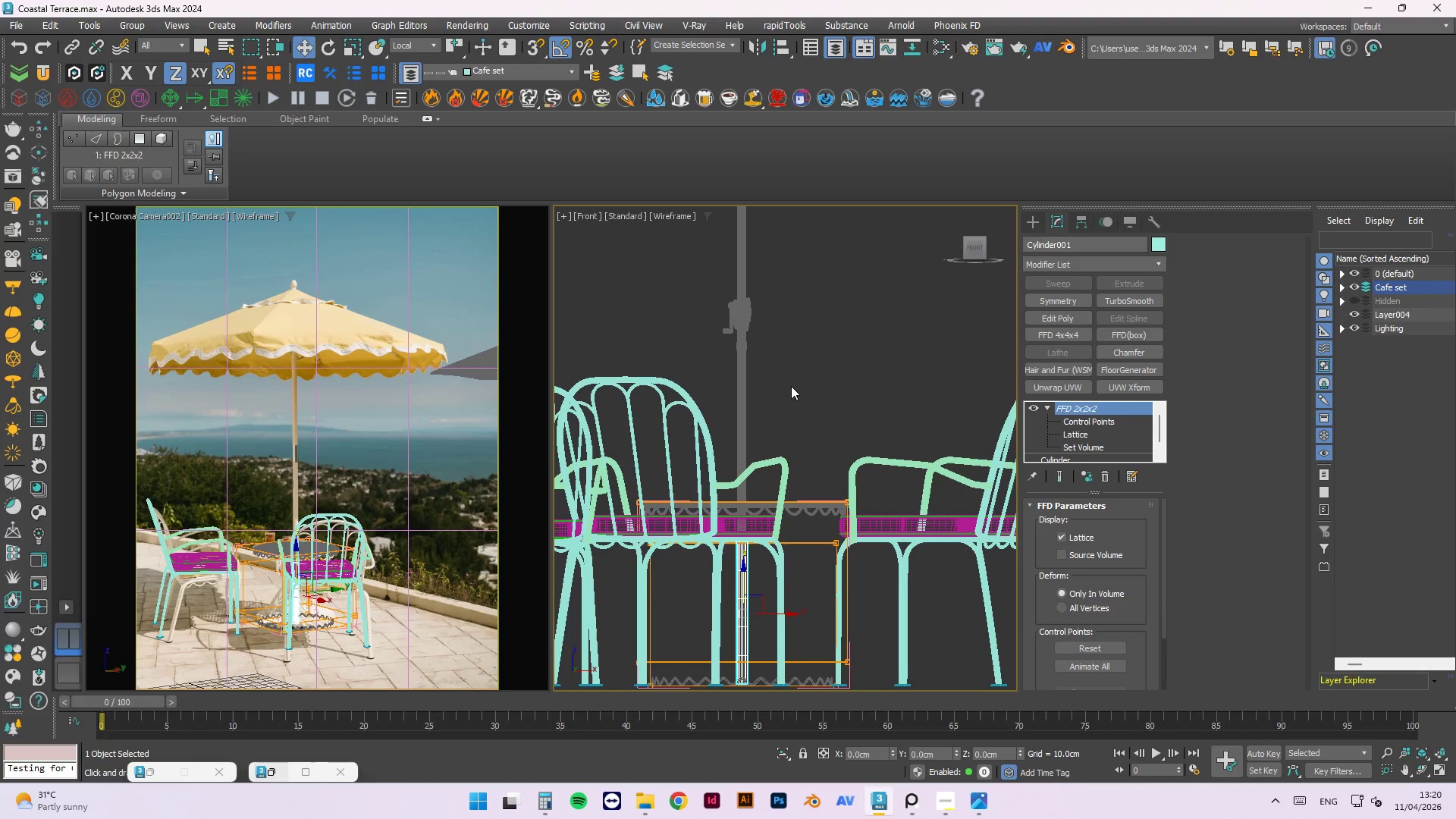 
scroll: coordinate [789, 457], scroll_direction: up, amount: 1.0
 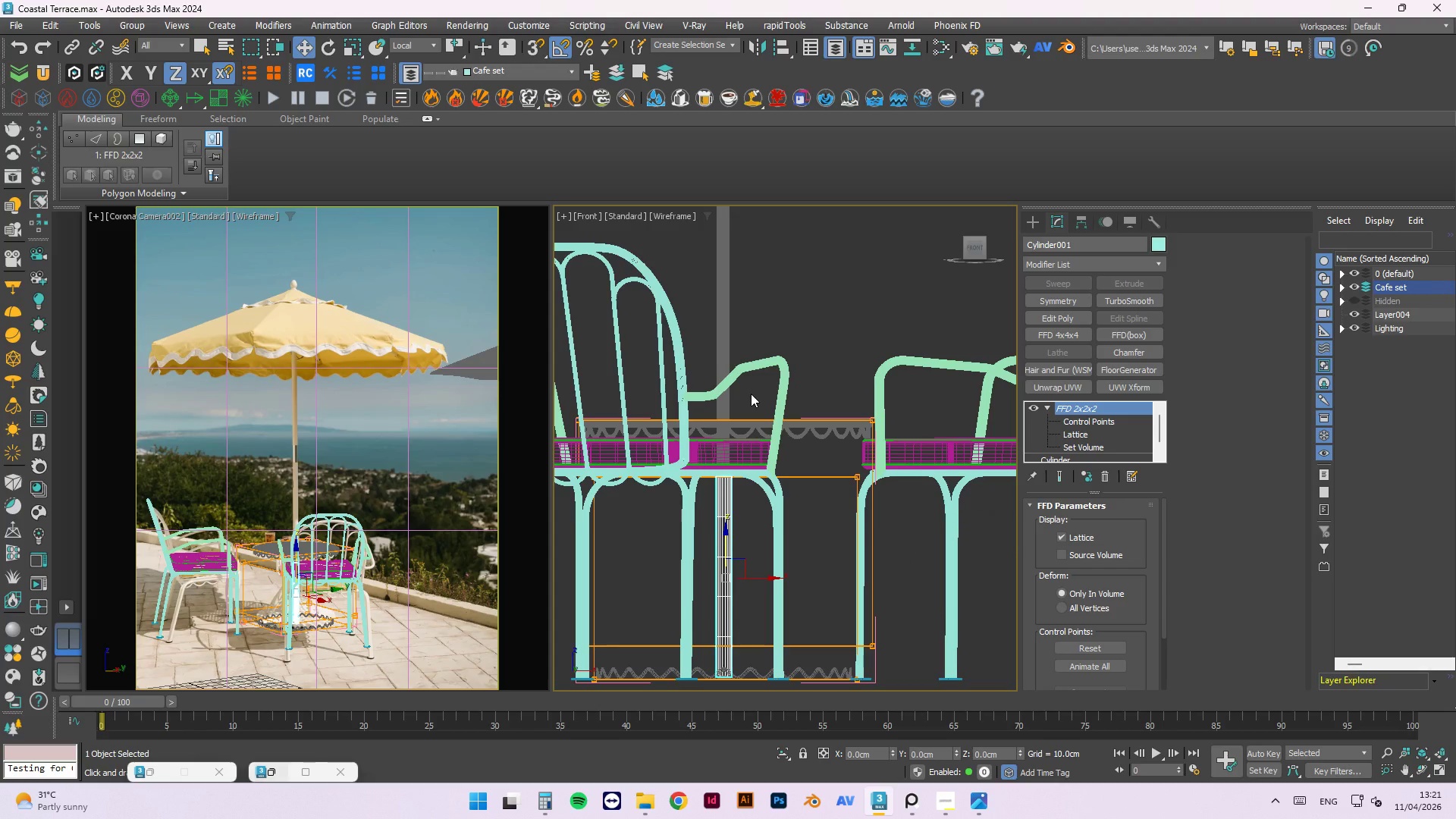 
scroll: coordinate [1084, 419], scroll_direction: down, amount: 3.0
 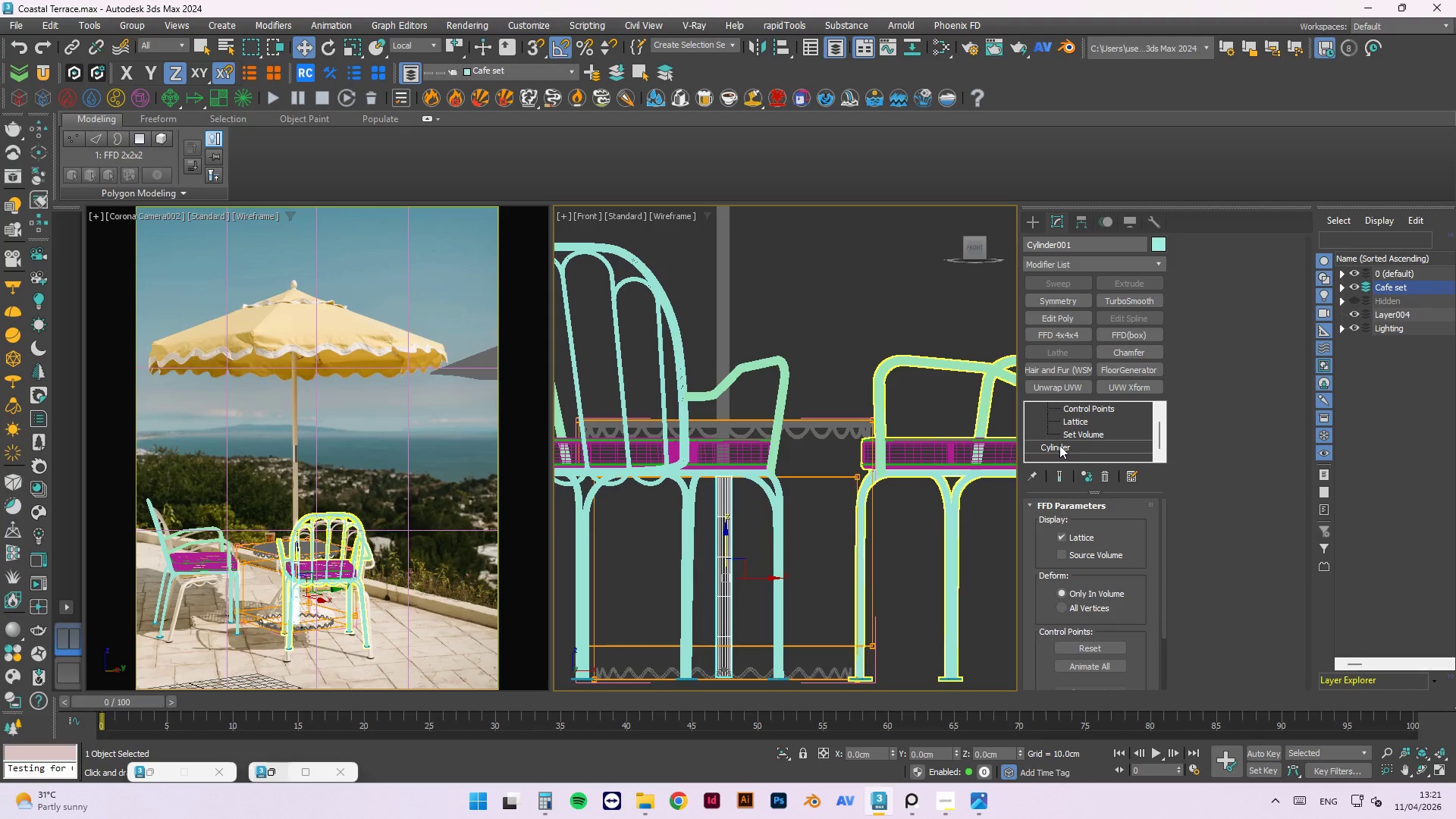 
scroll: coordinate [1084, 450], scroll_direction: up, amount: 3.0
 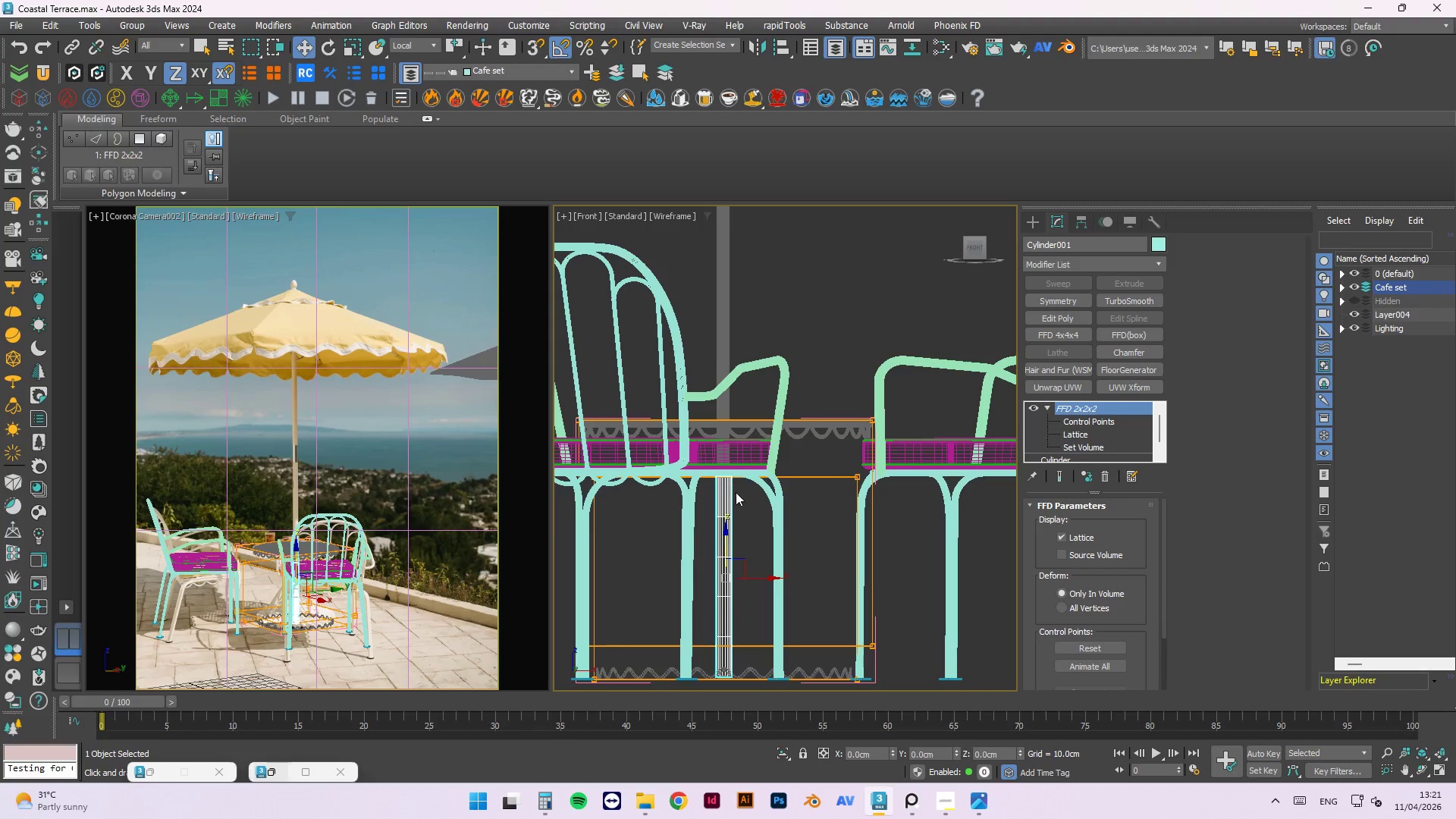 
scroll: coordinate [1072, 439], scroll_direction: down, amount: 1.0
 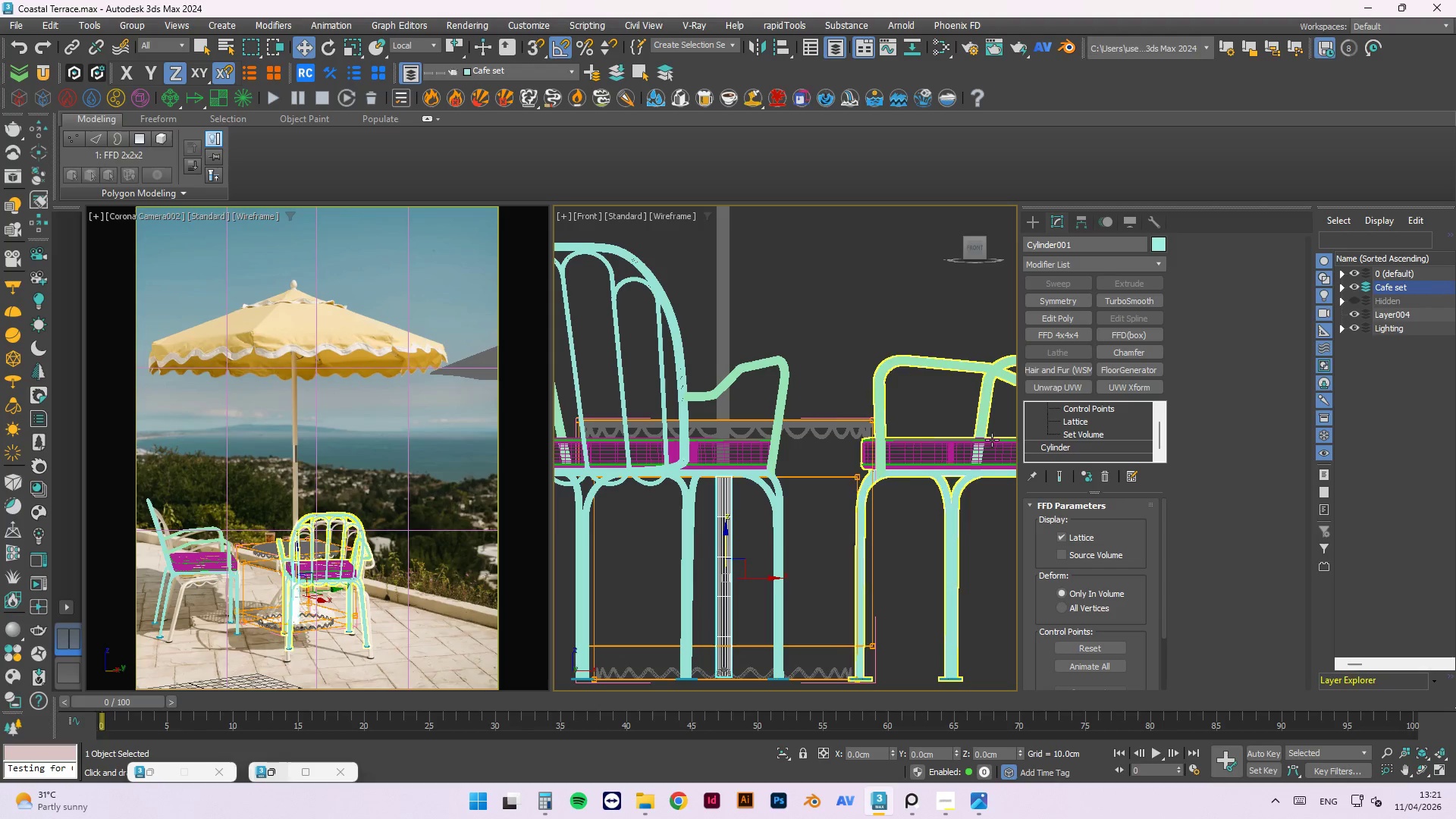 
left_click([791, 359])
 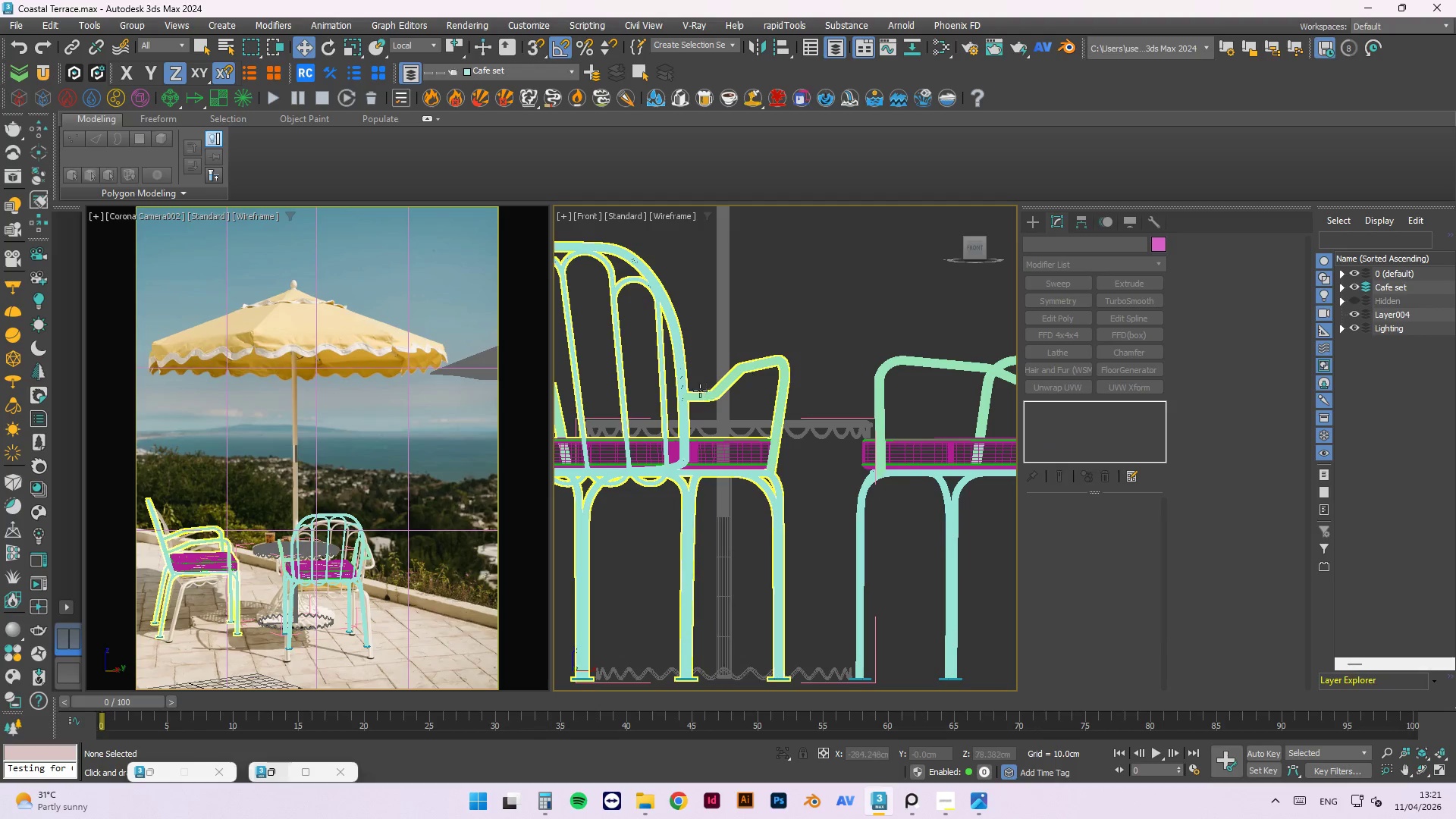 
hold_key(key=AltLeft, duration=1.5)
 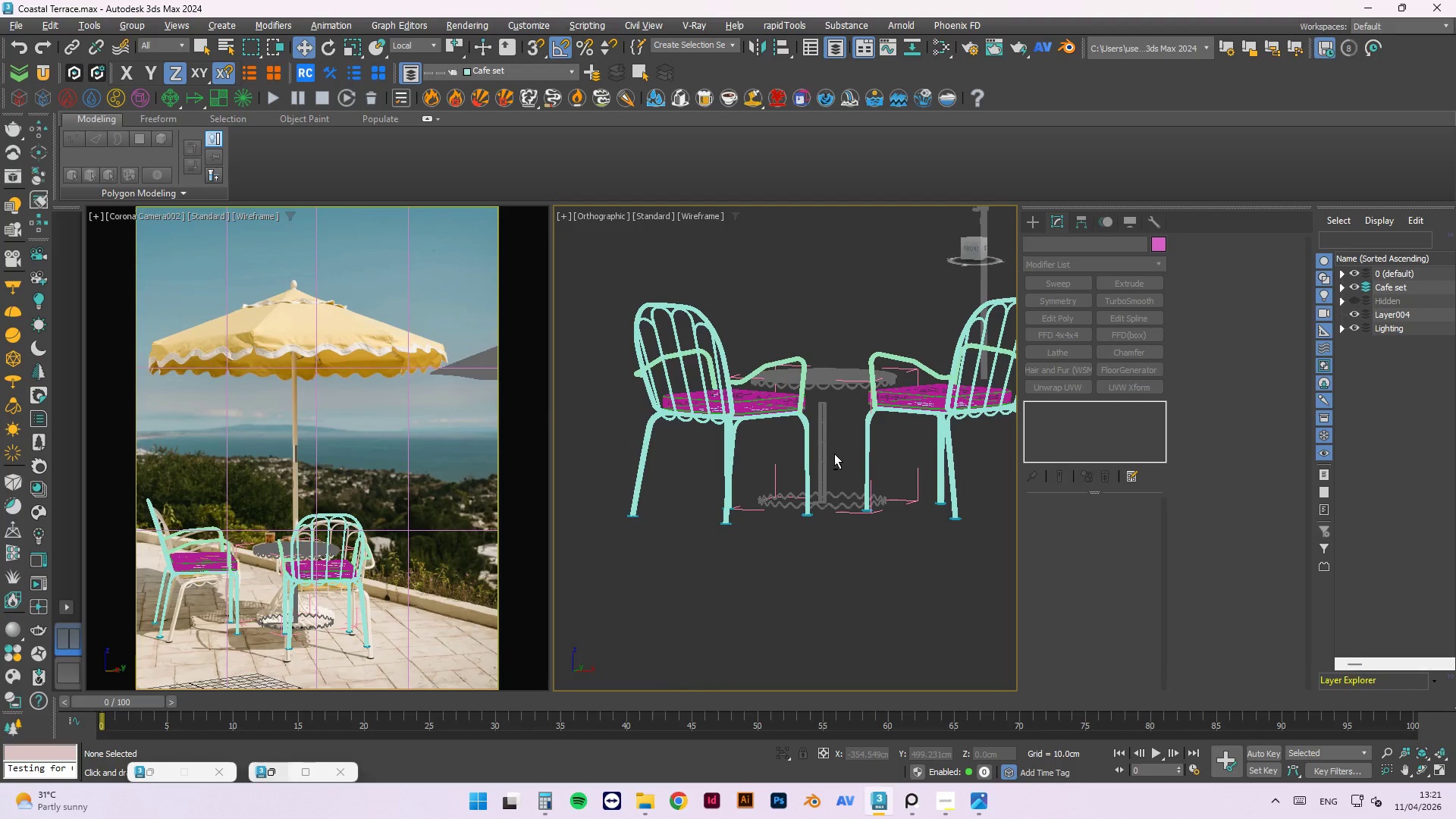 
scroll: coordinate [700, 391], scroll_direction: down, amount: 2.0
 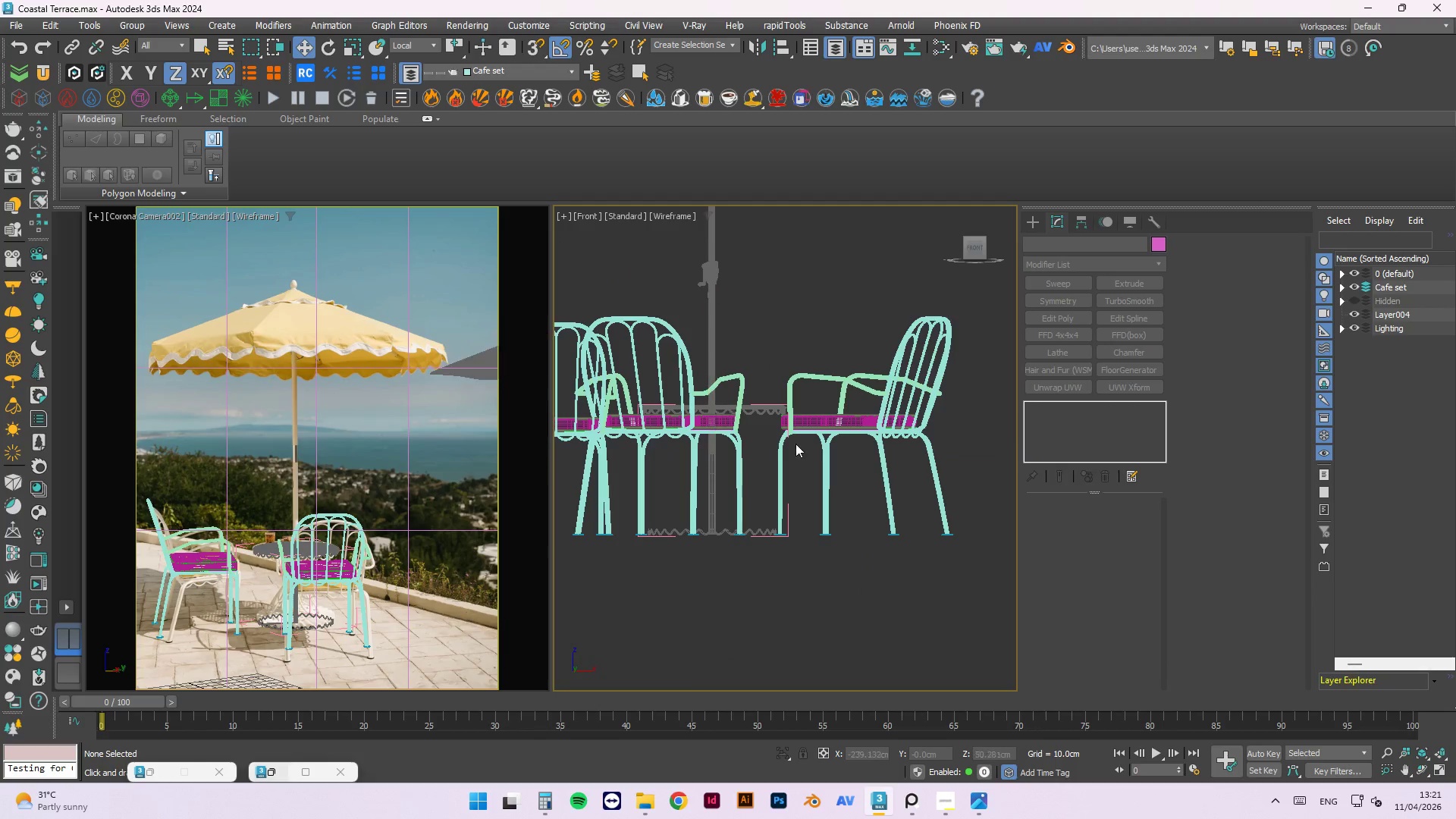 
hold_key(key=AltLeft, duration=1.33)
 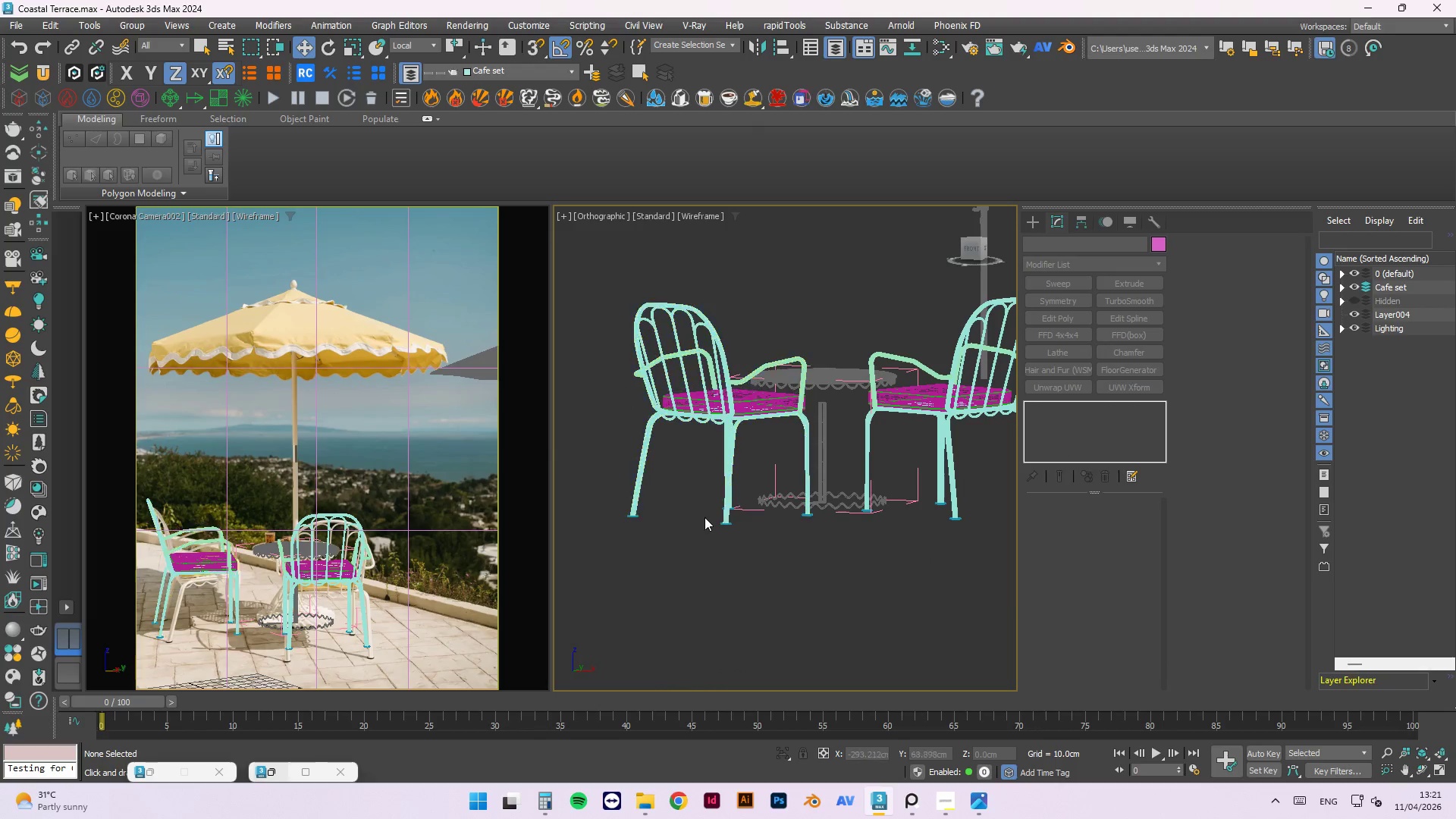 
key(Control+S)
 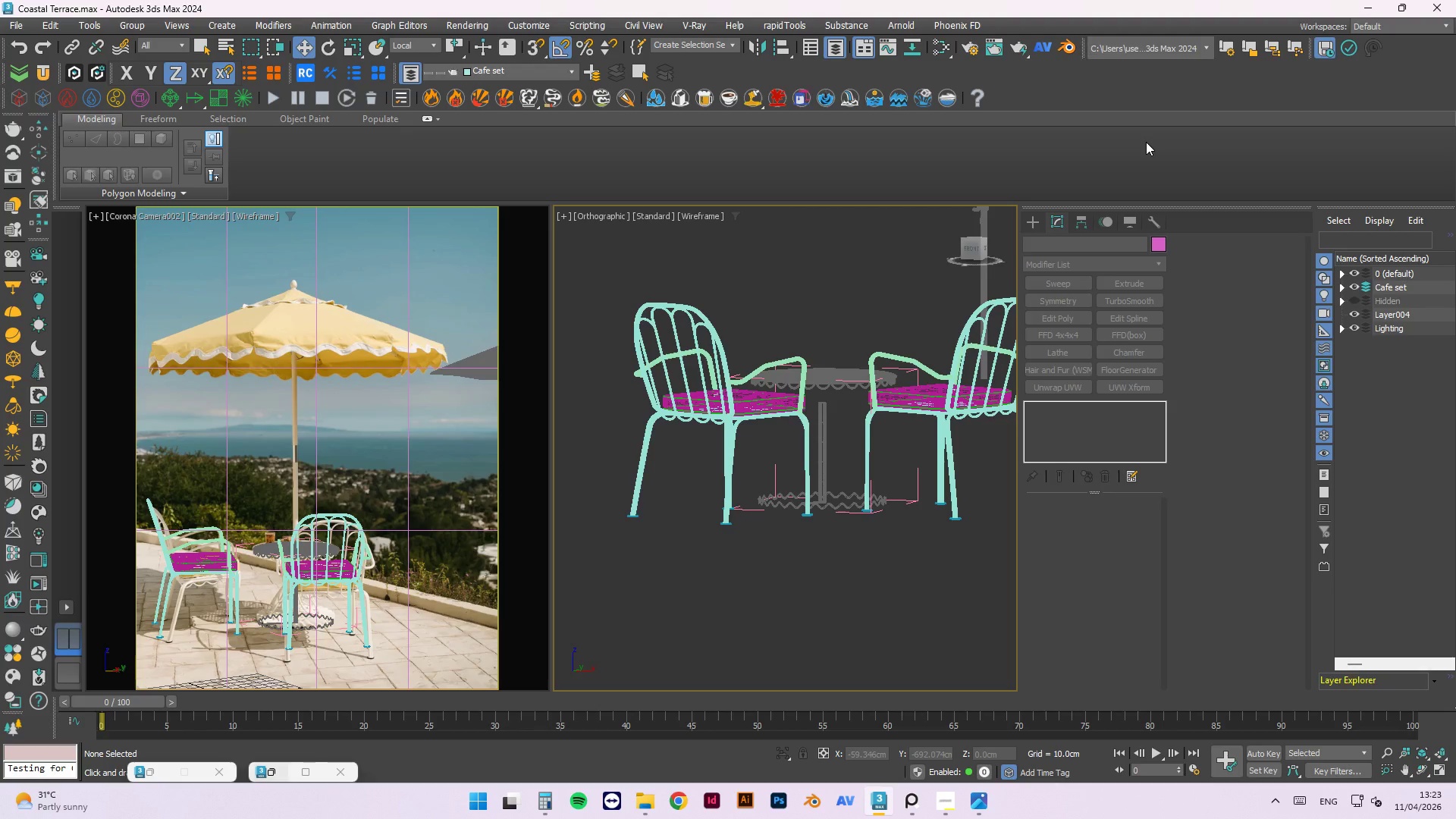 
wait(139.31)
 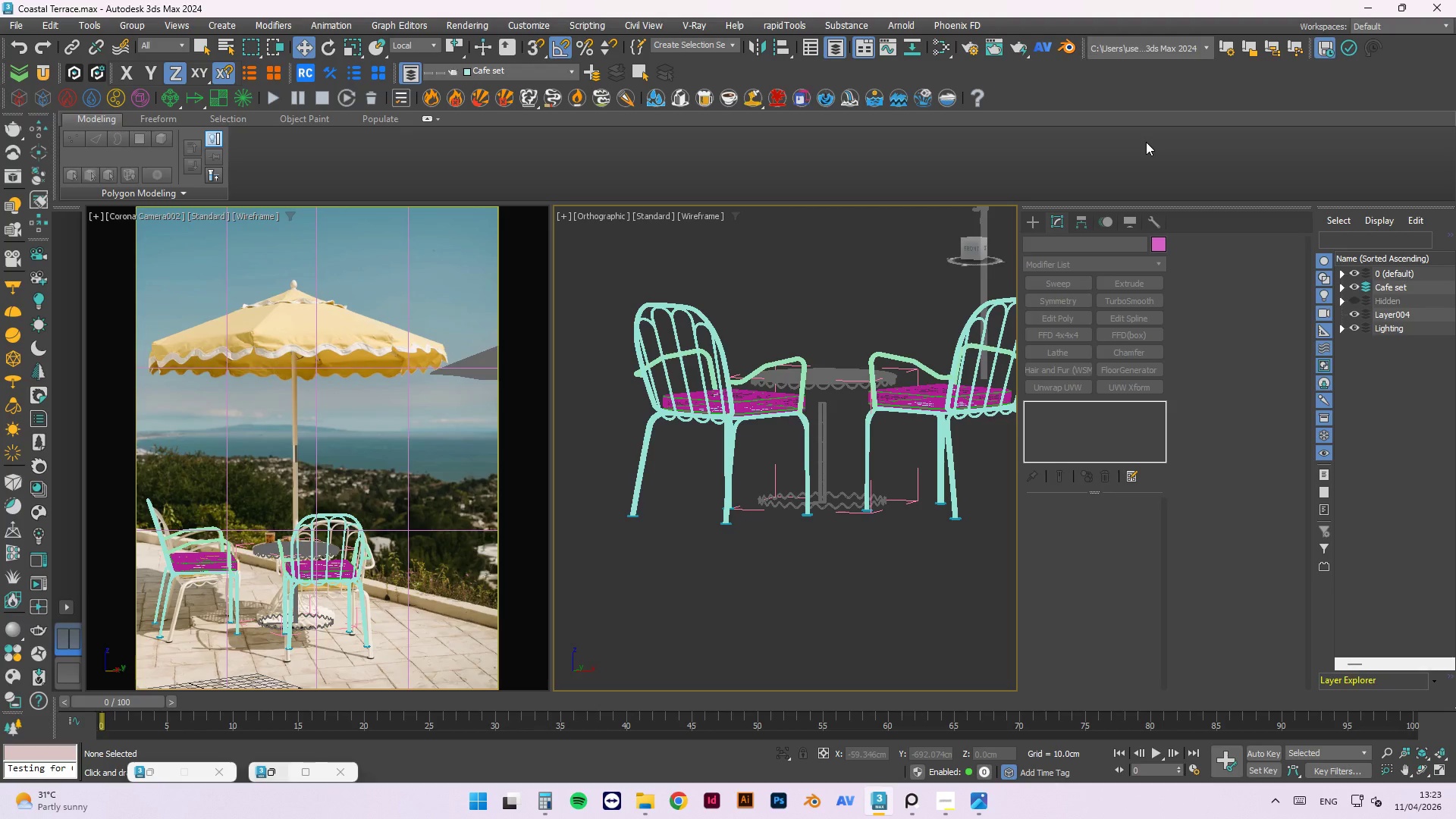 
left_click([769, 593])
 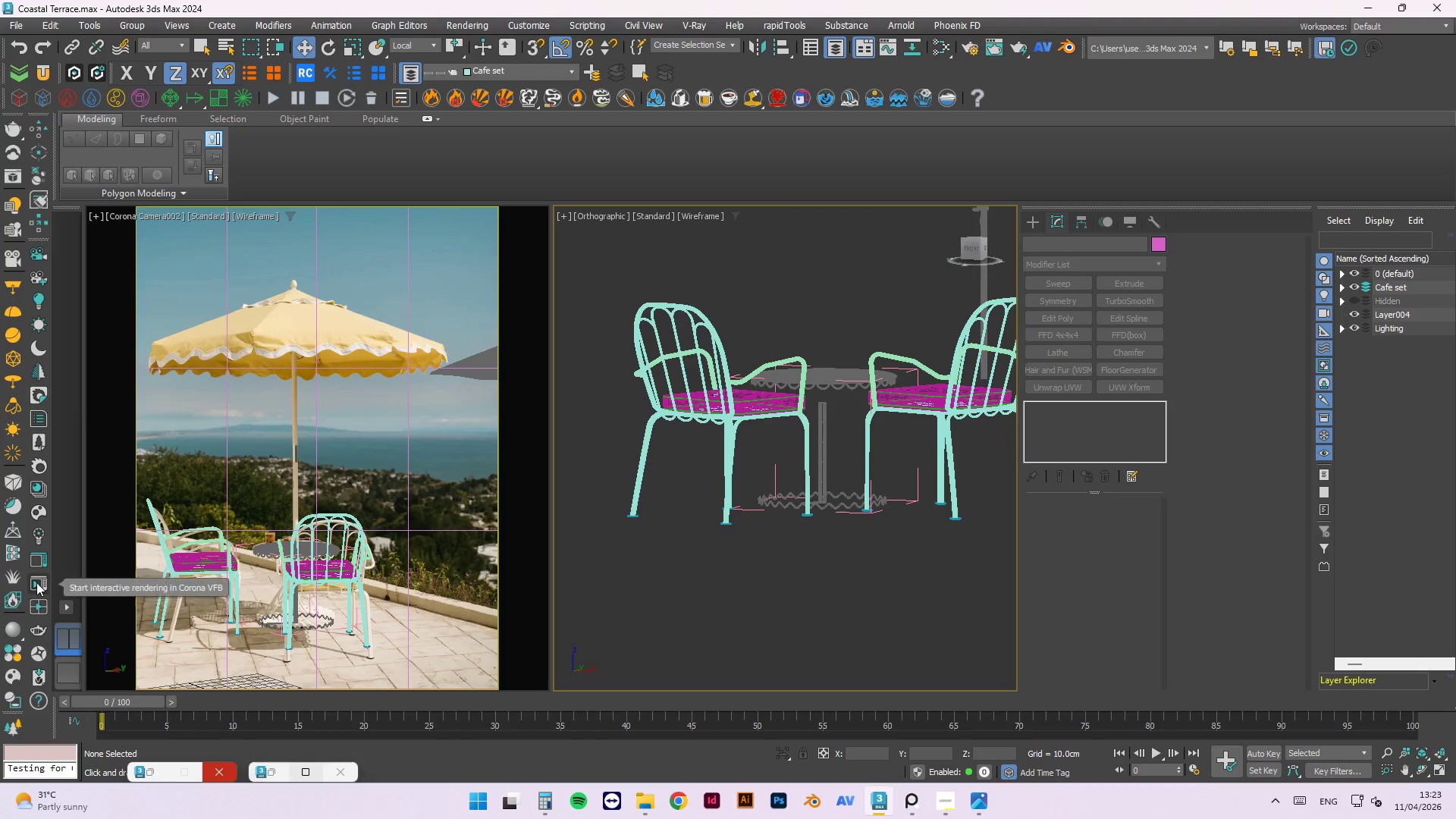 
left_click([36, 582])
 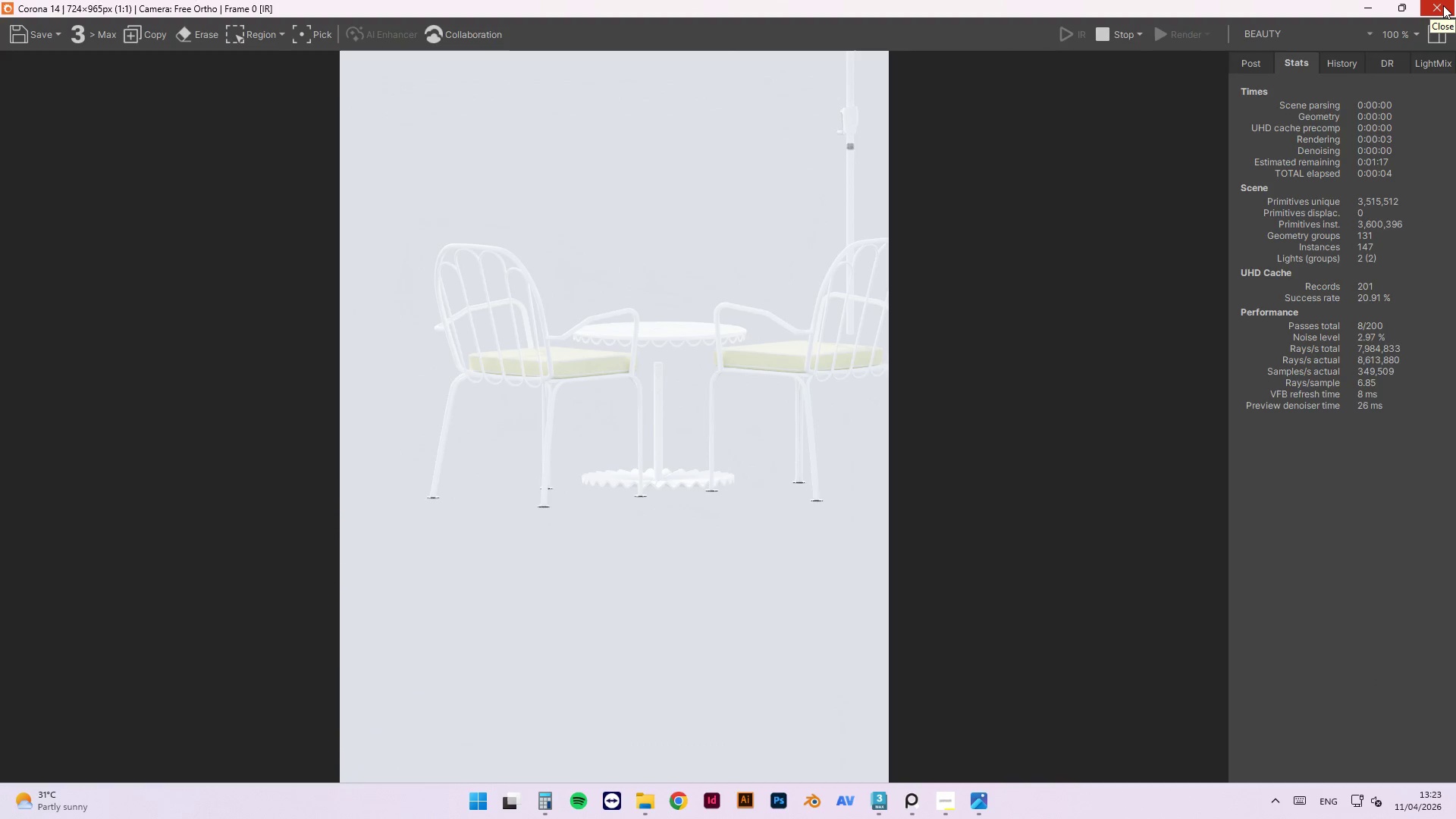 
wait(7.02)
 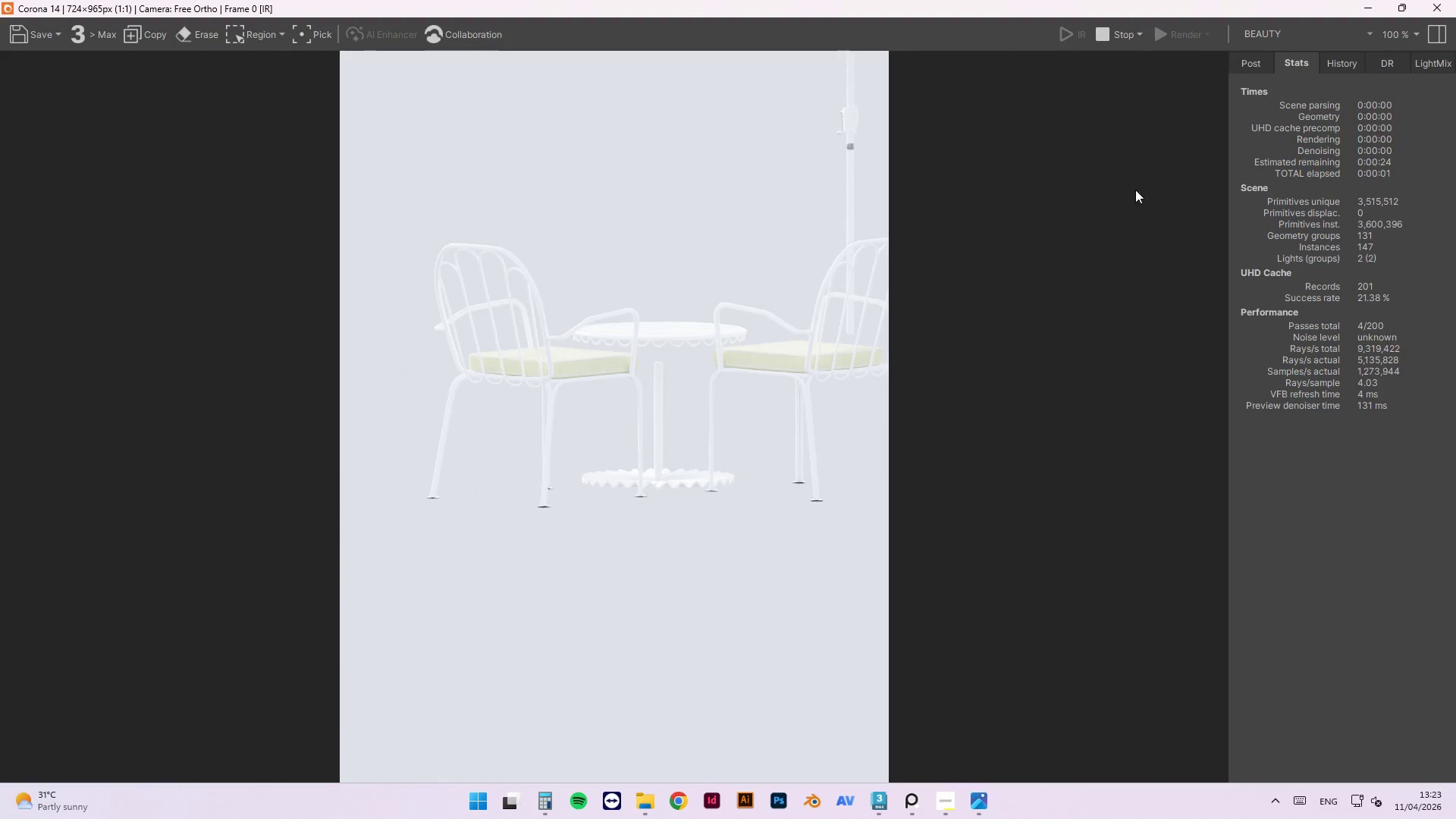 
left_click([1443, 5])
 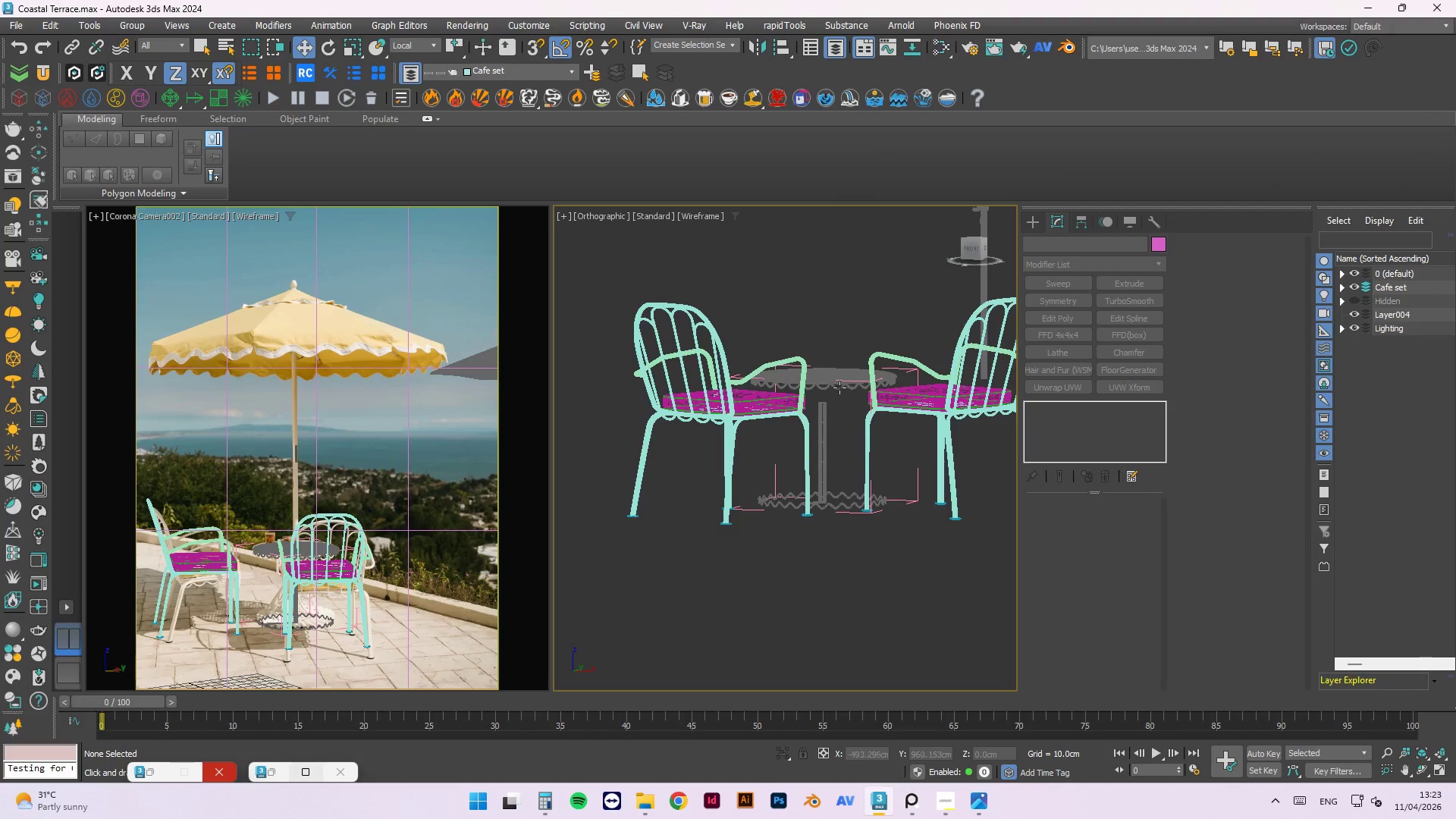 
scroll: coordinate [834, 413], scroll_direction: up, amount: 6.0
 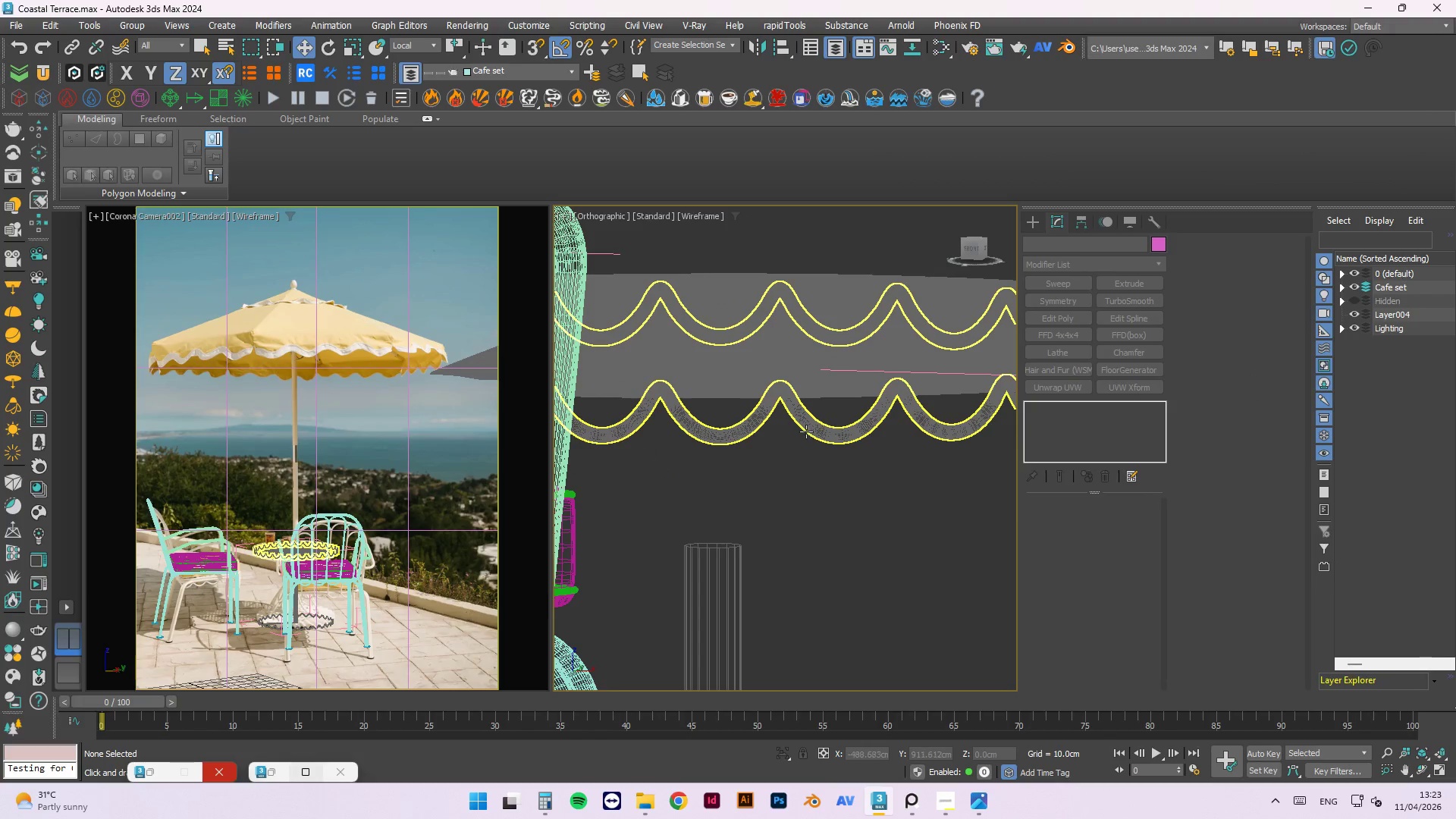 
left_click([806, 431])
 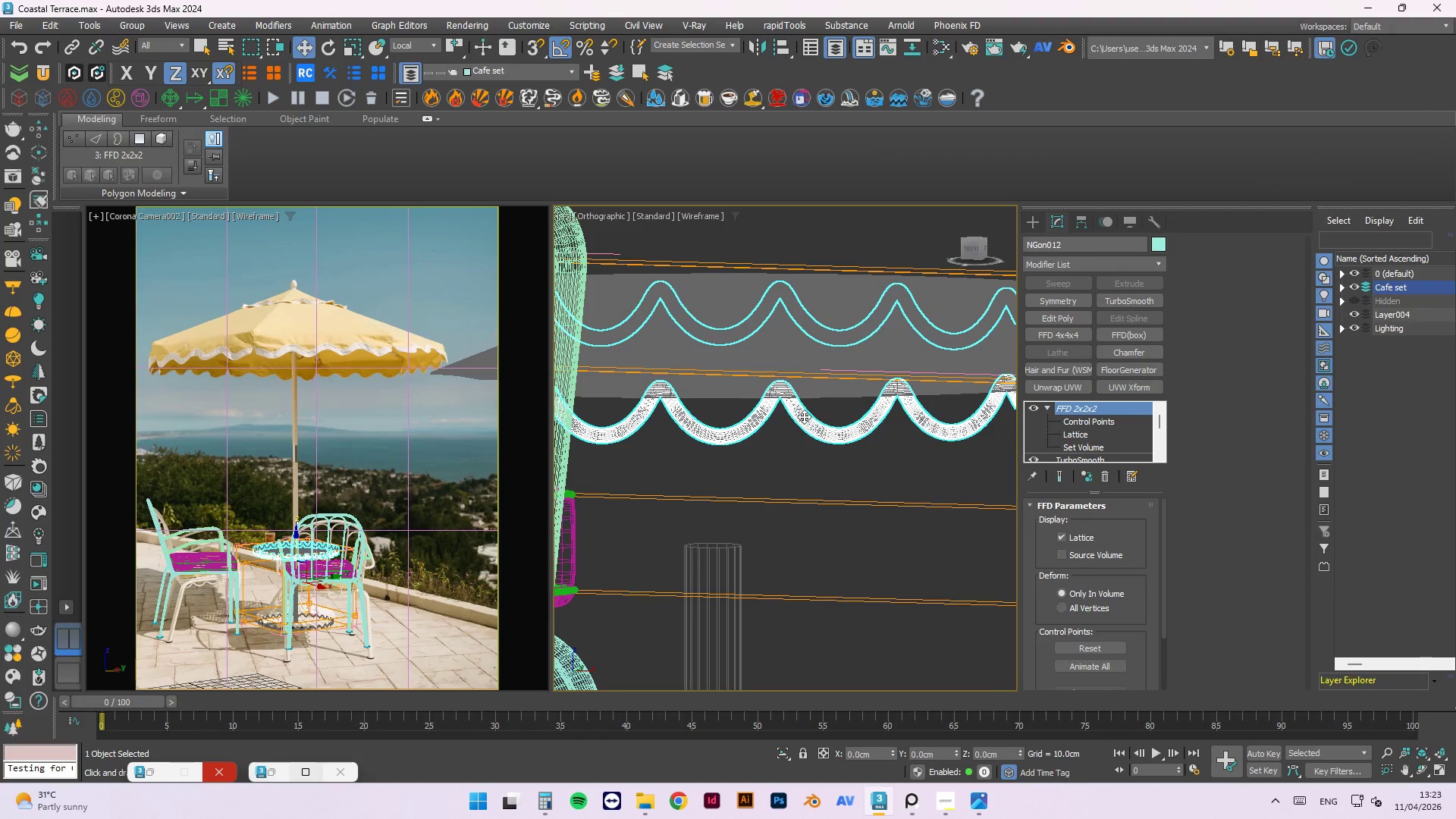 
scroll: coordinate [821, 398], scroll_direction: down, amount: 3.0
 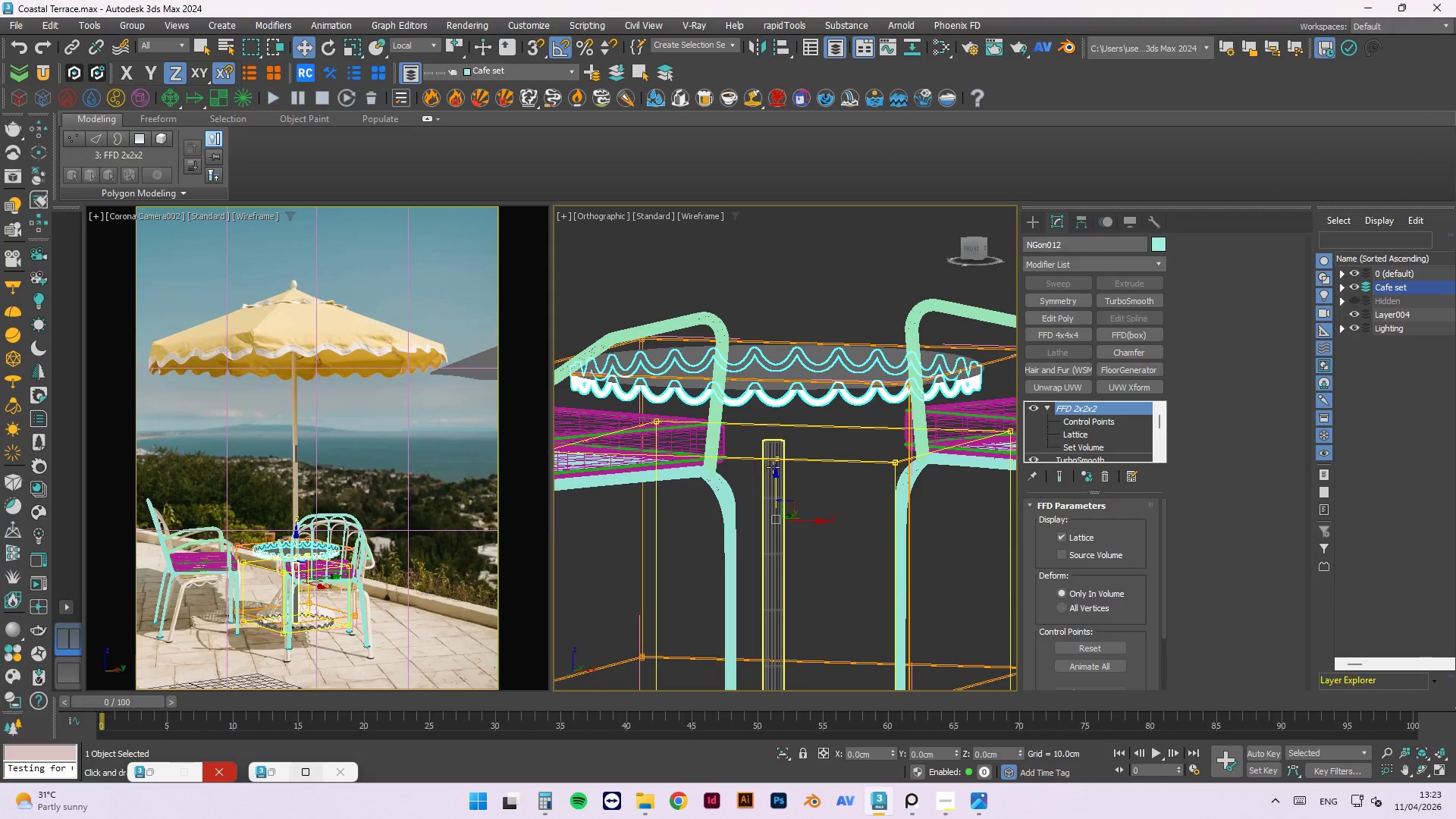 
left_click_drag(start_coordinate=[775, 476], to_coordinate=[775, 482])
 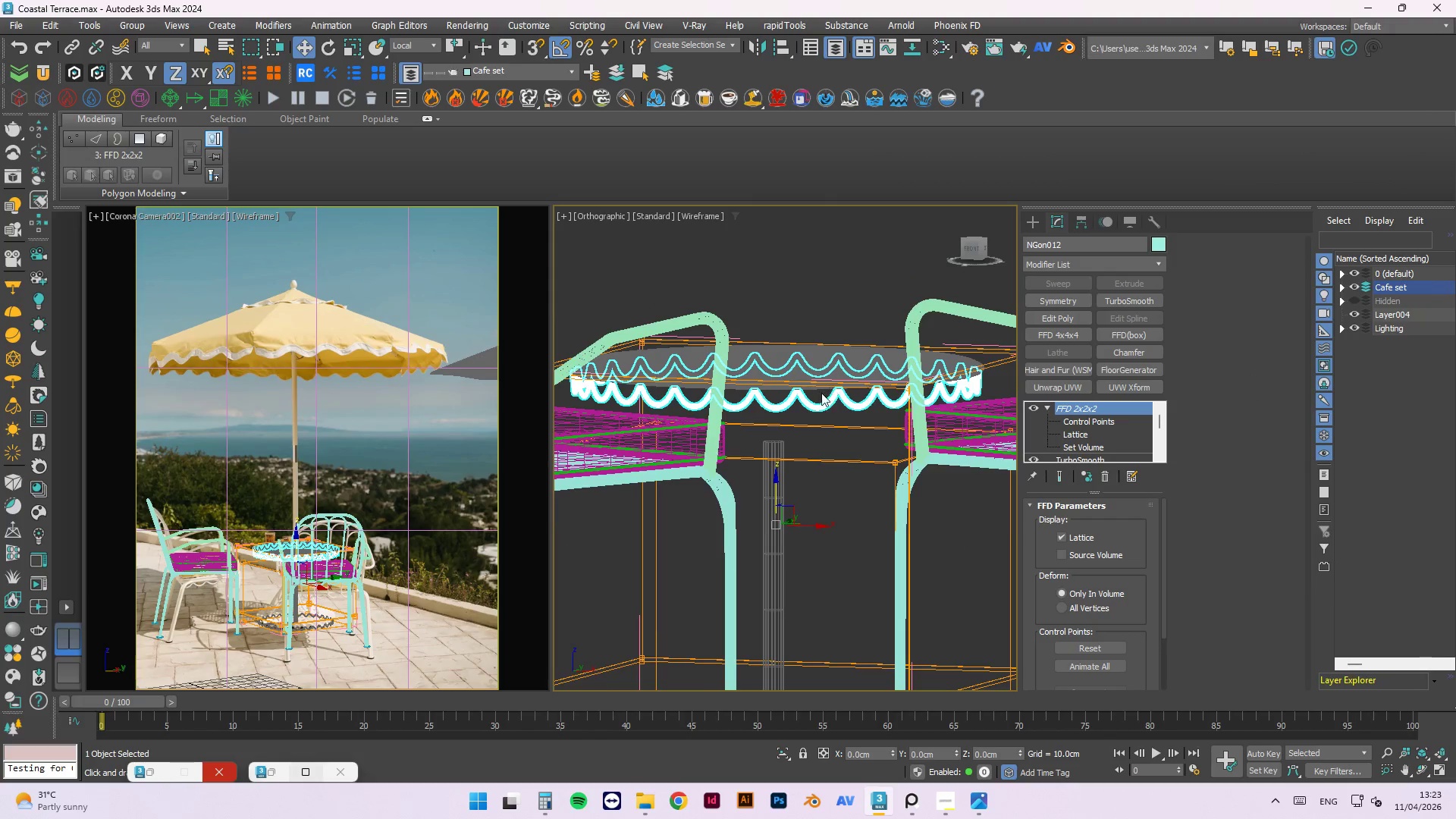 
scroll: coordinate [739, 371], scroll_direction: up, amount: 7.0
 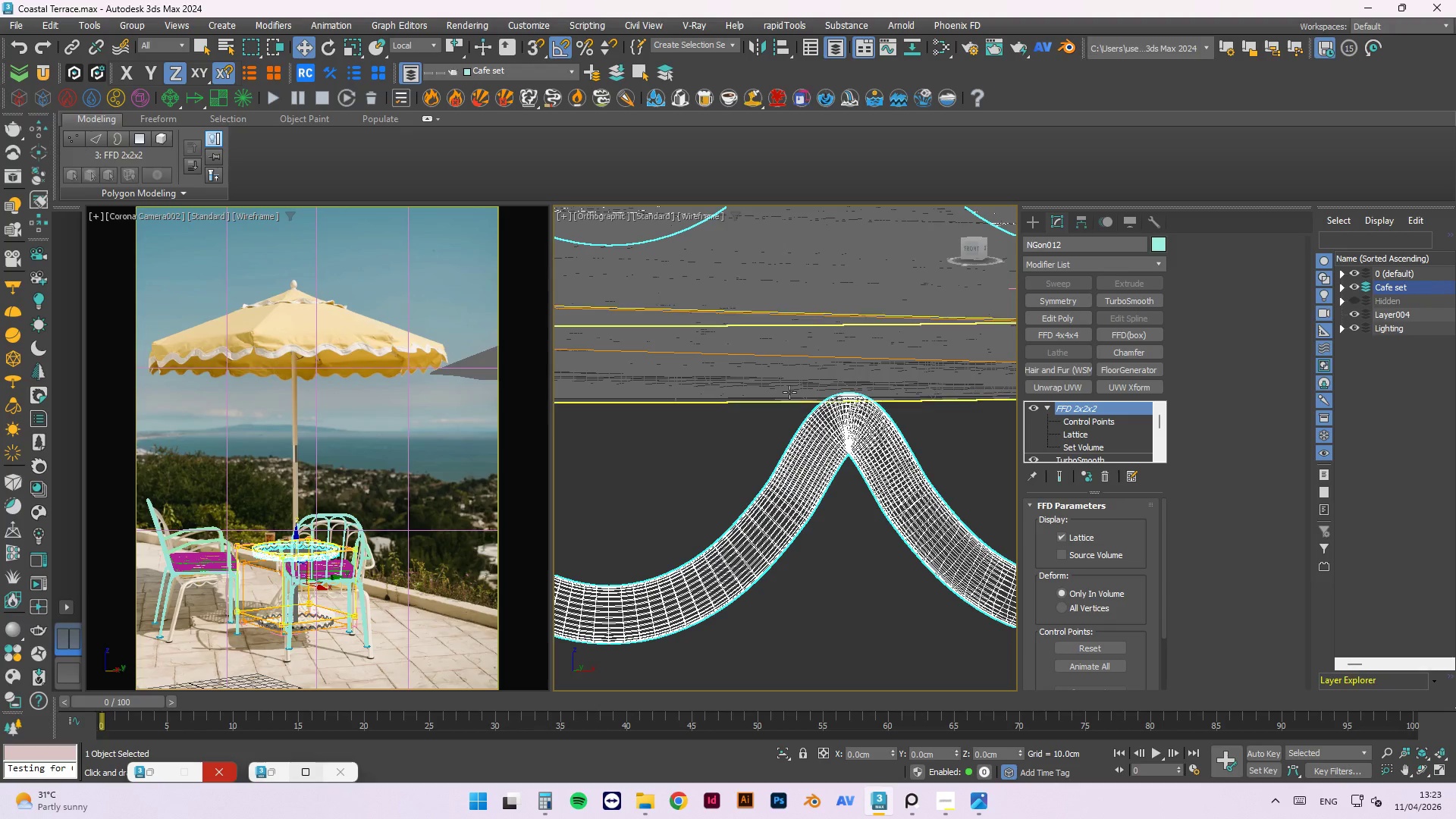 
scroll: coordinate [777, 392], scroll_direction: down, amount: 7.0
 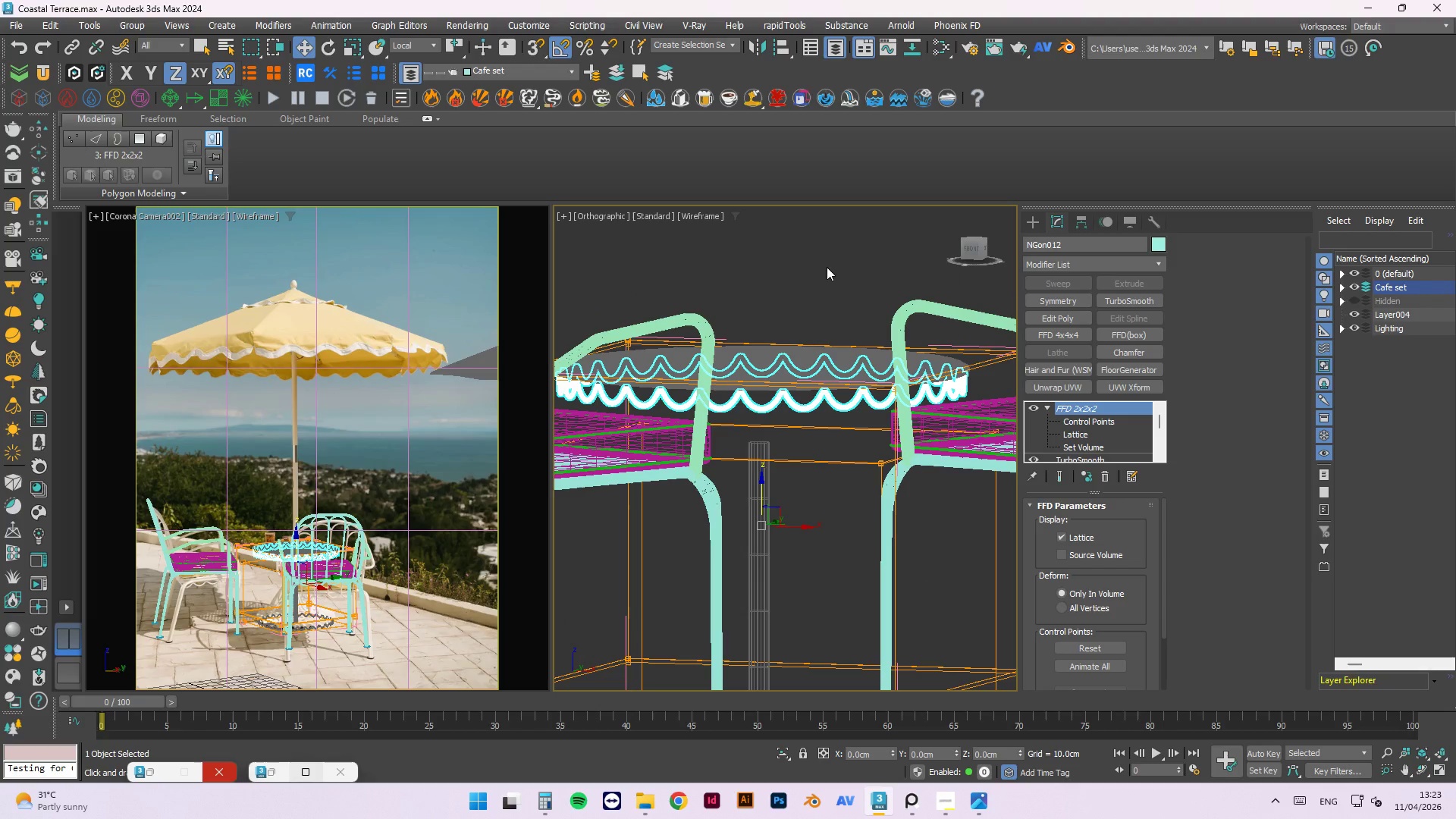 
left_click([827, 267])
 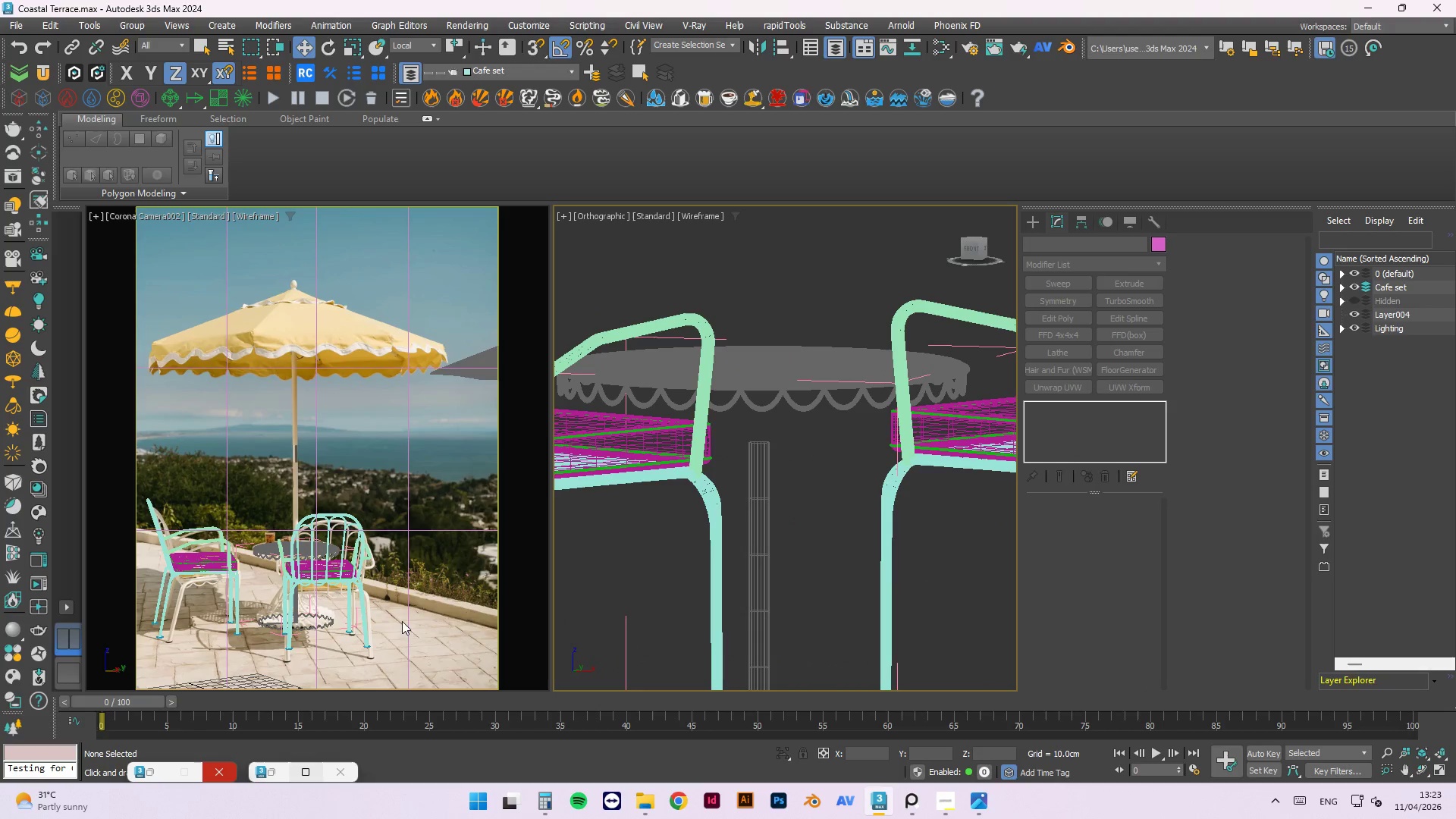 
left_click([311, 628])
 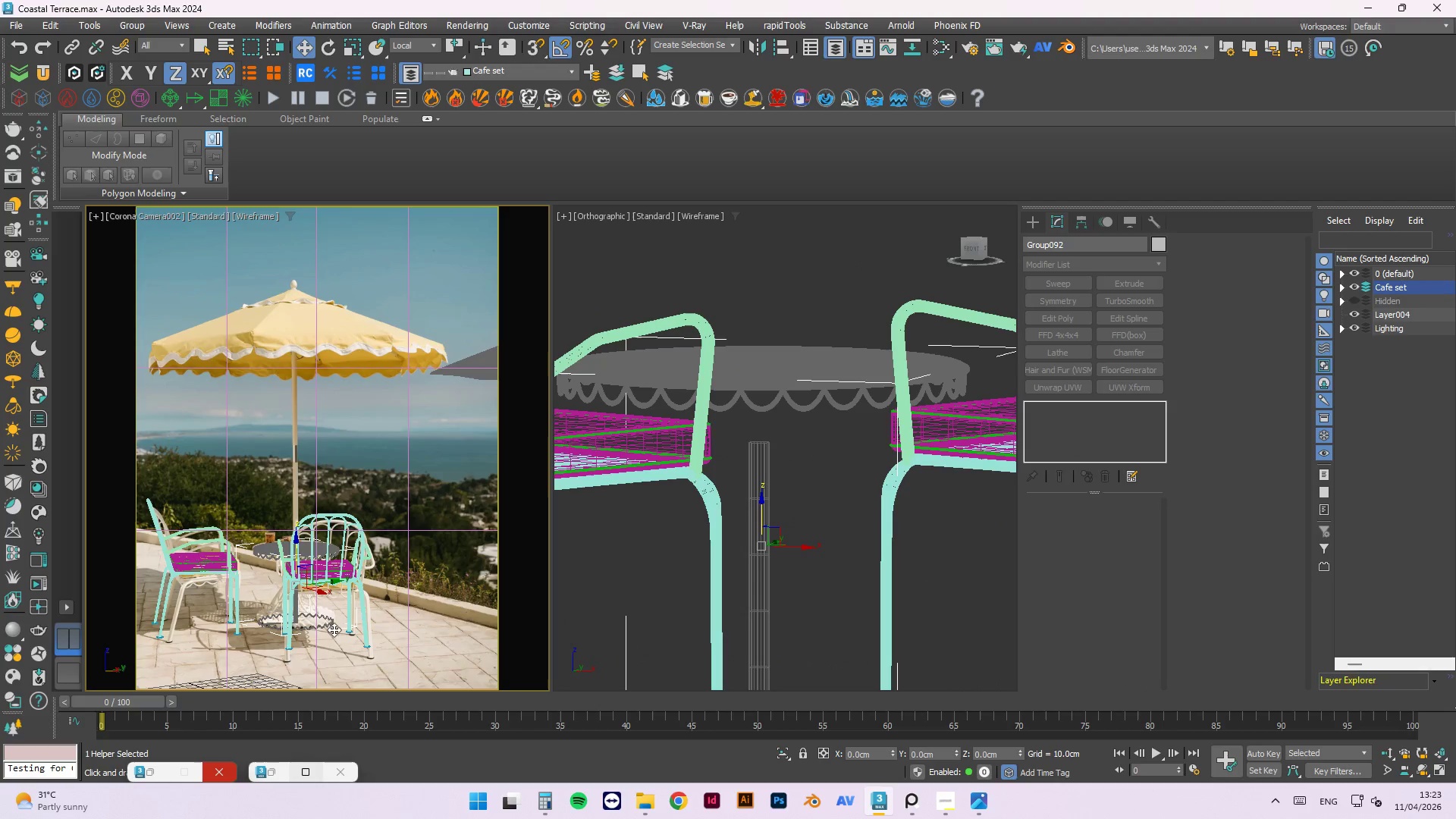 
left_click([327, 618])
 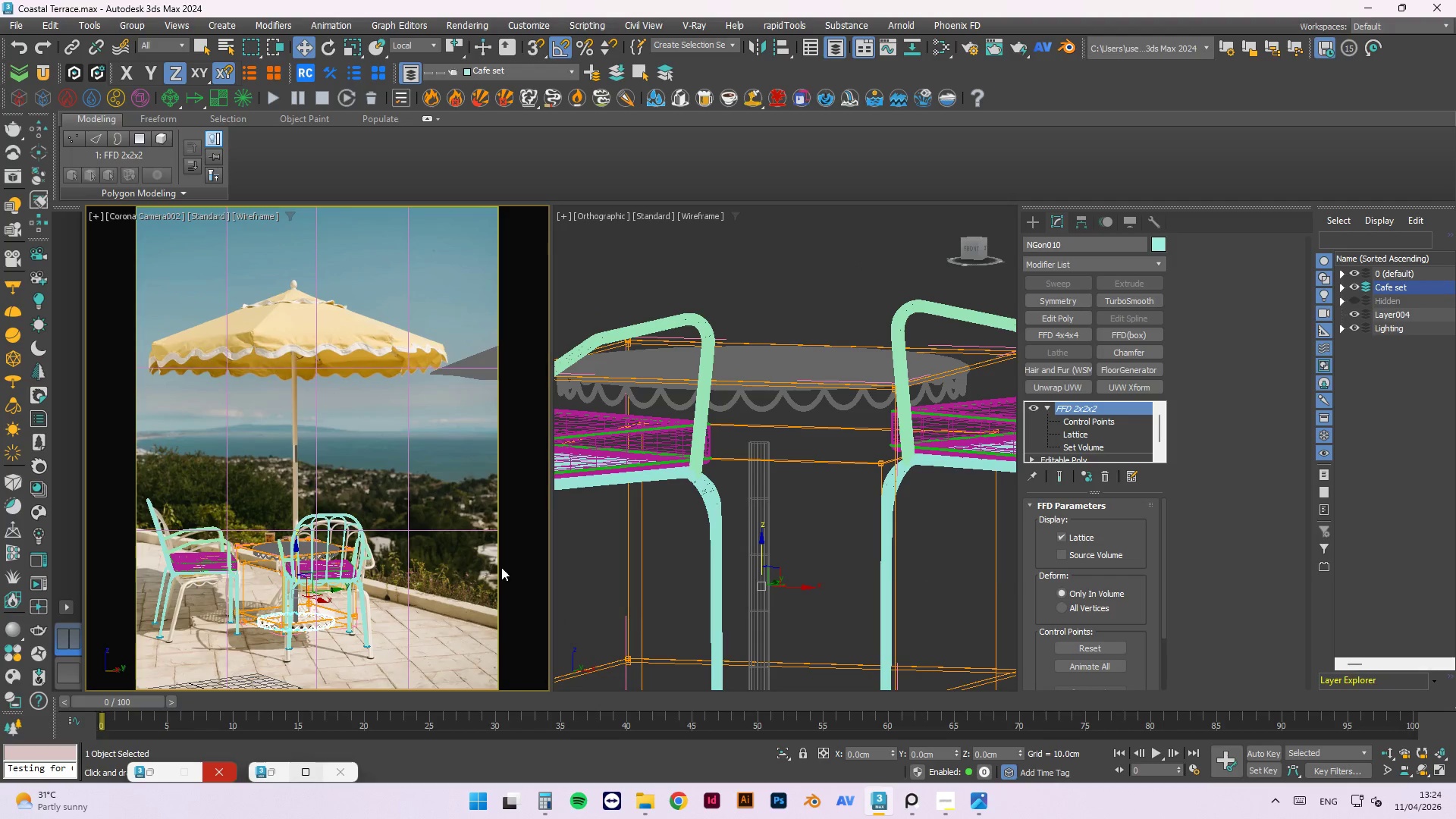 
scroll: coordinate [764, 467], scroll_direction: down, amount: 3.0
 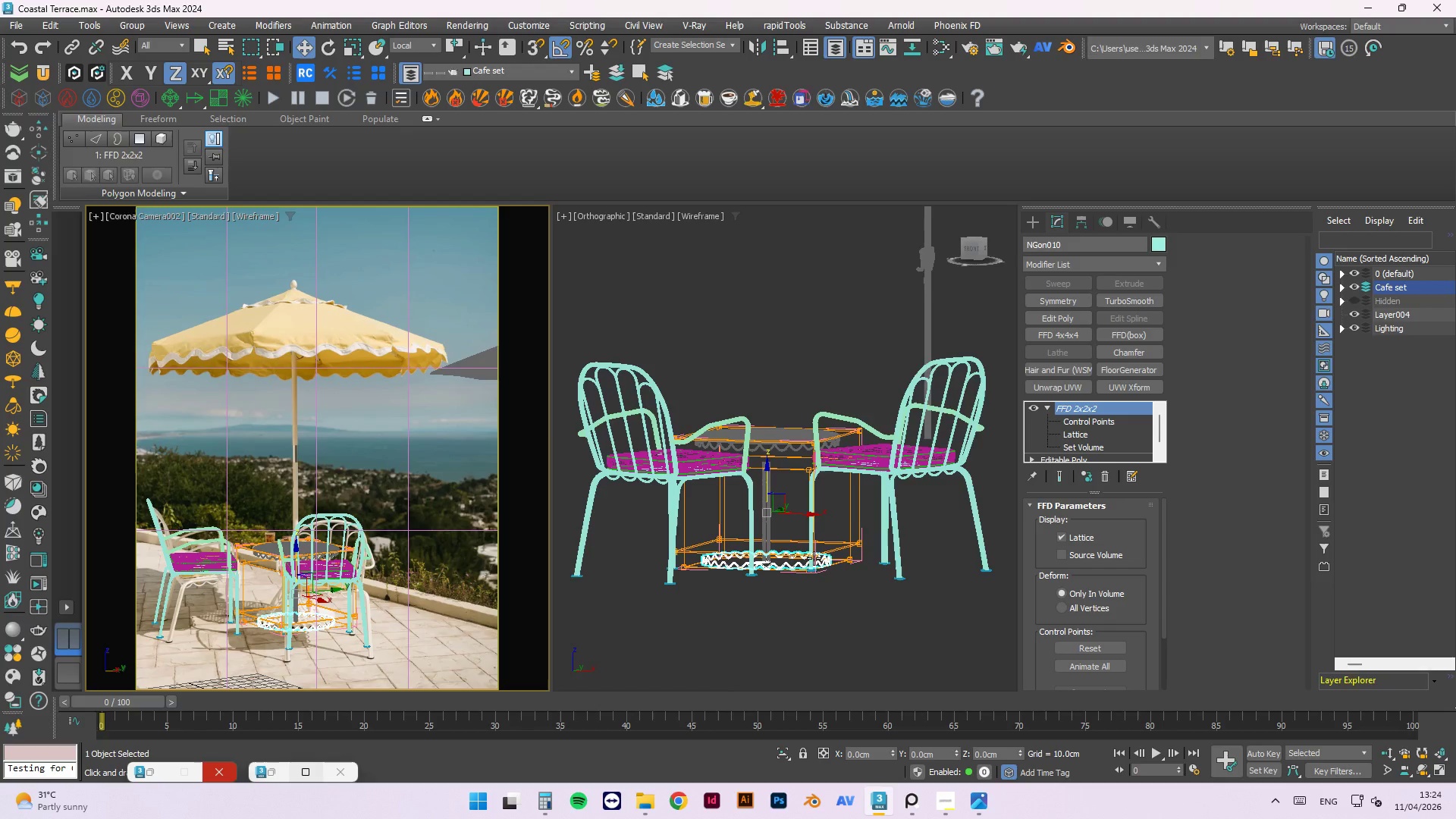 
scroll: coordinate [792, 551], scroll_direction: up, amount: 3.0
 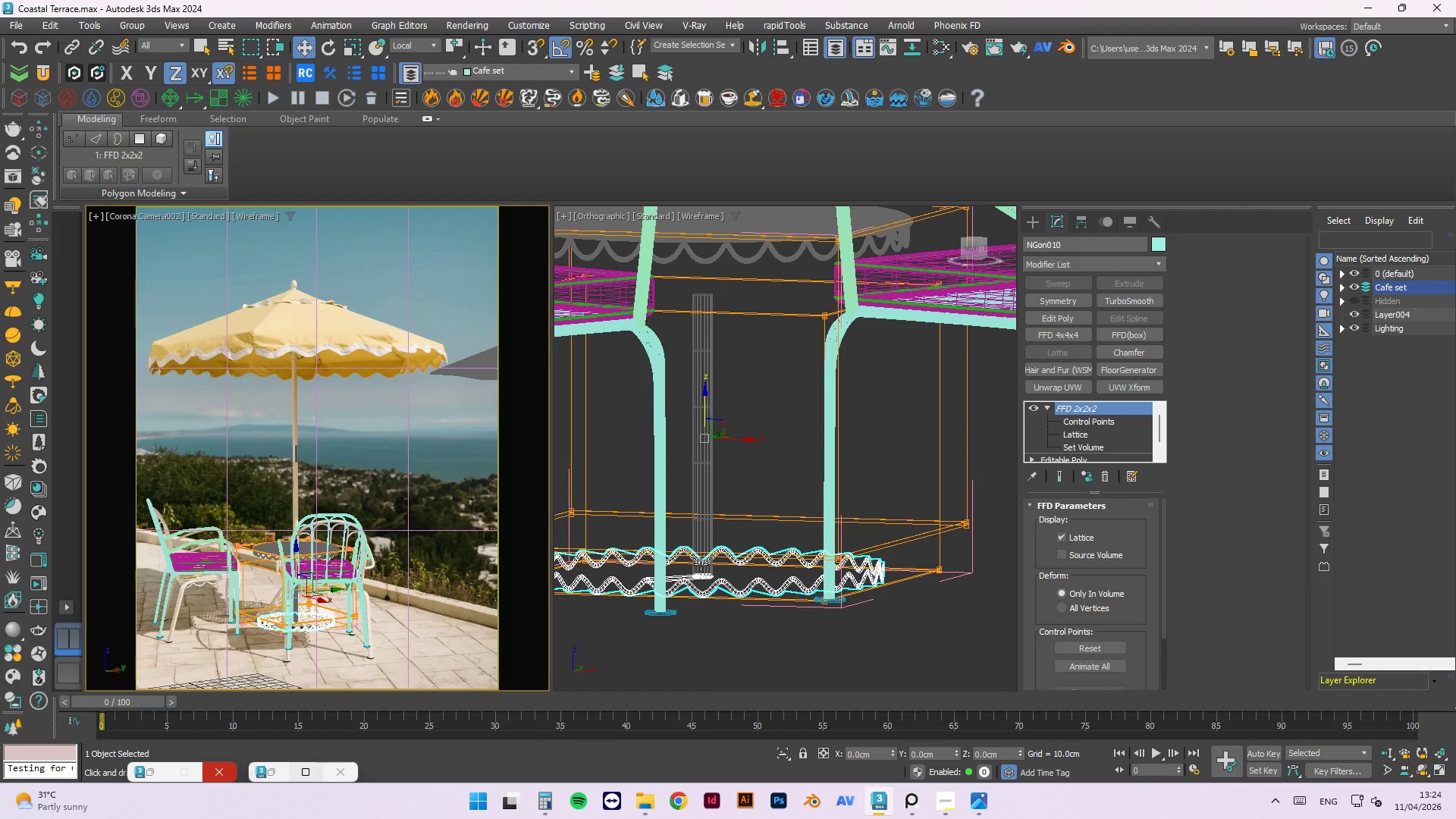 
scroll: coordinate [701, 563], scroll_direction: down, amount: 2.0
 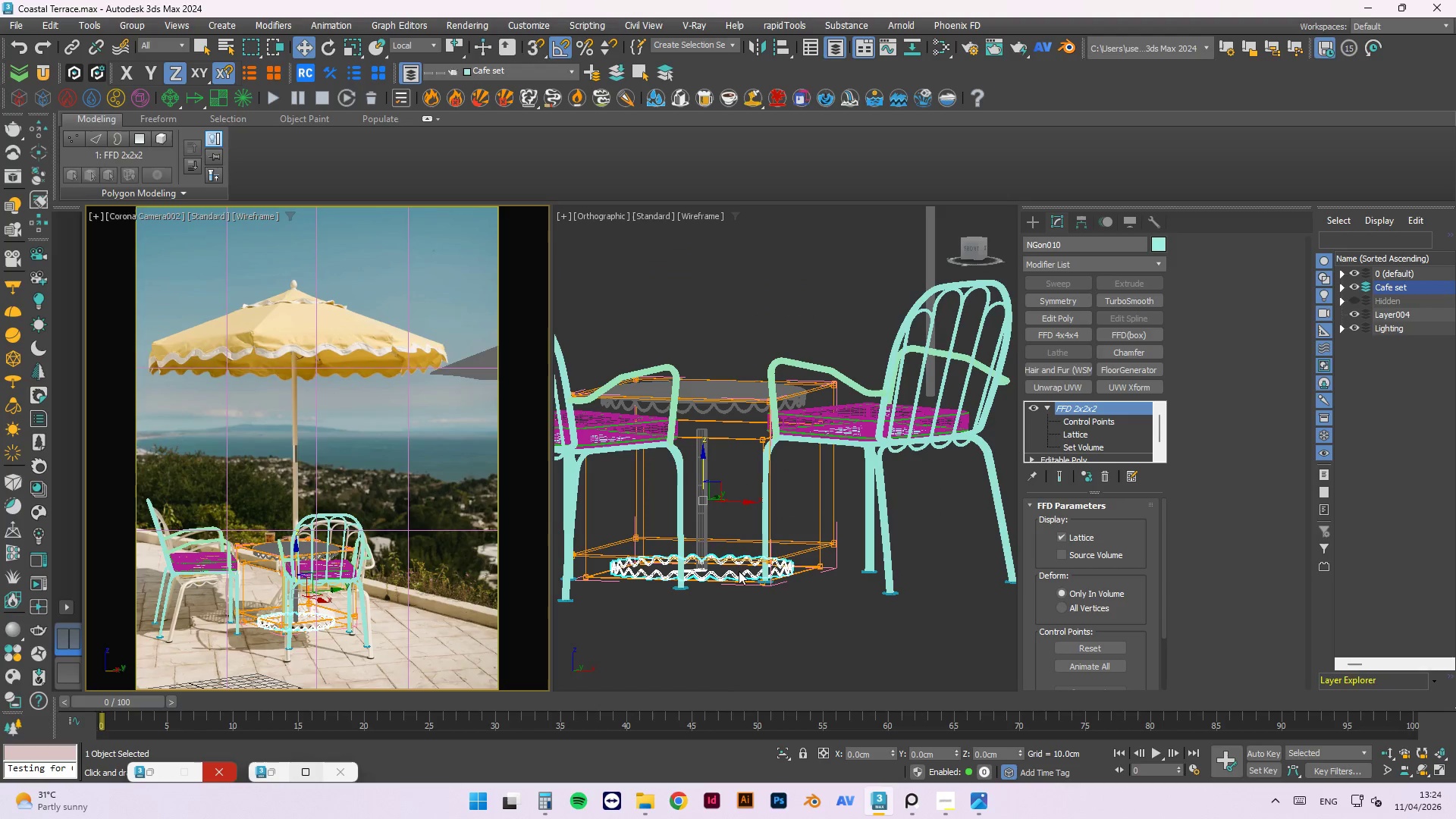 
scroll: coordinate [660, 629], scroll_direction: up, amount: 8.0
 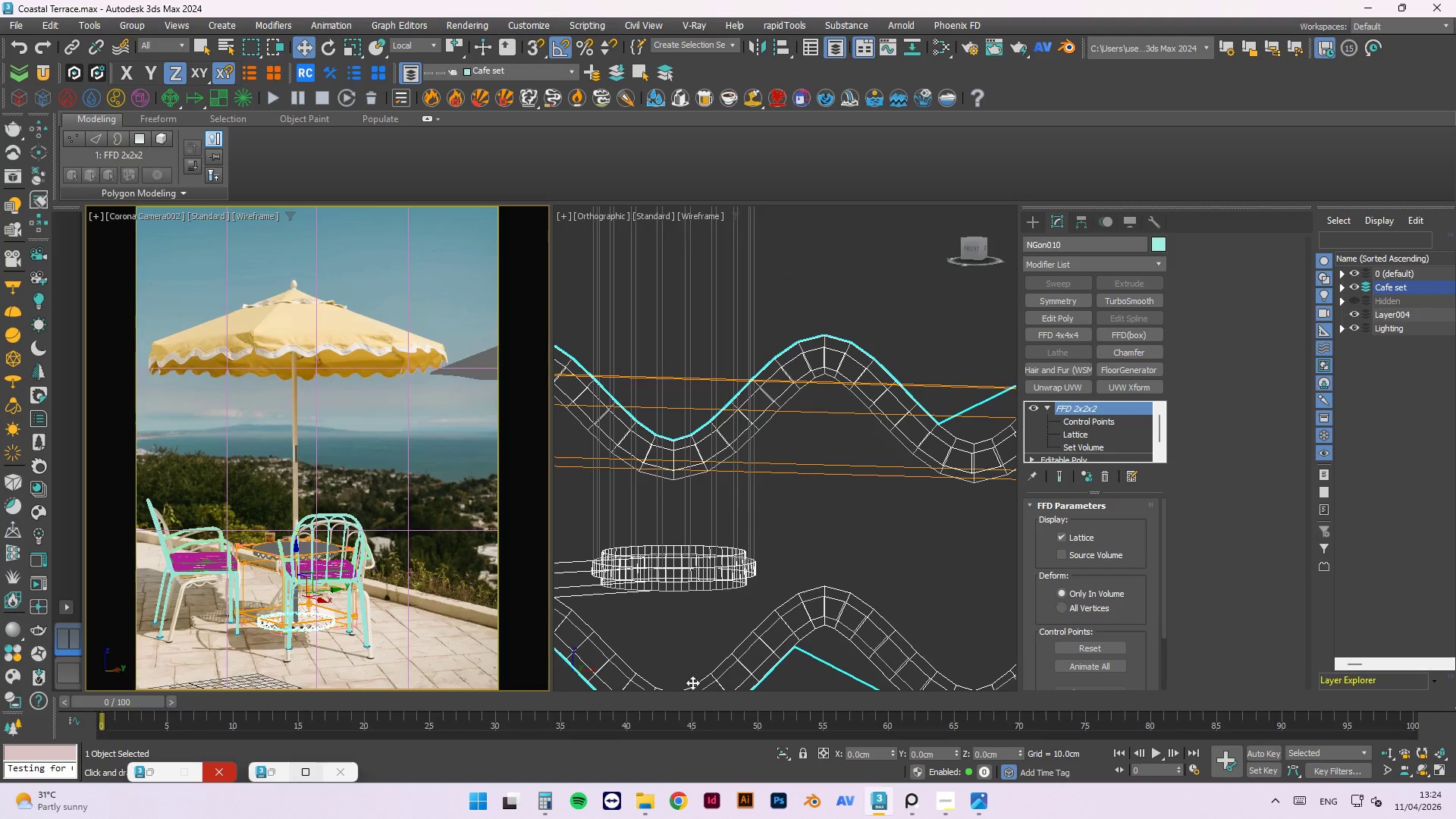 
scroll: coordinate [726, 555], scroll_direction: down, amount: 7.0
 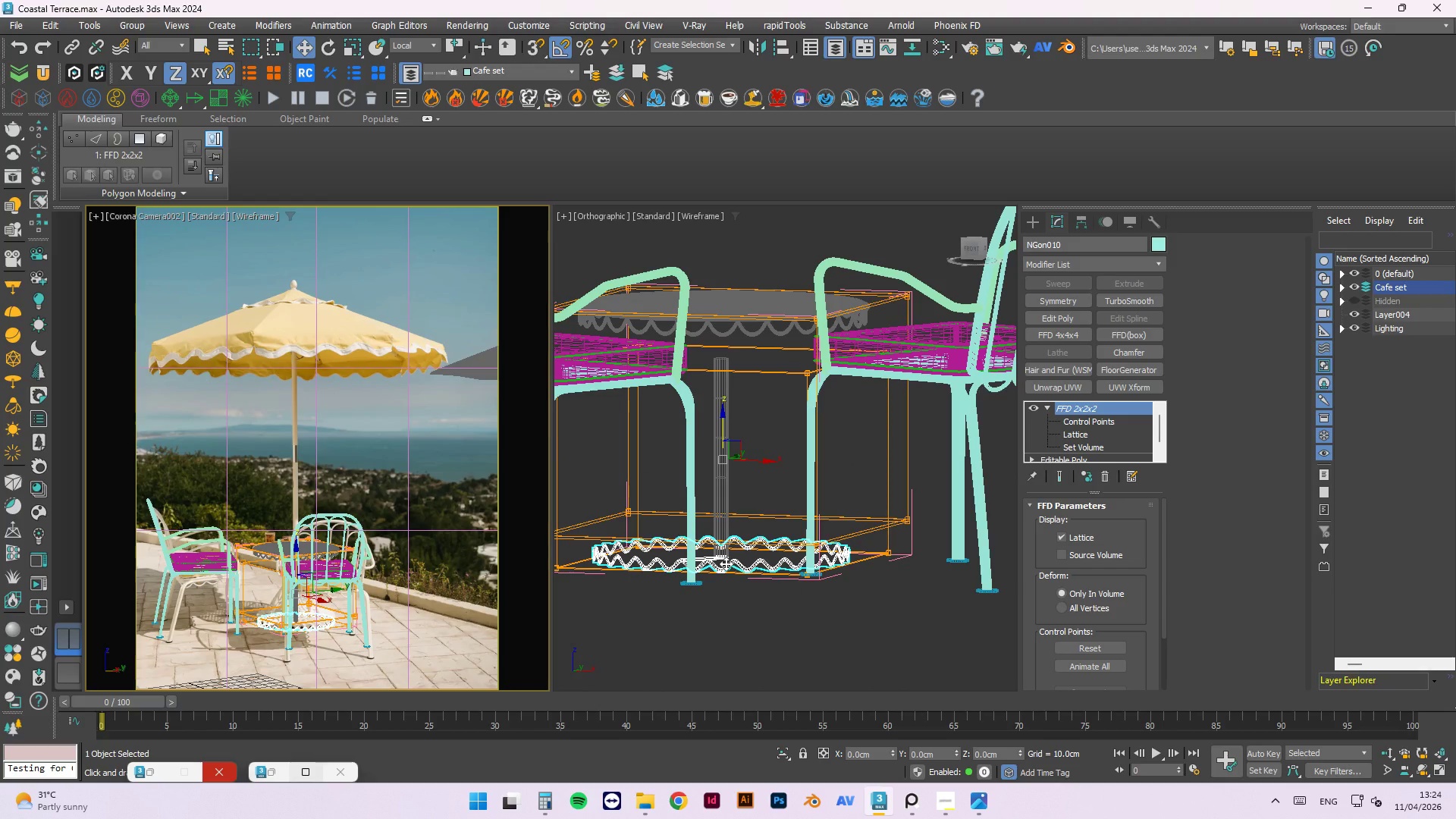 
type(er)
 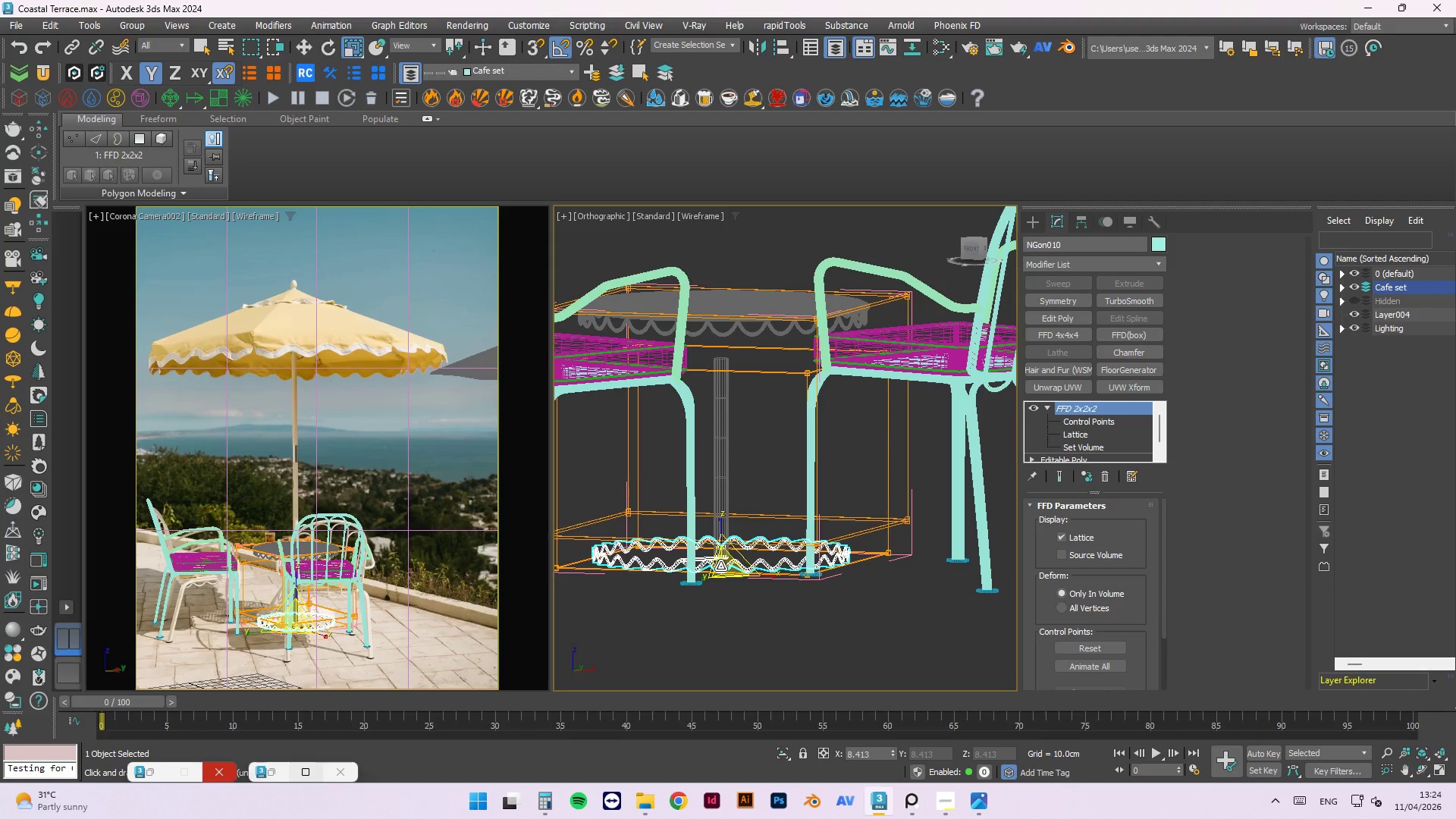 
left_click_drag(start_coordinate=[720, 566], to_coordinate=[698, 662])
 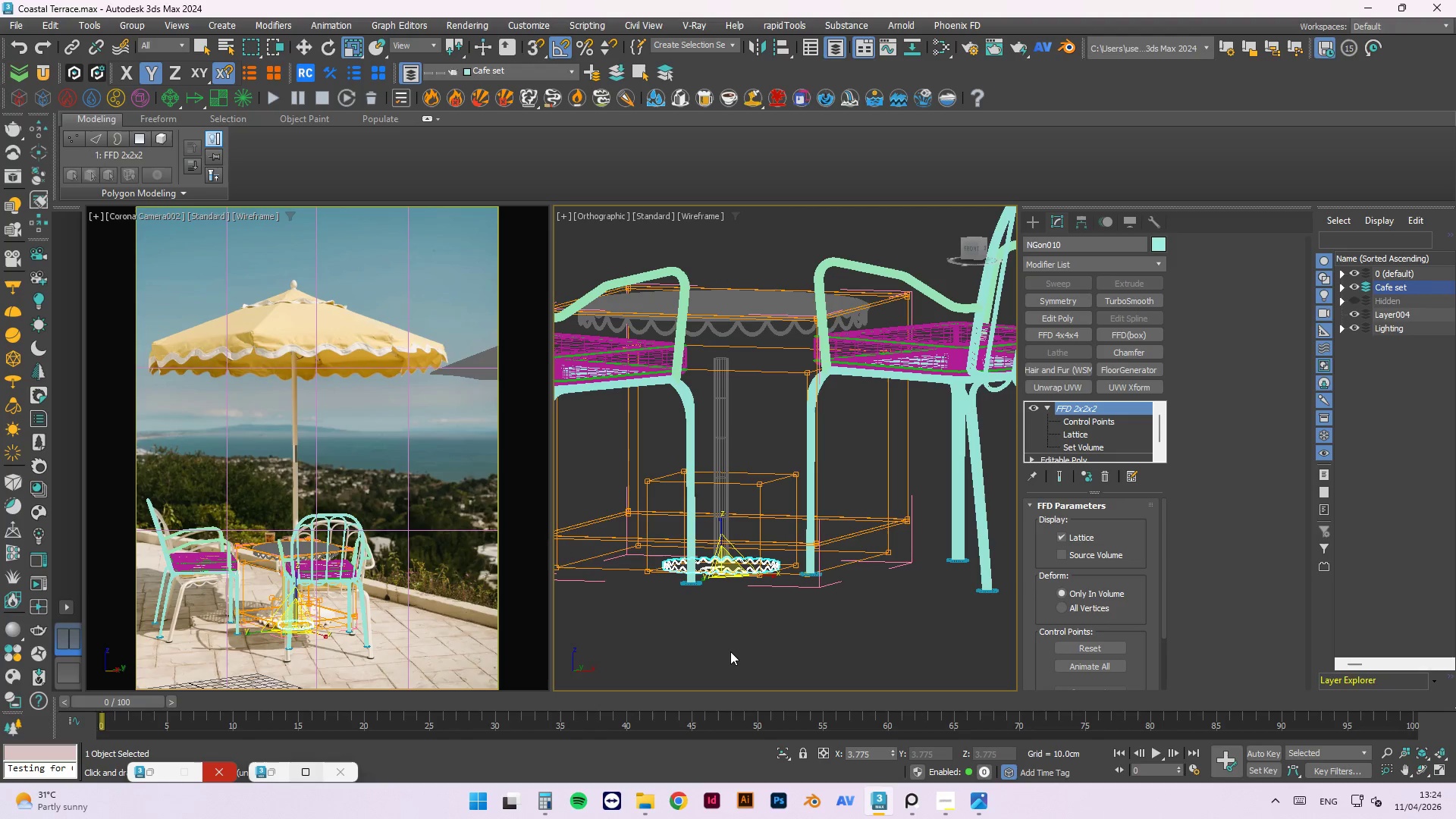 
key(Control+Z)
 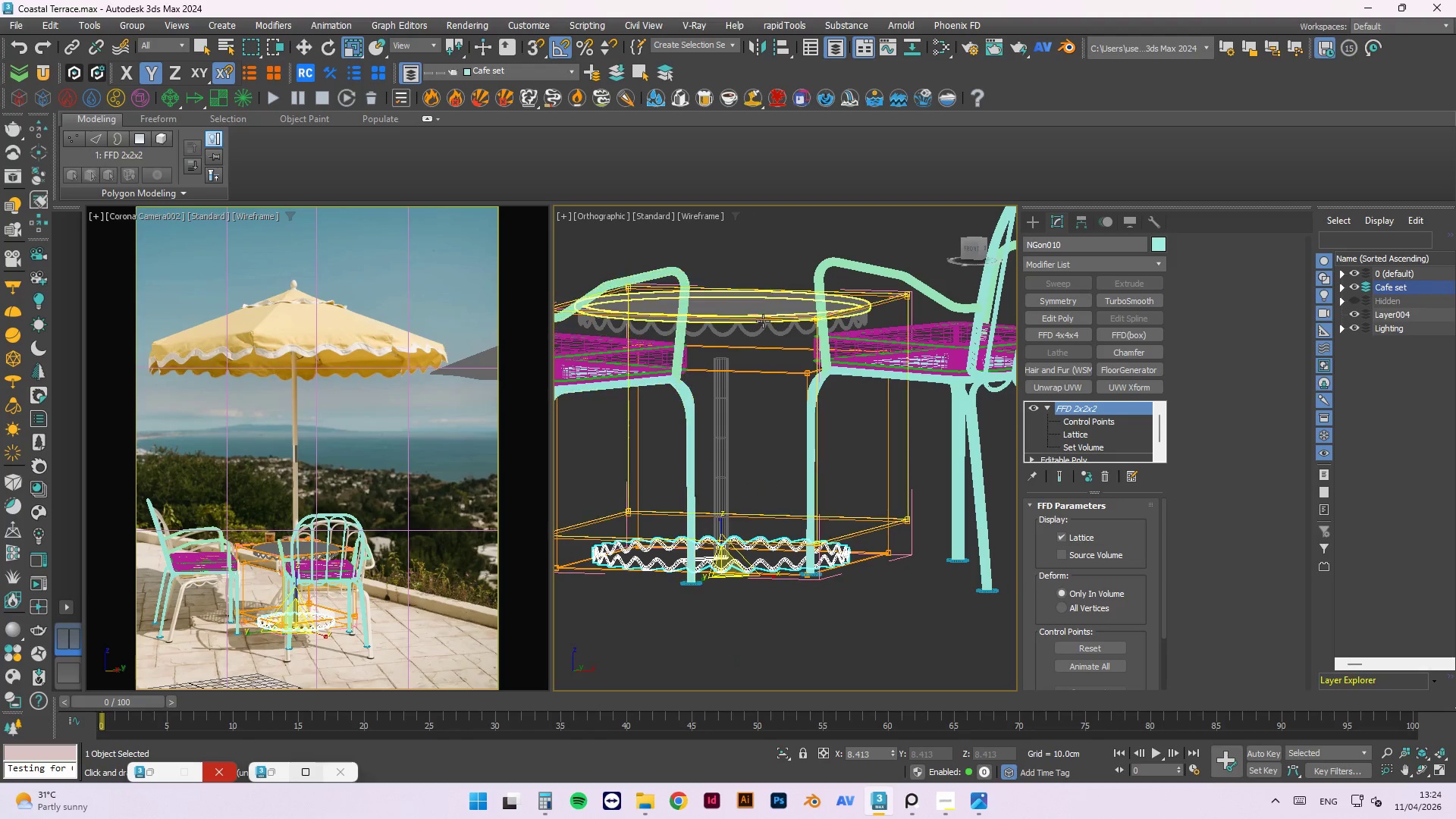 
left_click([718, 397])
 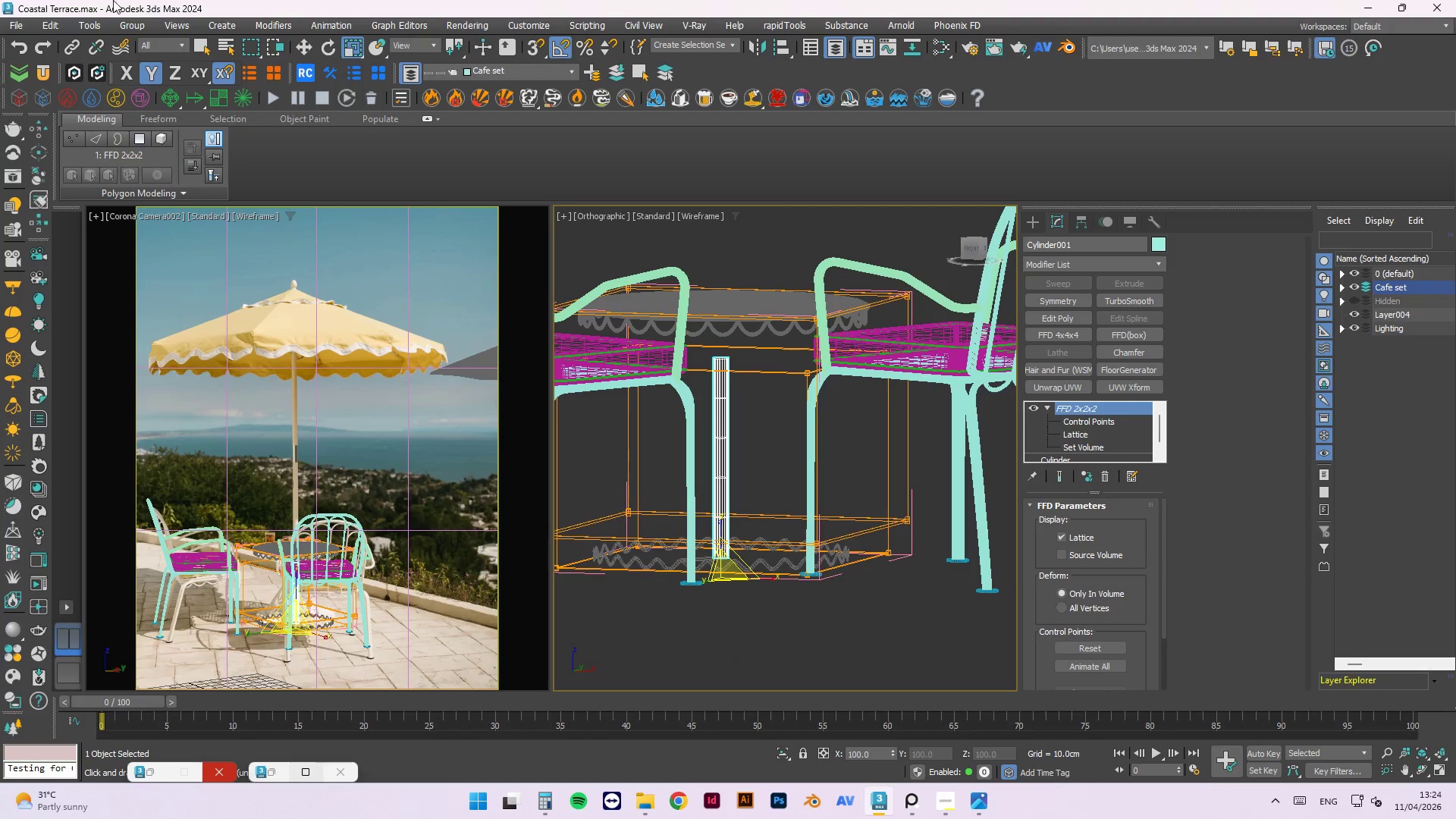 
left_click([154, 22])
 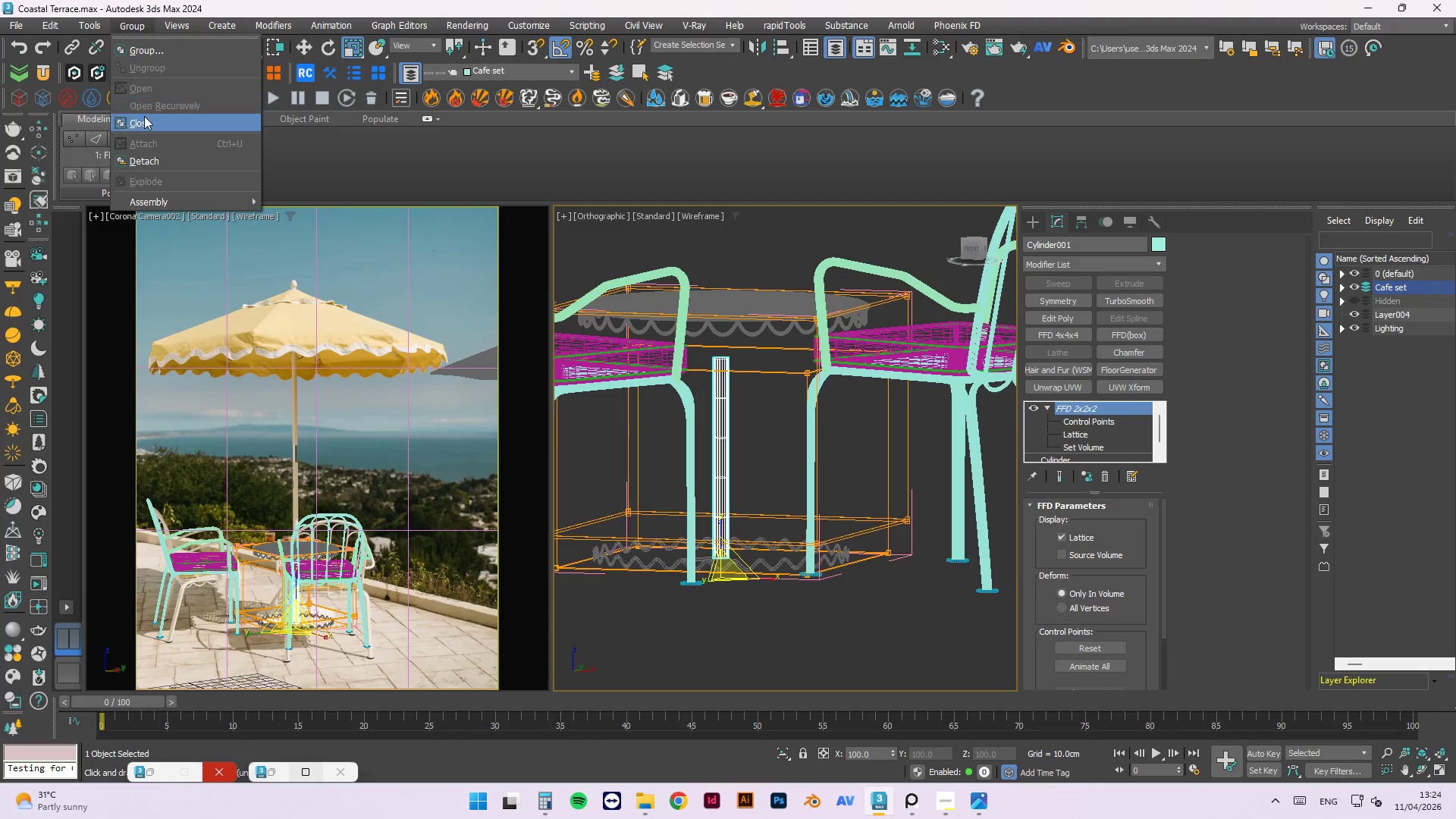 
left_click([144, 116])
 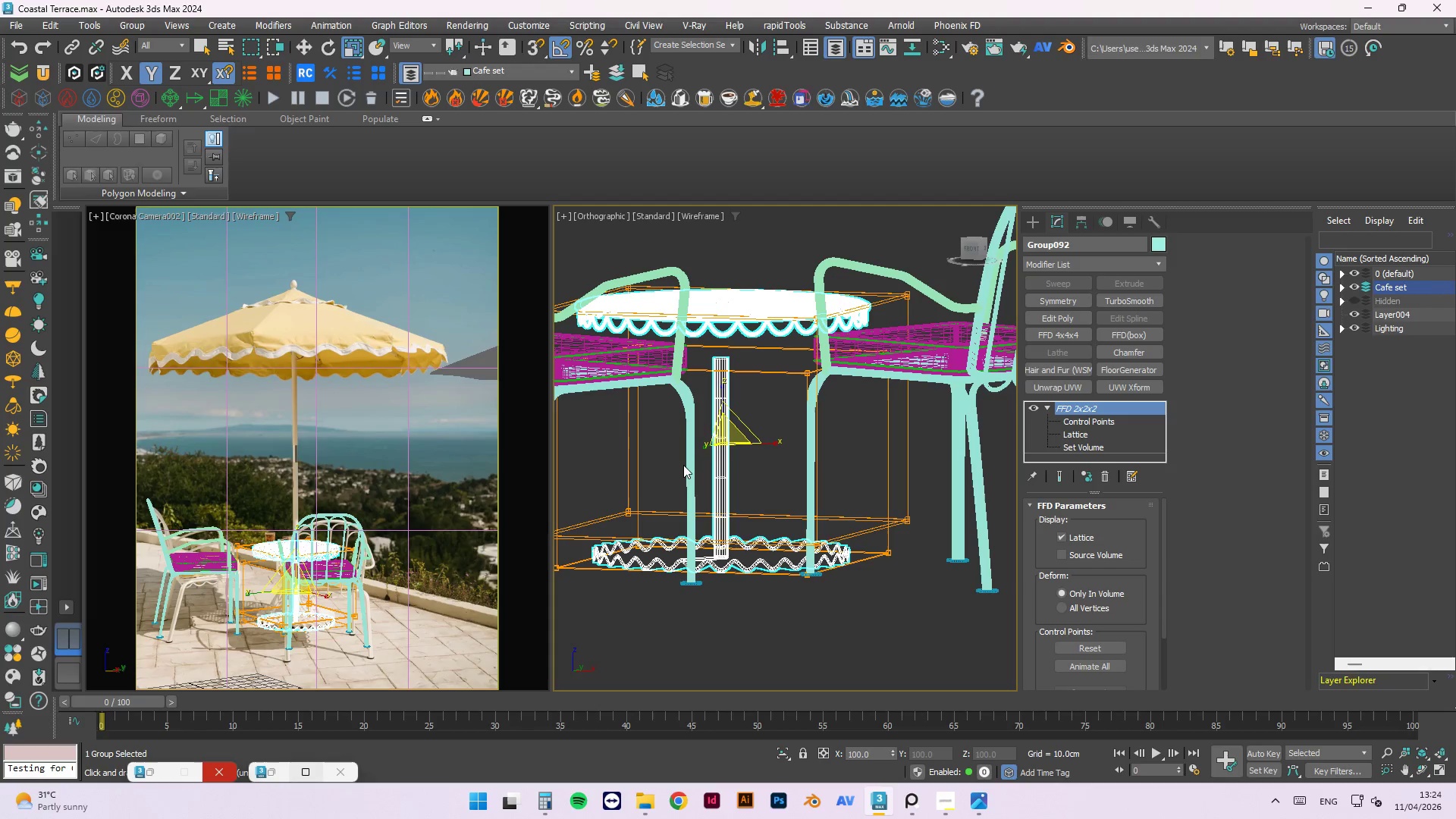 
key(W)
 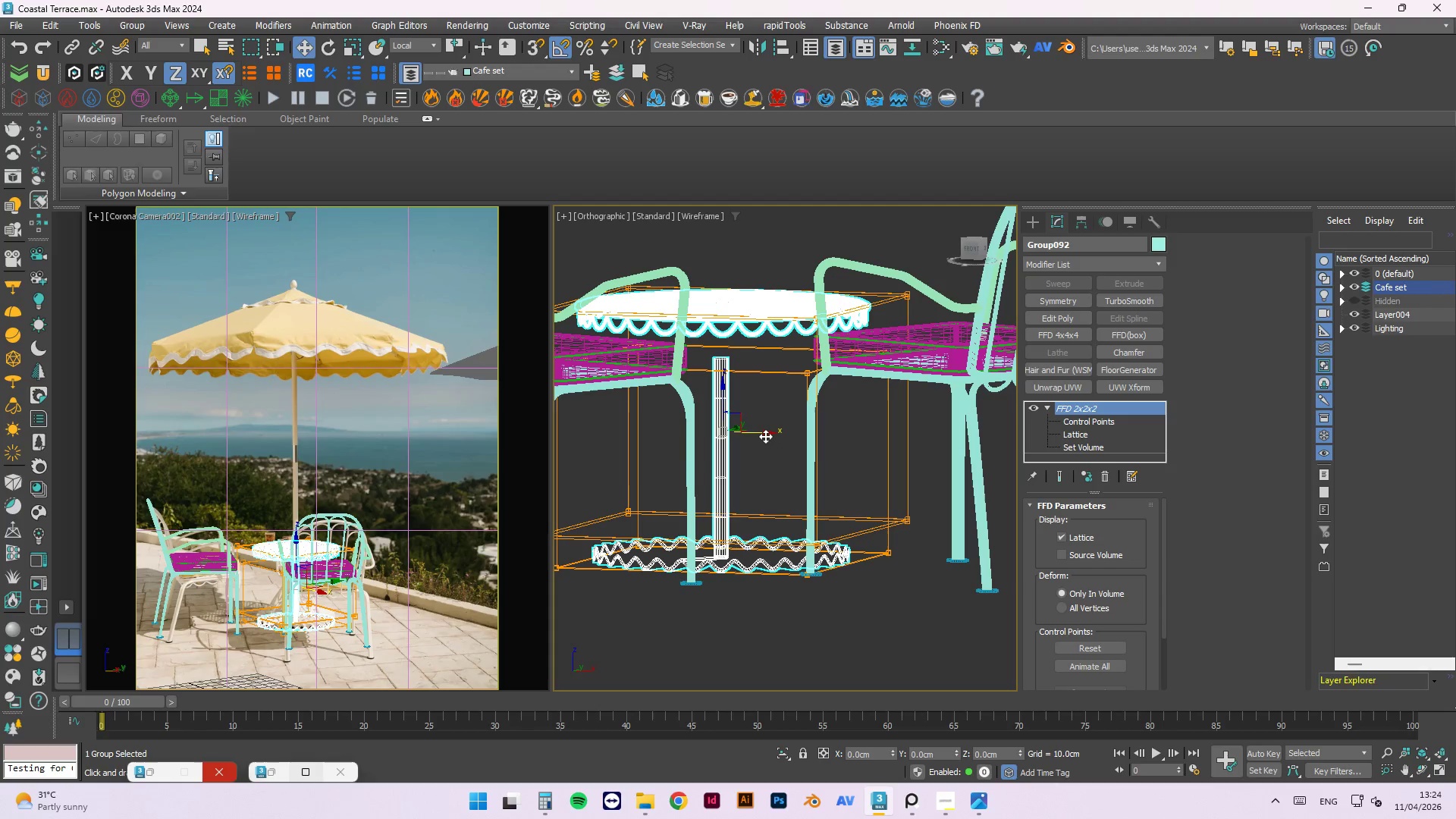 
left_click_drag(start_coordinate=[764, 434], to_coordinate=[708, 485])
 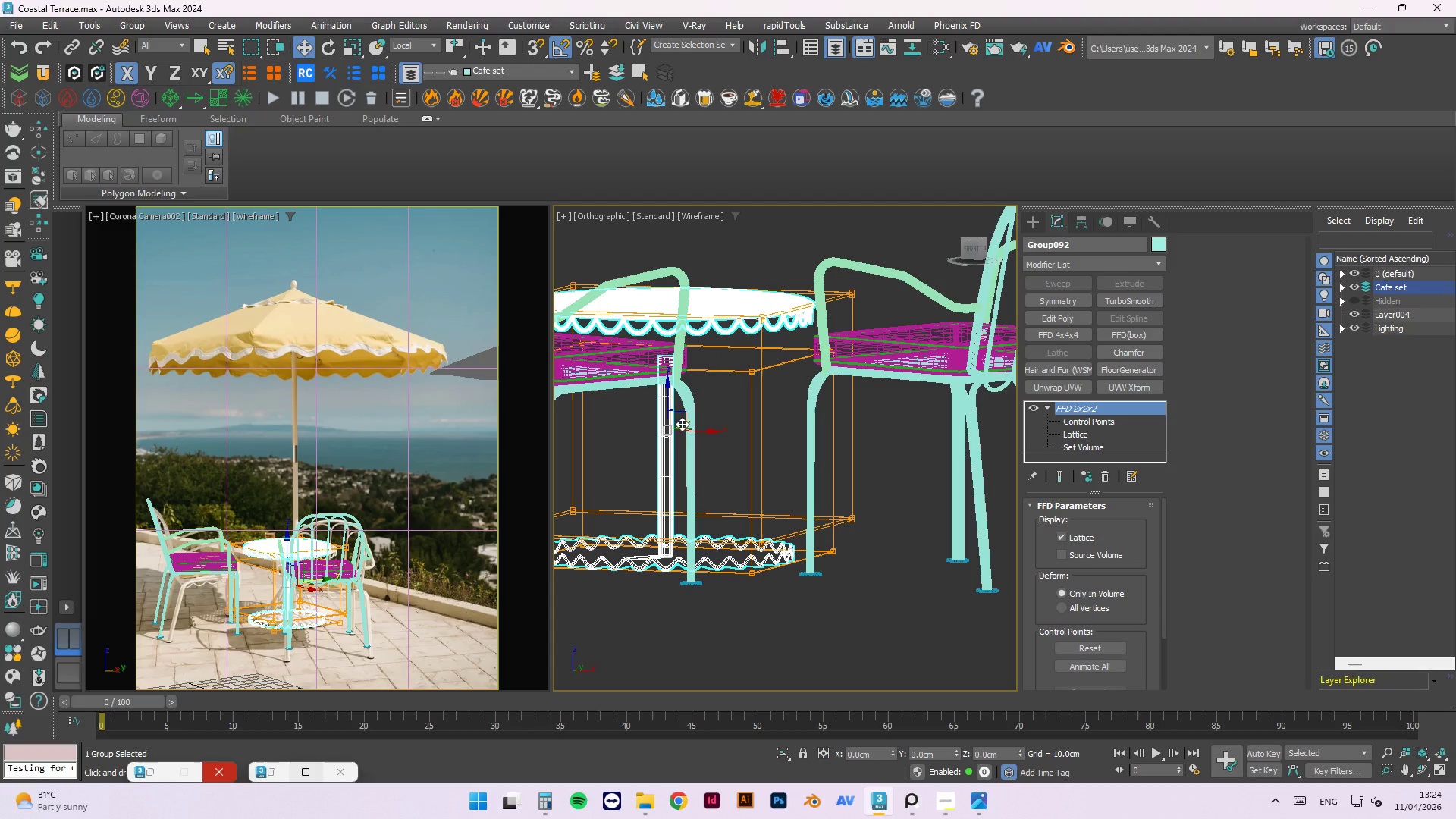 
left_click_drag(start_coordinate=[682, 424], to_coordinate=[691, 418])
 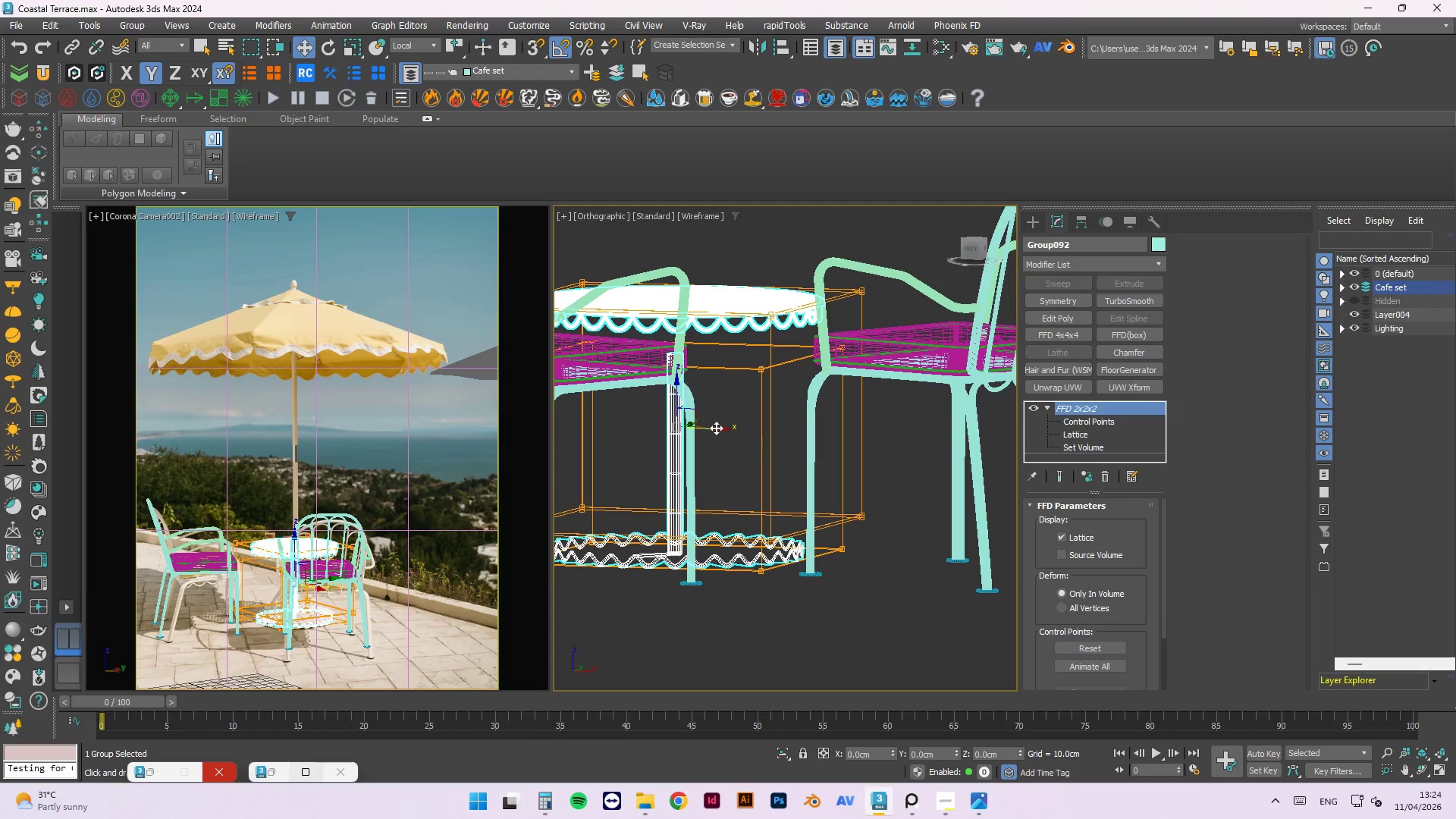 
left_click_drag(start_coordinate=[716, 428], to_coordinate=[709, 431])
 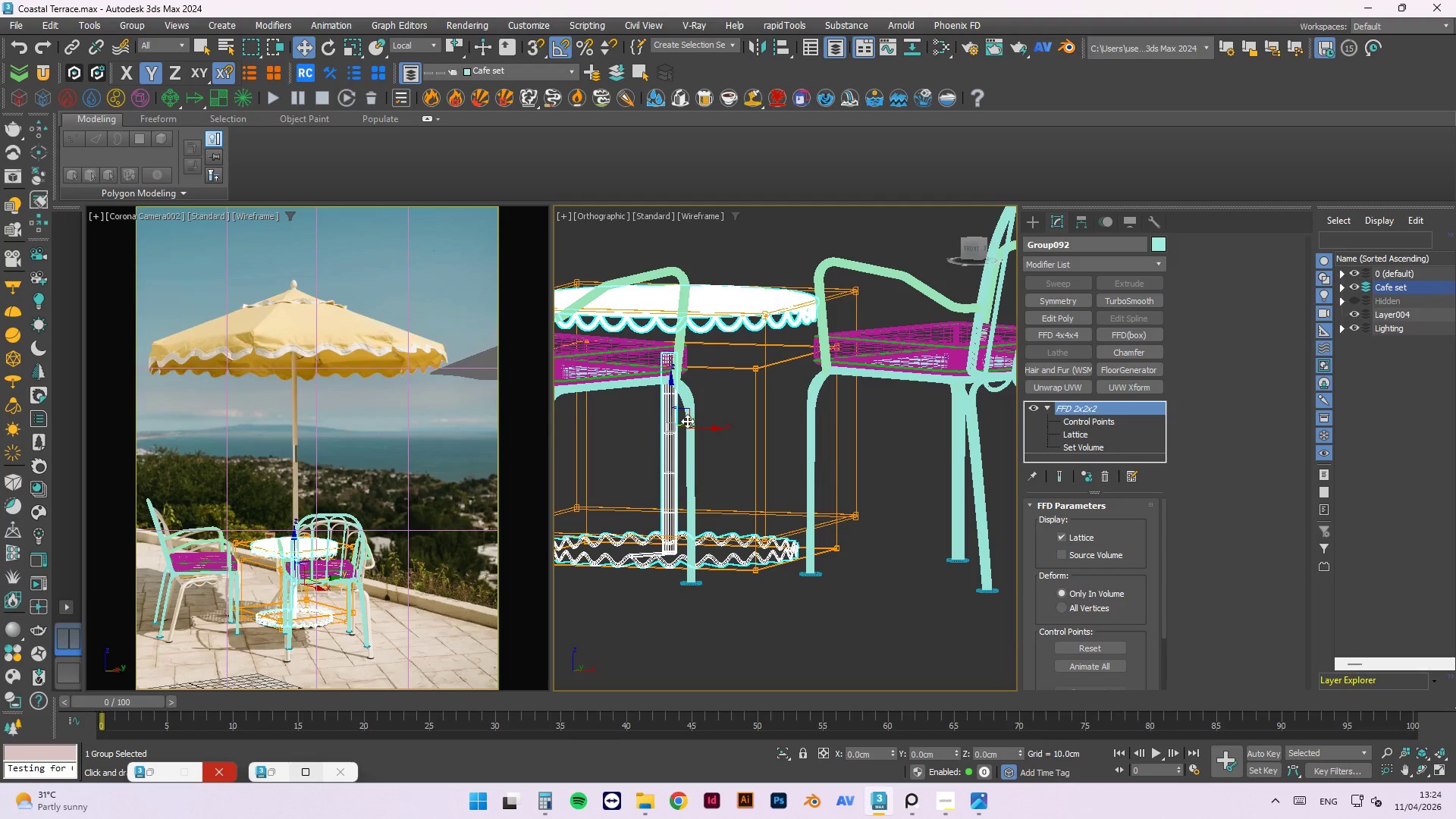 
hold_key(key=AltLeft, duration=1.5)
 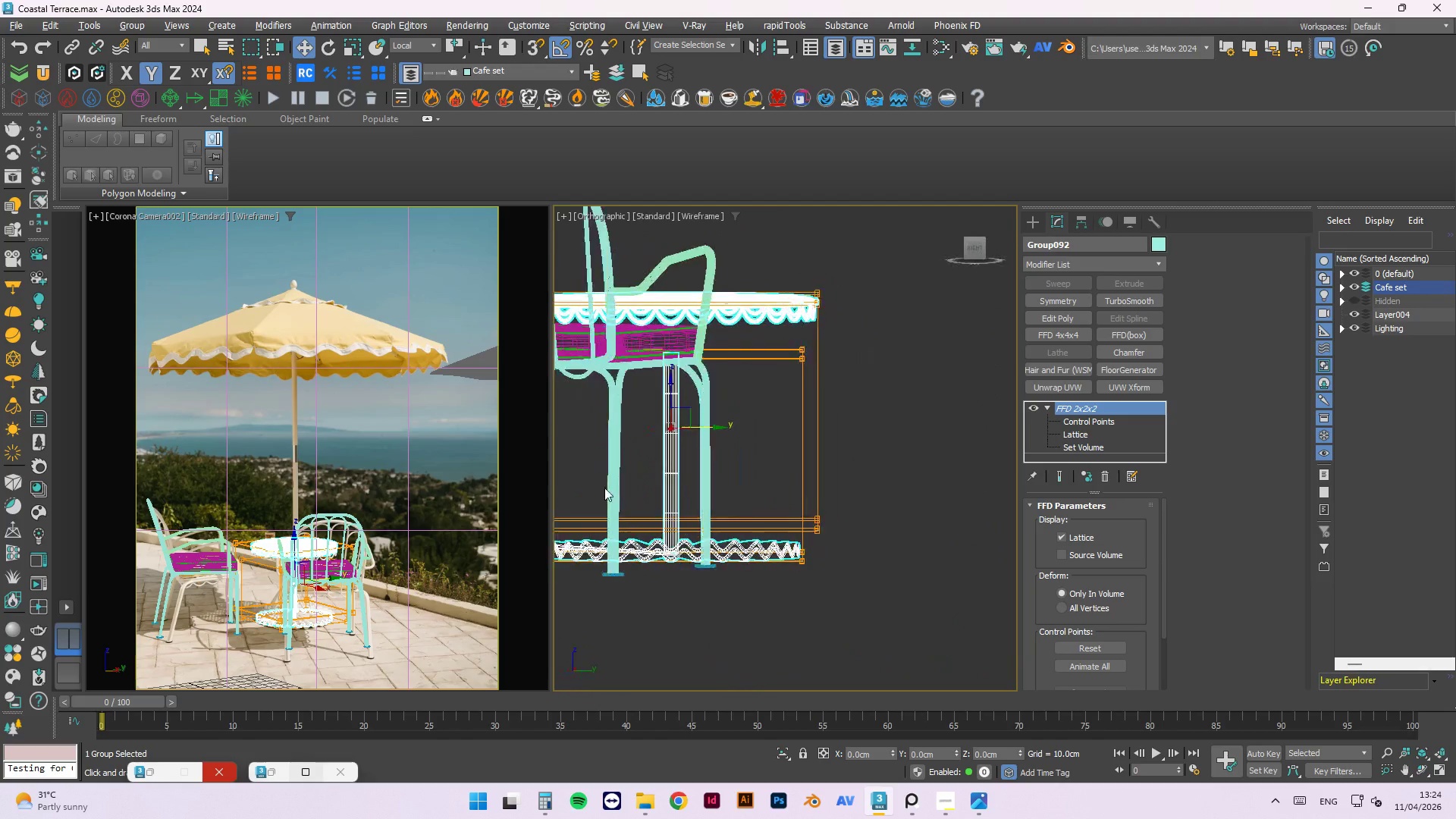 
hold_key(key=AltLeft, duration=1.41)
 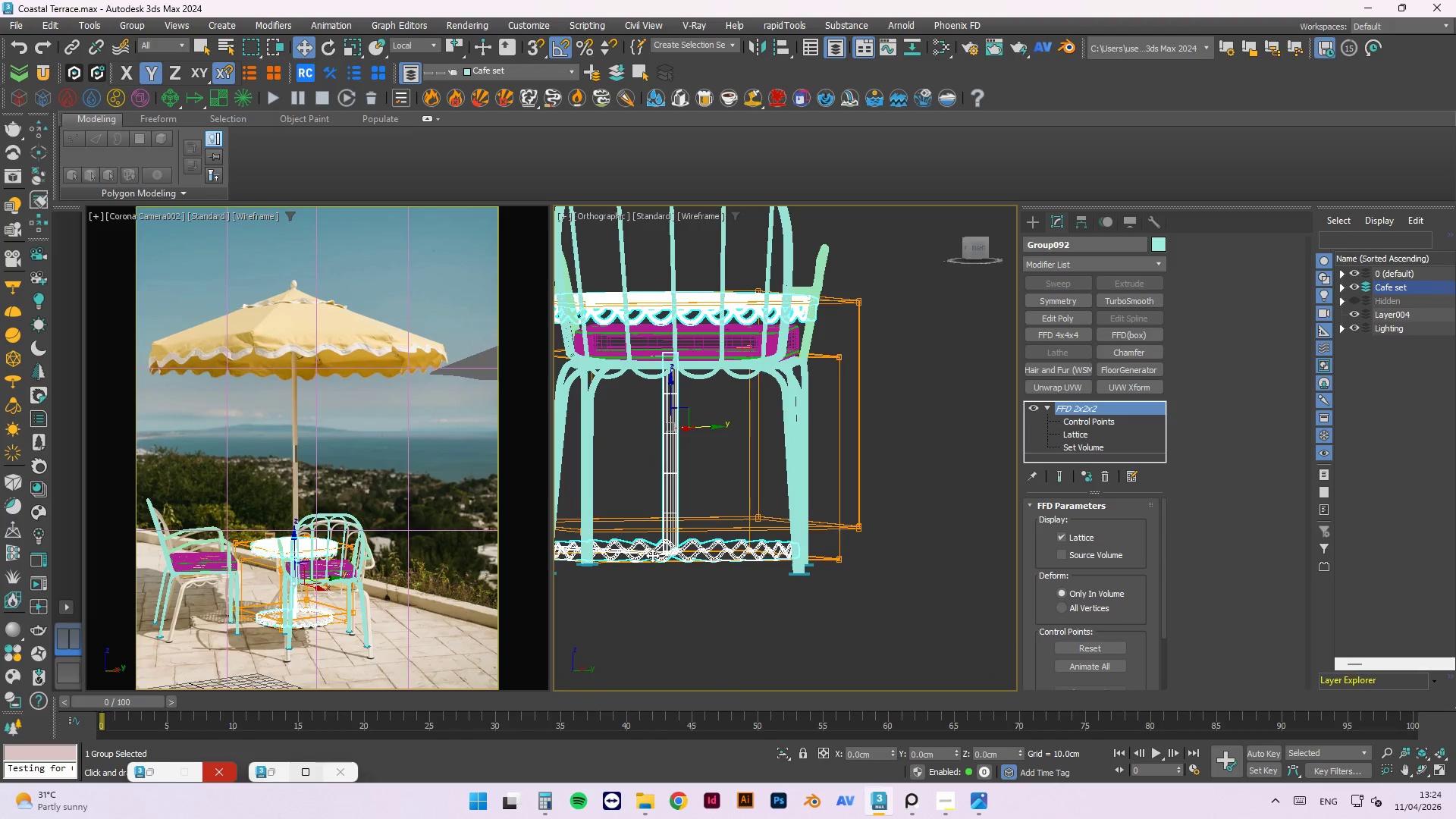 
key(Control+S)
 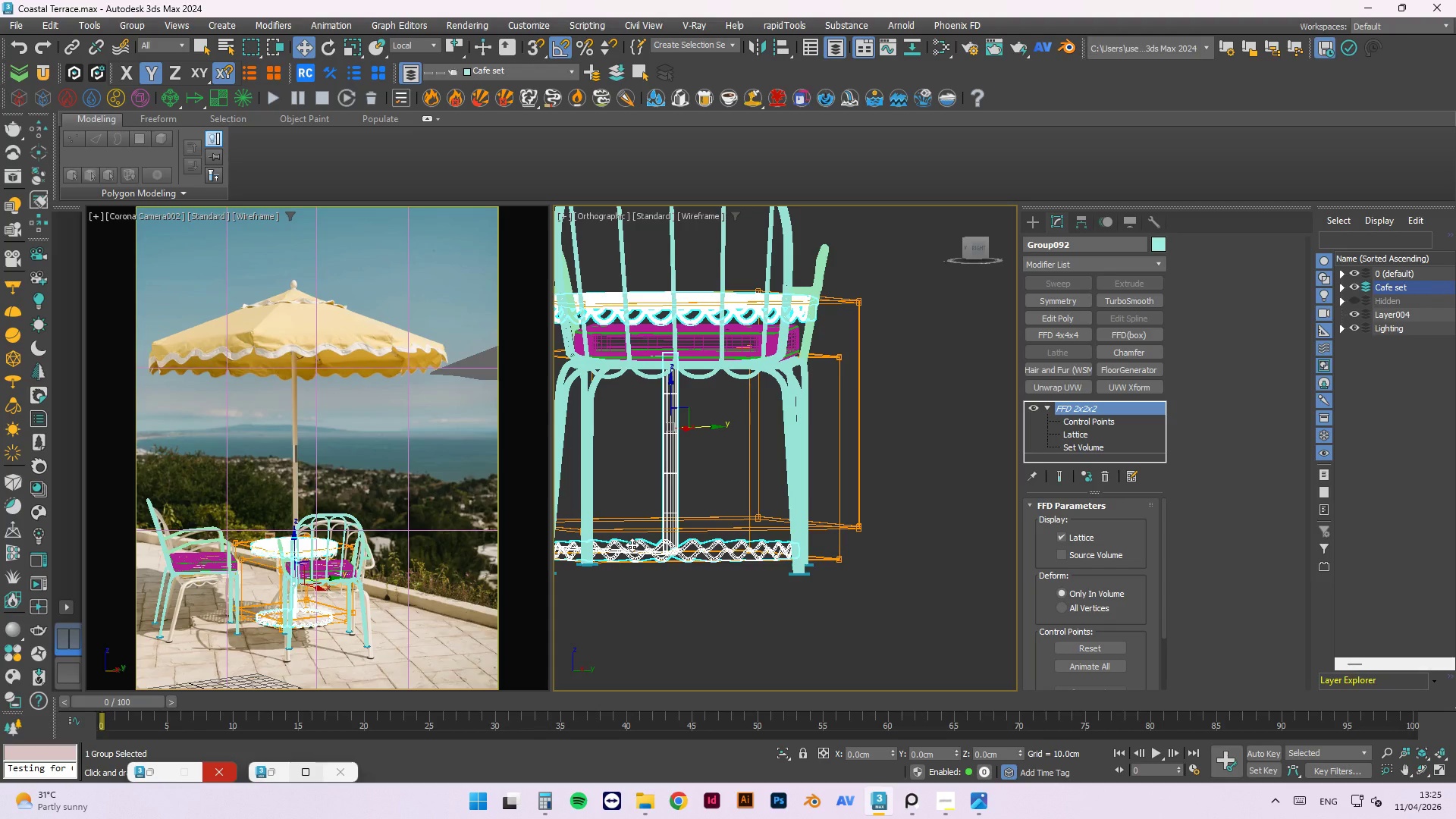 
wait(17.64)
 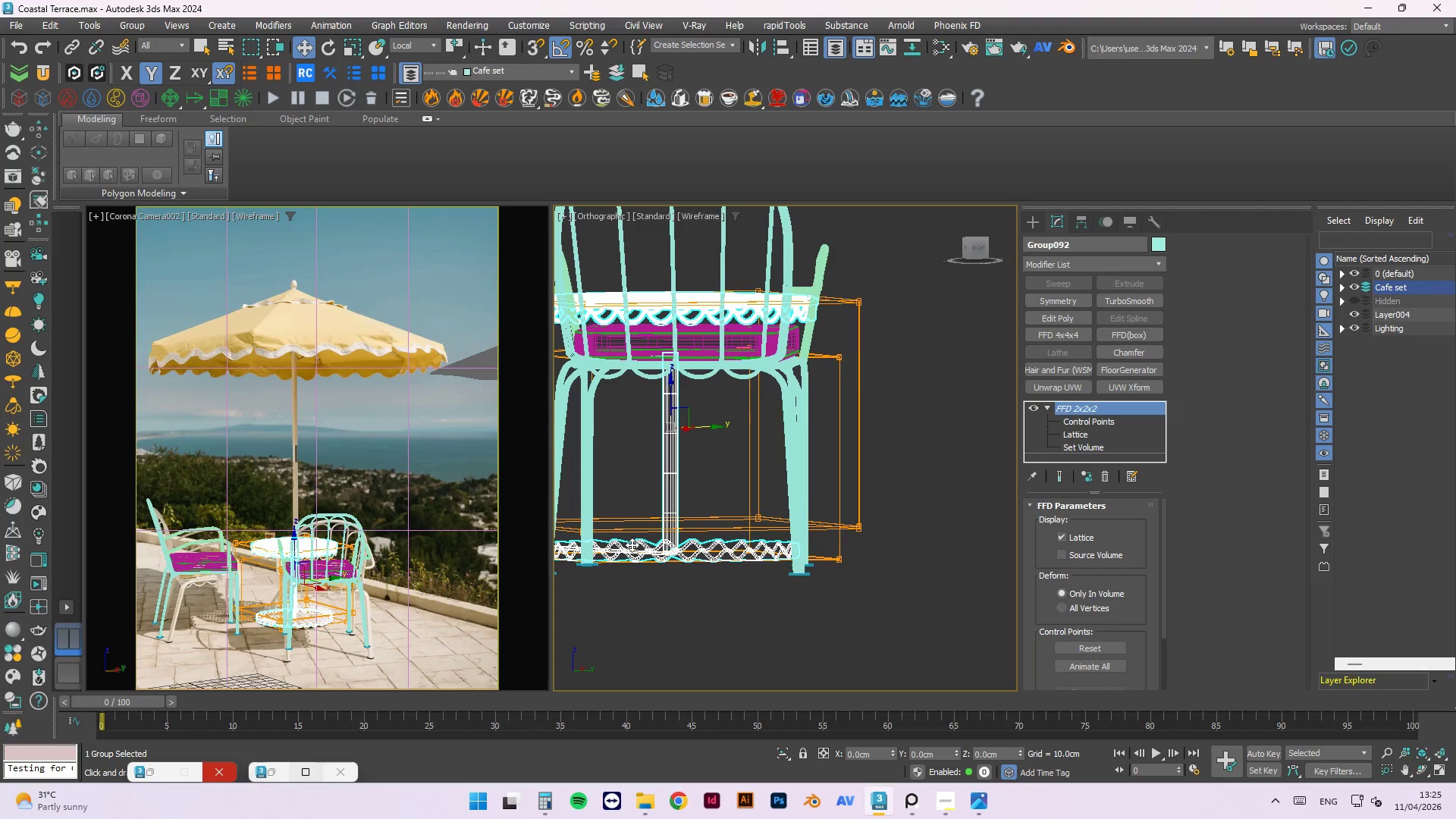 
key(Control+S)
 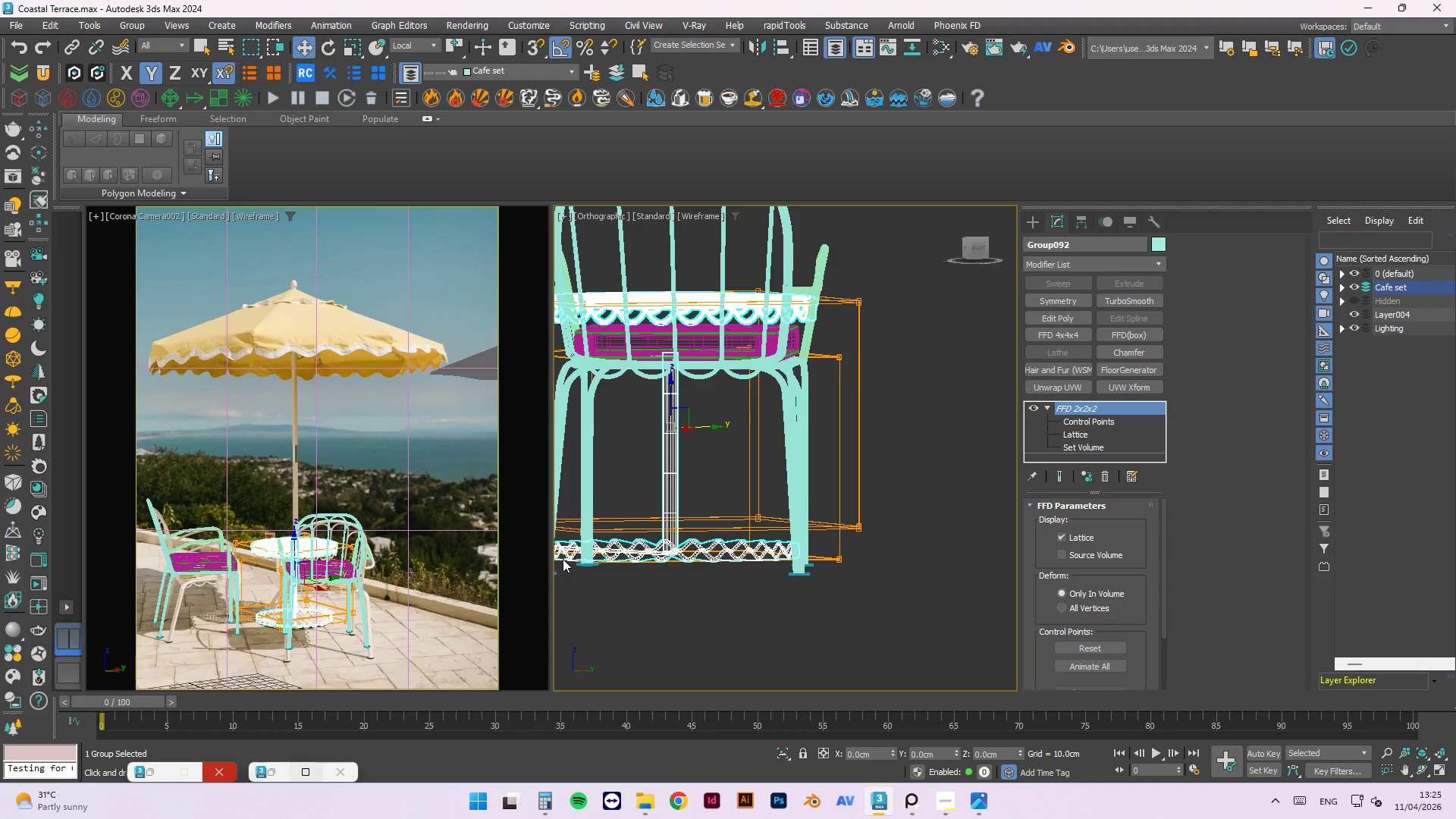 
wait(20.7)
 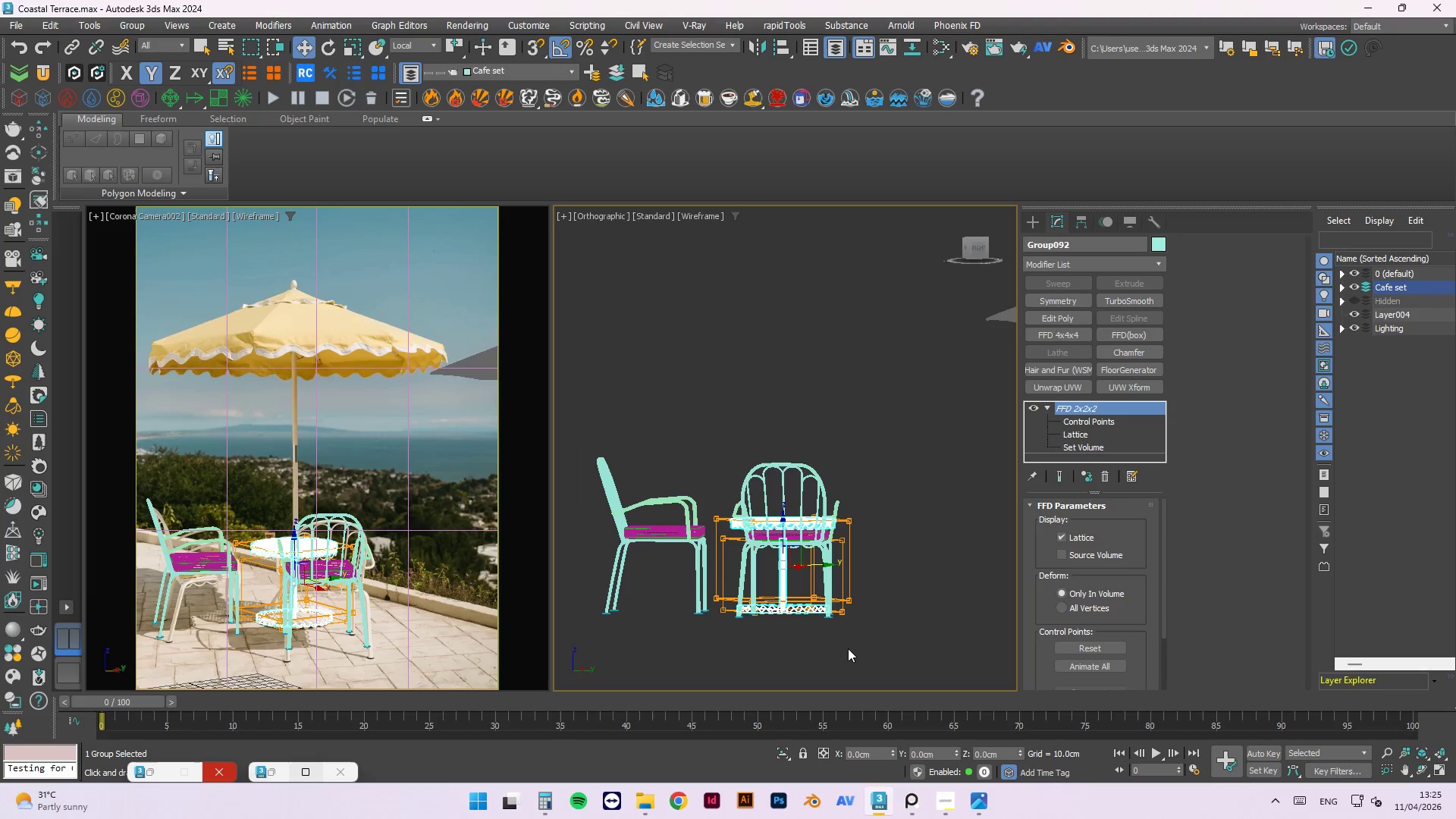 
left_click([849, 648])
 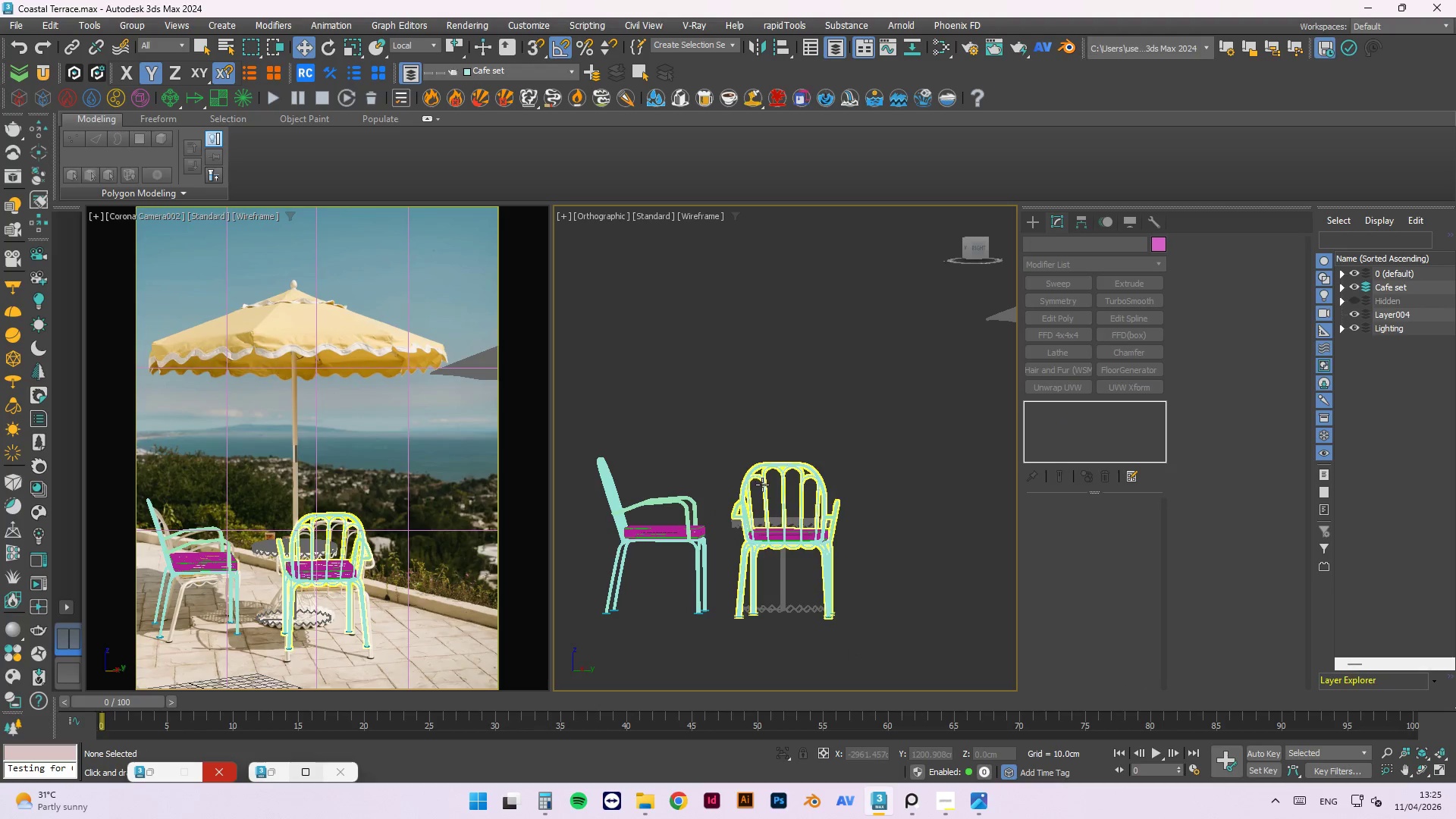 
scroll: coordinate [844, 641], scroll_direction: down, amount: 3.0
 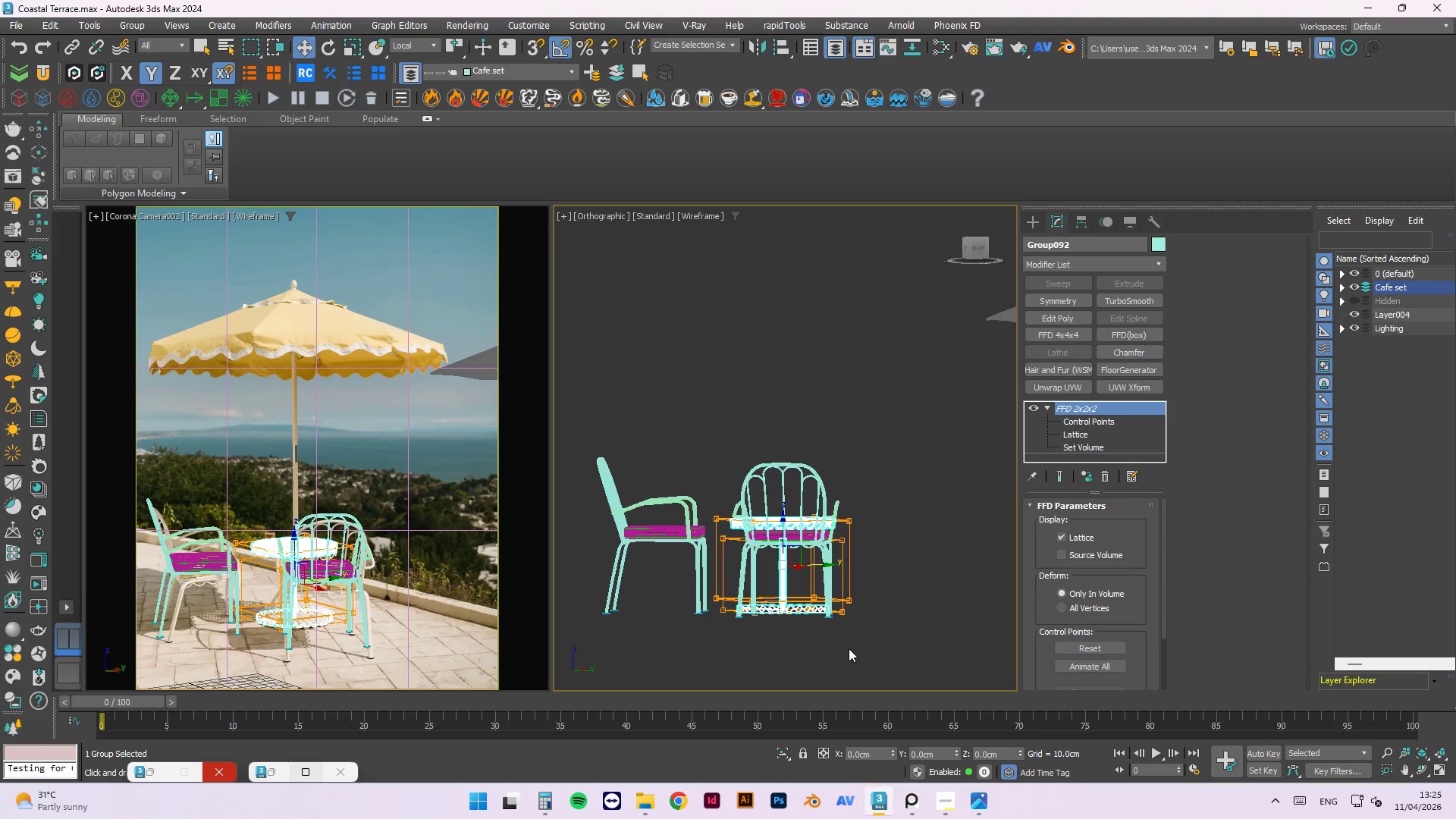 
hold_key(key=AltLeft, duration=0.66)
 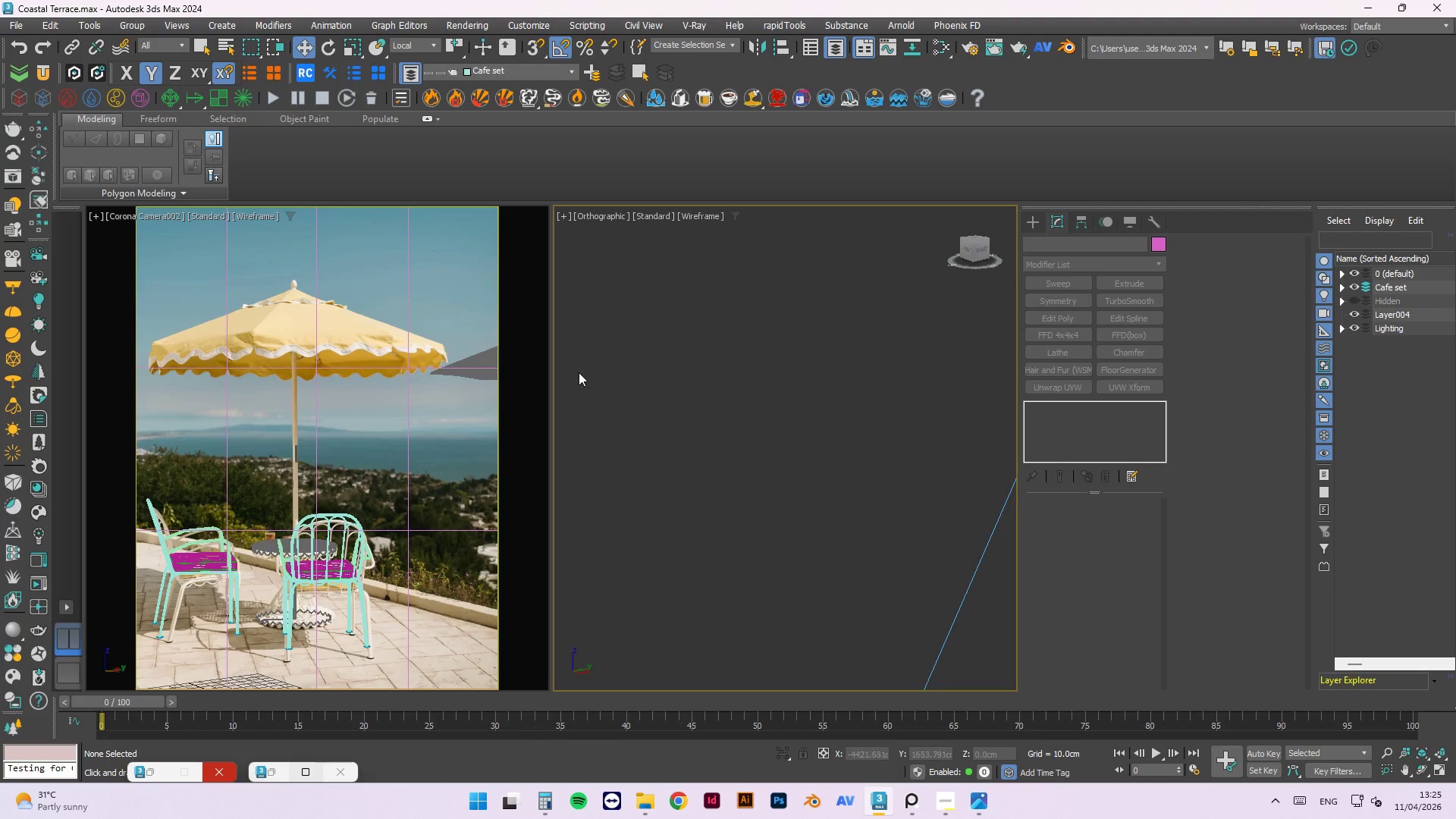 
scroll: coordinate [576, 373], scroll_direction: down, amount: 5.0
 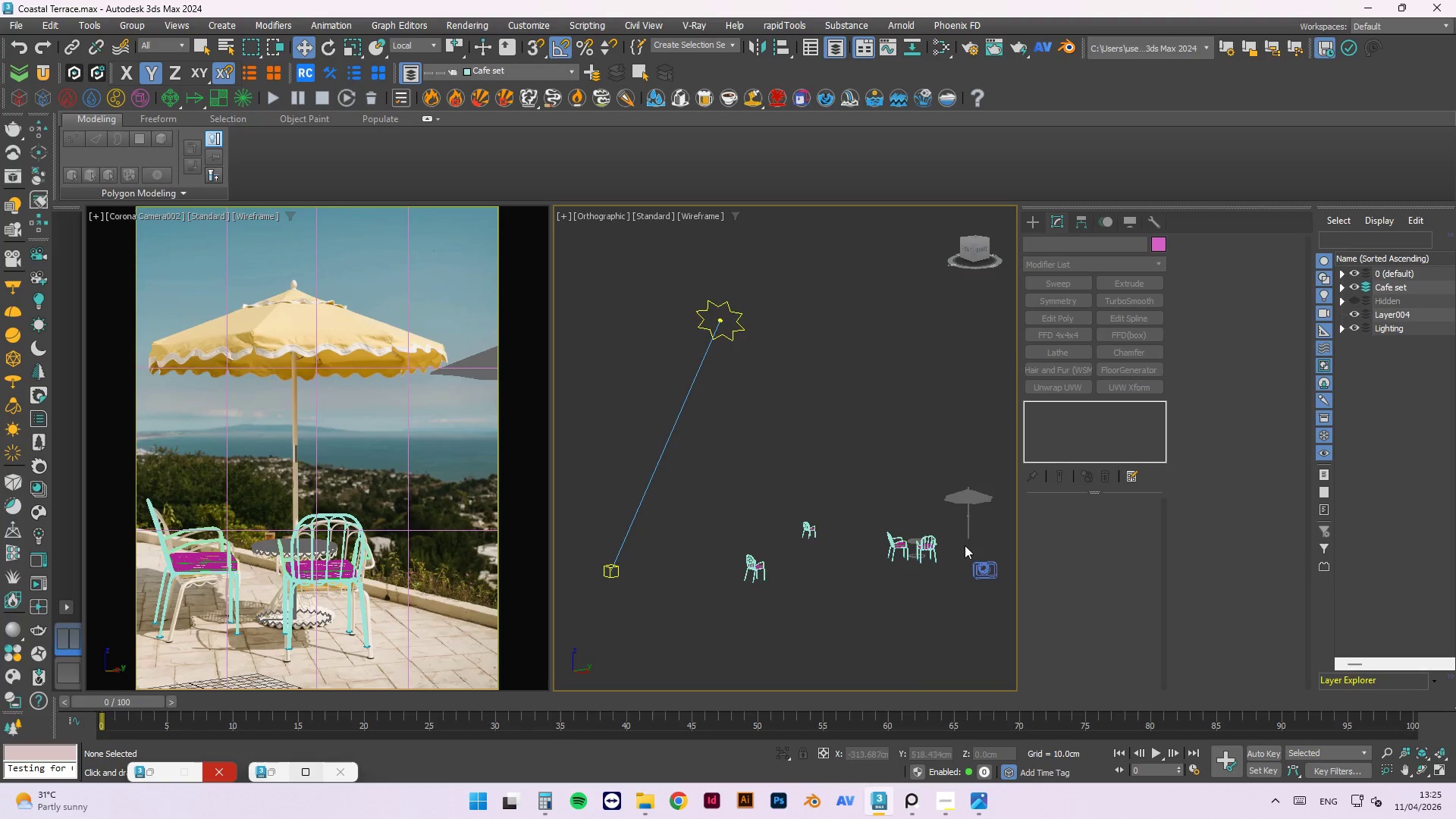 
scroll: coordinate [971, 541], scroll_direction: up, amount: 2.0
 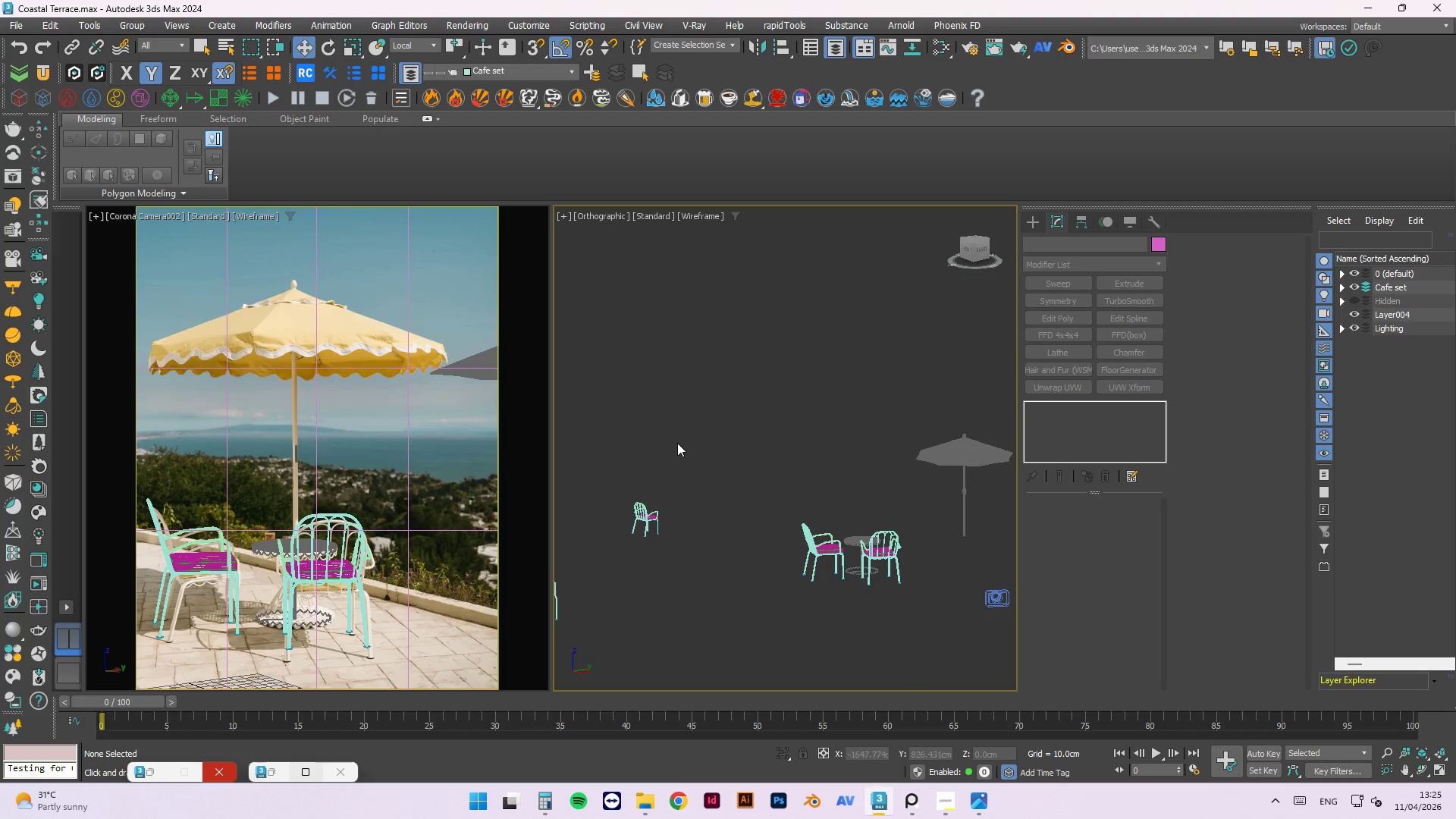 
left_click_drag(start_coordinate=[692, 413], to_coordinate=[554, 576])
 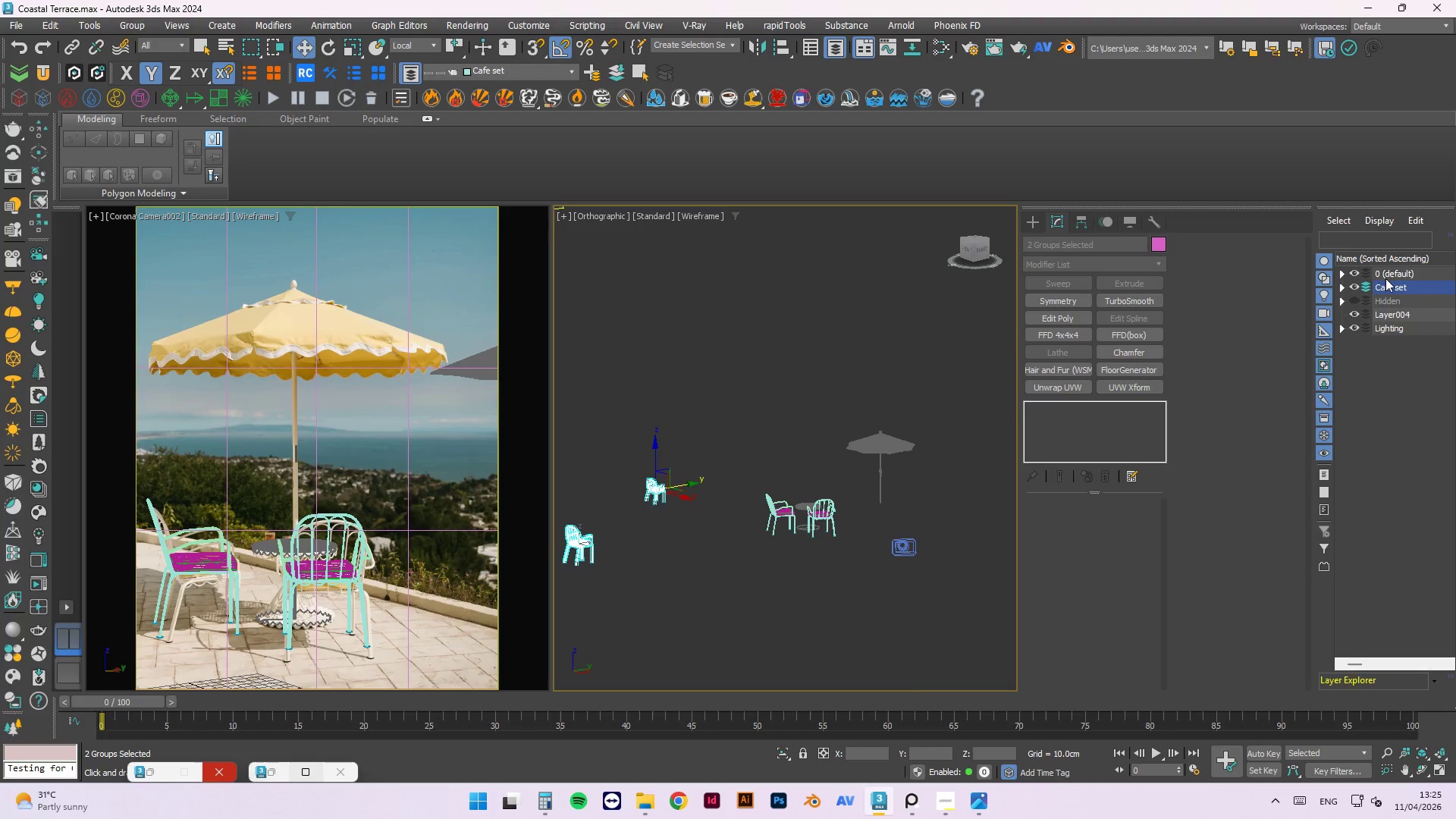 
scroll: coordinate [678, 423], scroll_direction: down, amount: 1.0
 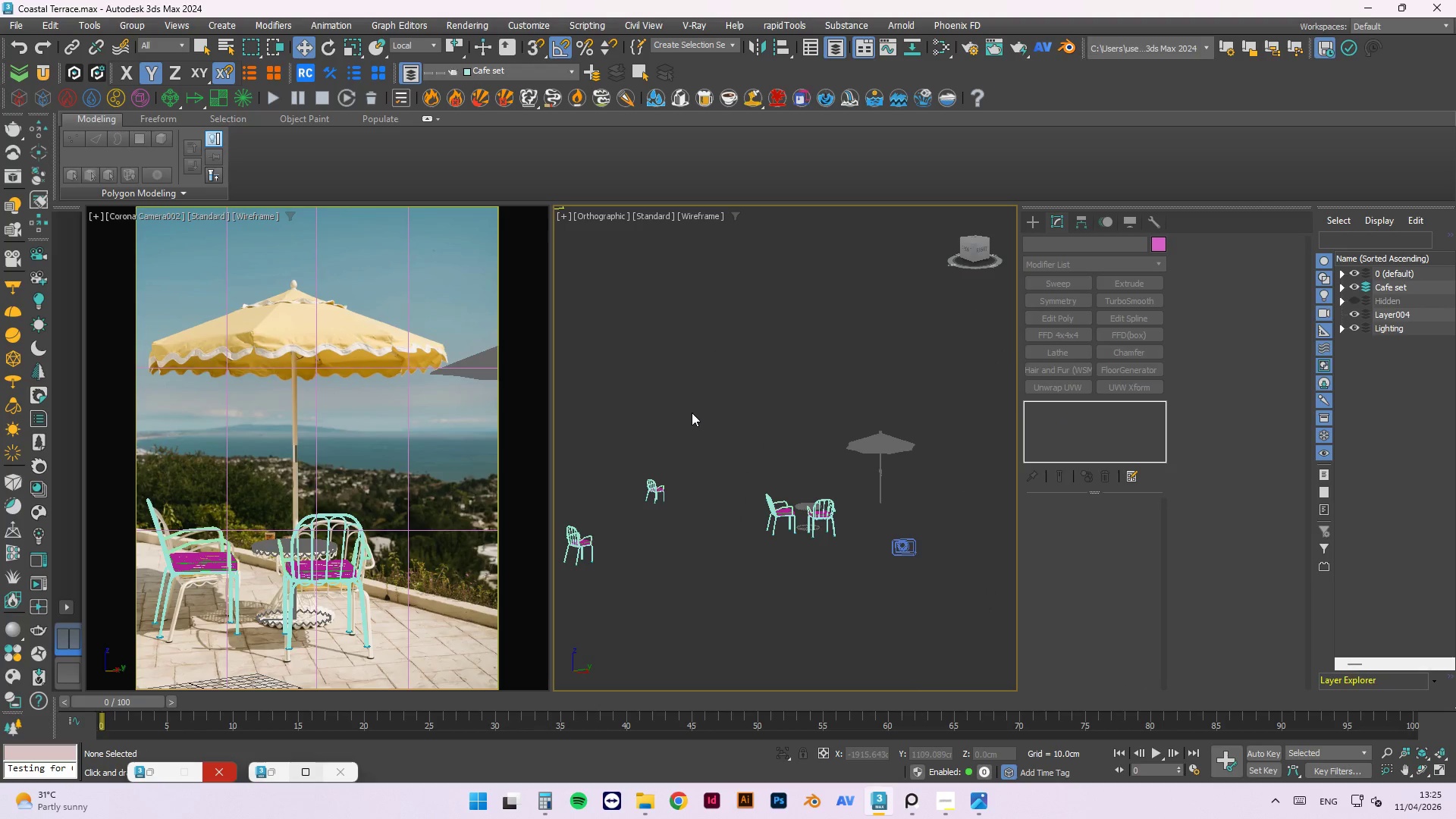 
right_click([1386, 284])
 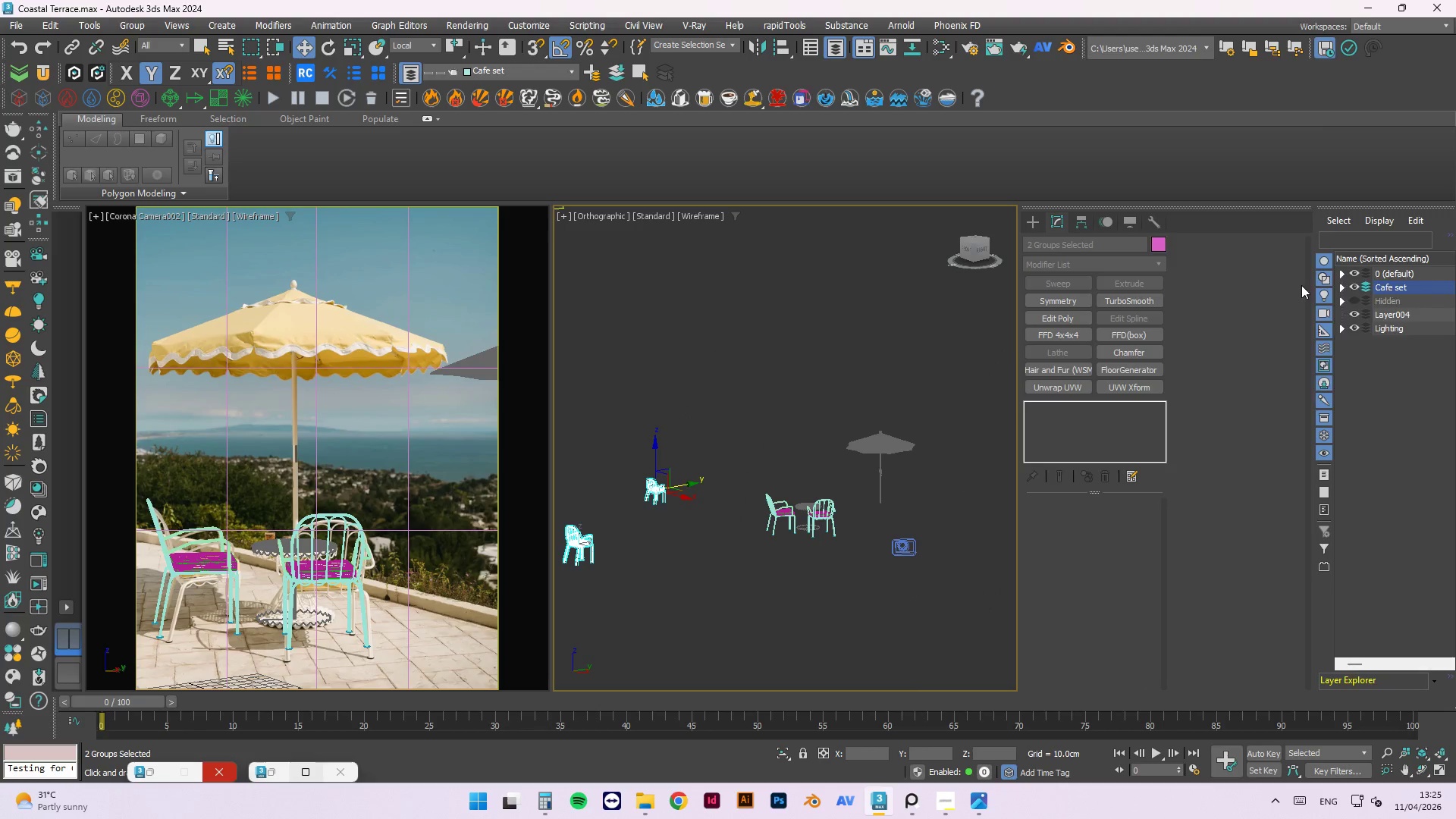 
mouse_move([1298, 303])
 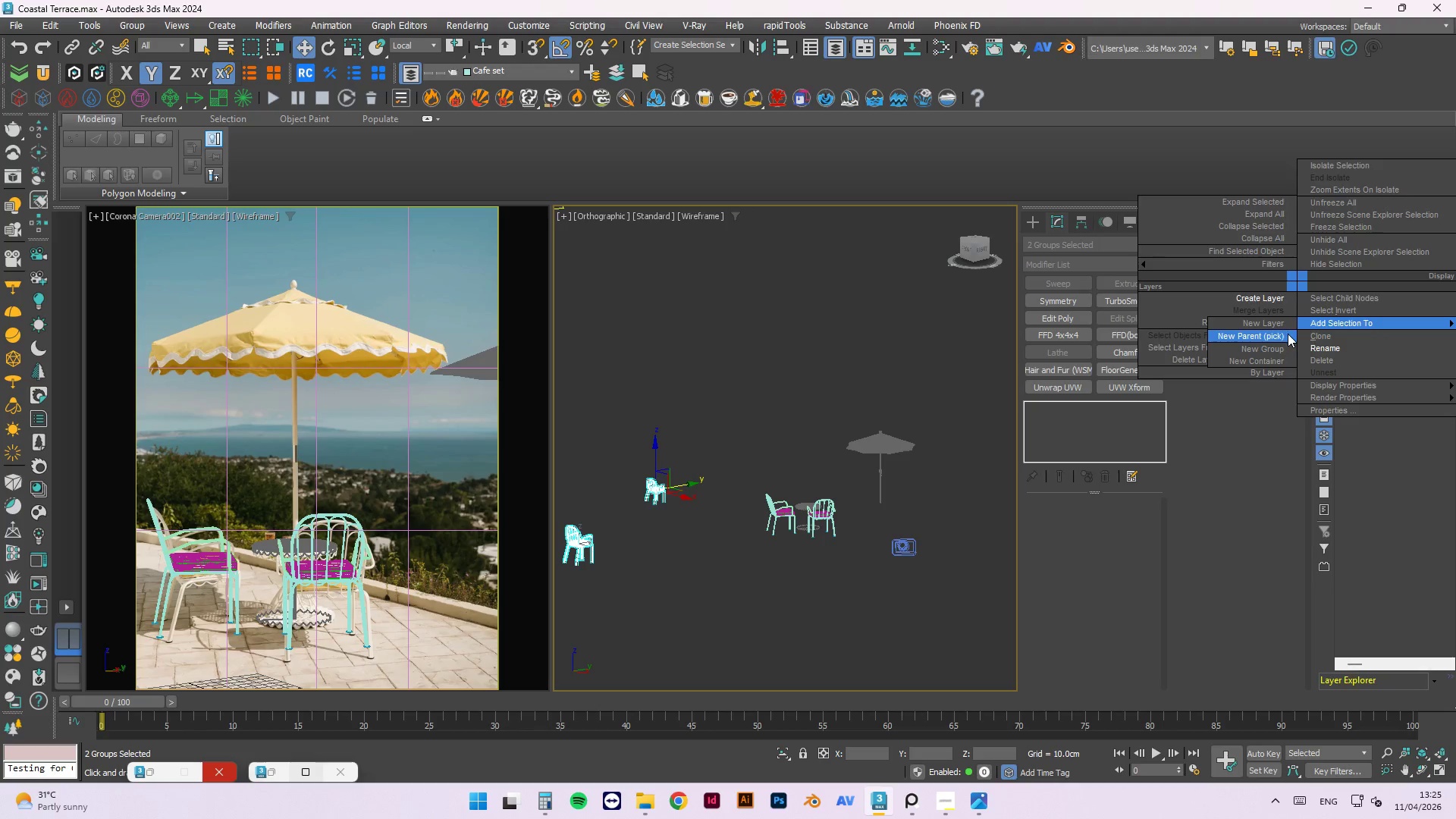 
left_click_drag(start_coordinate=[1288, 334], to_coordinate=[1370, 334])
 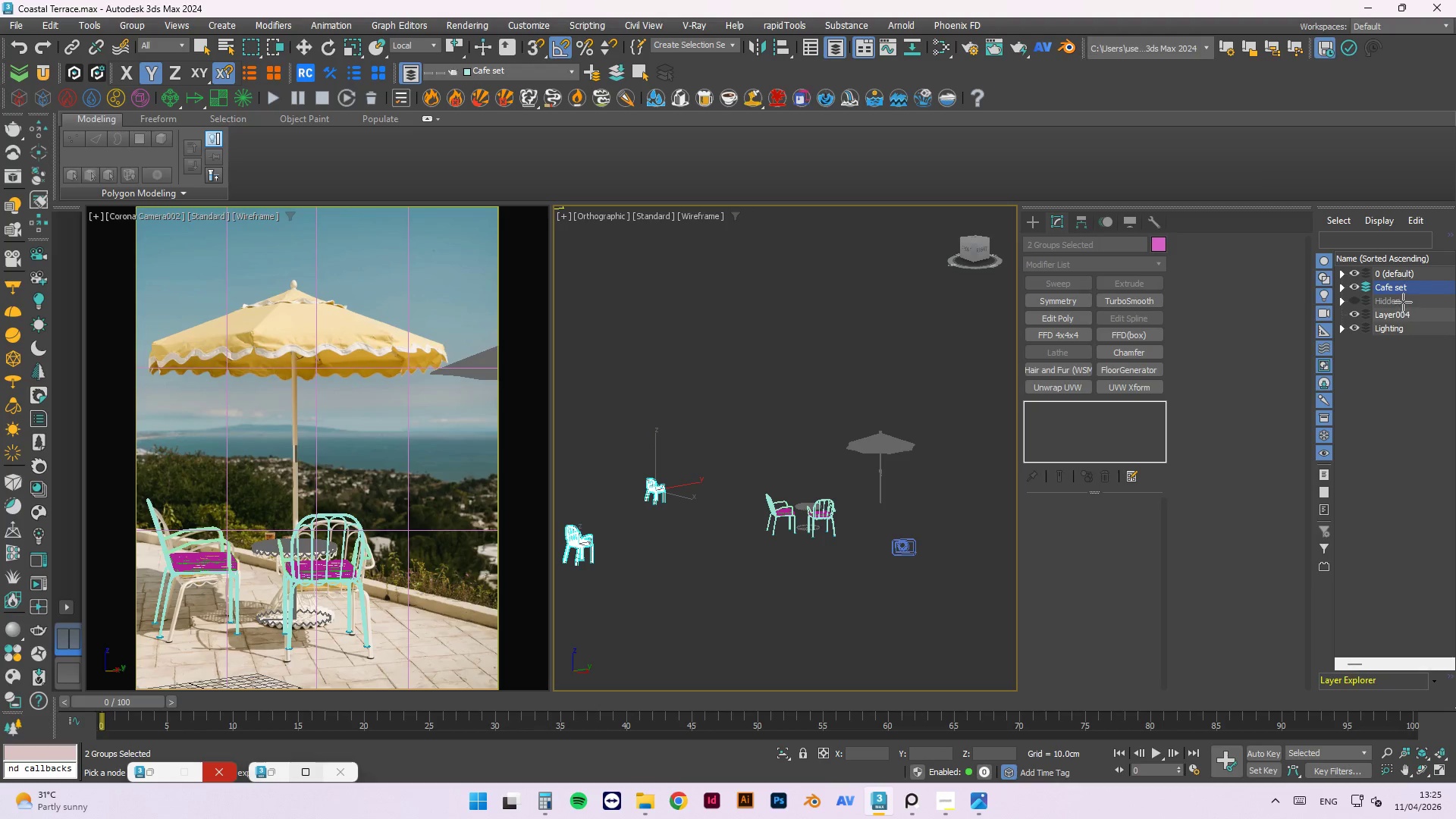 
left_click([1403, 302])
 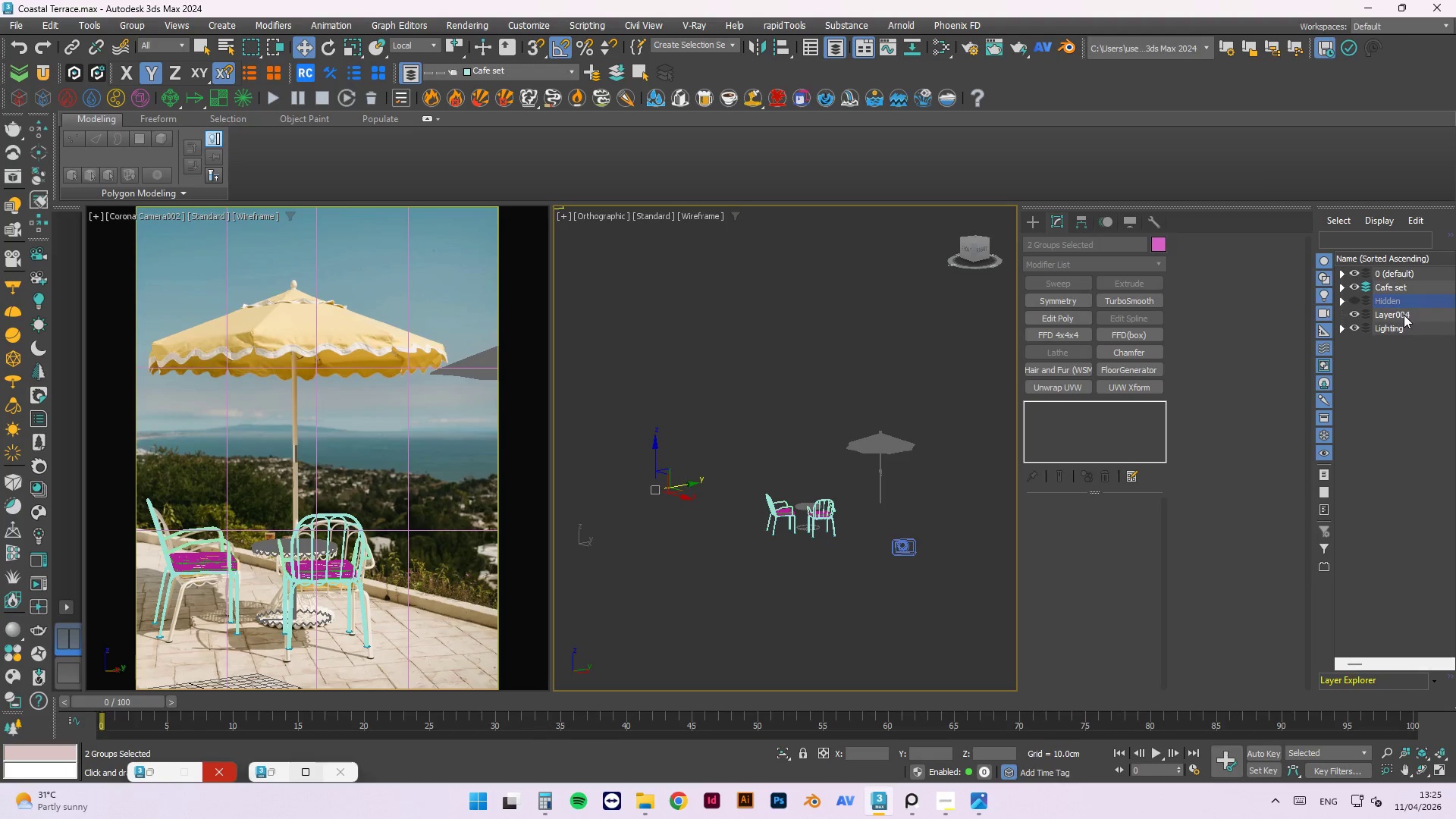 
left_click([1404, 315])
 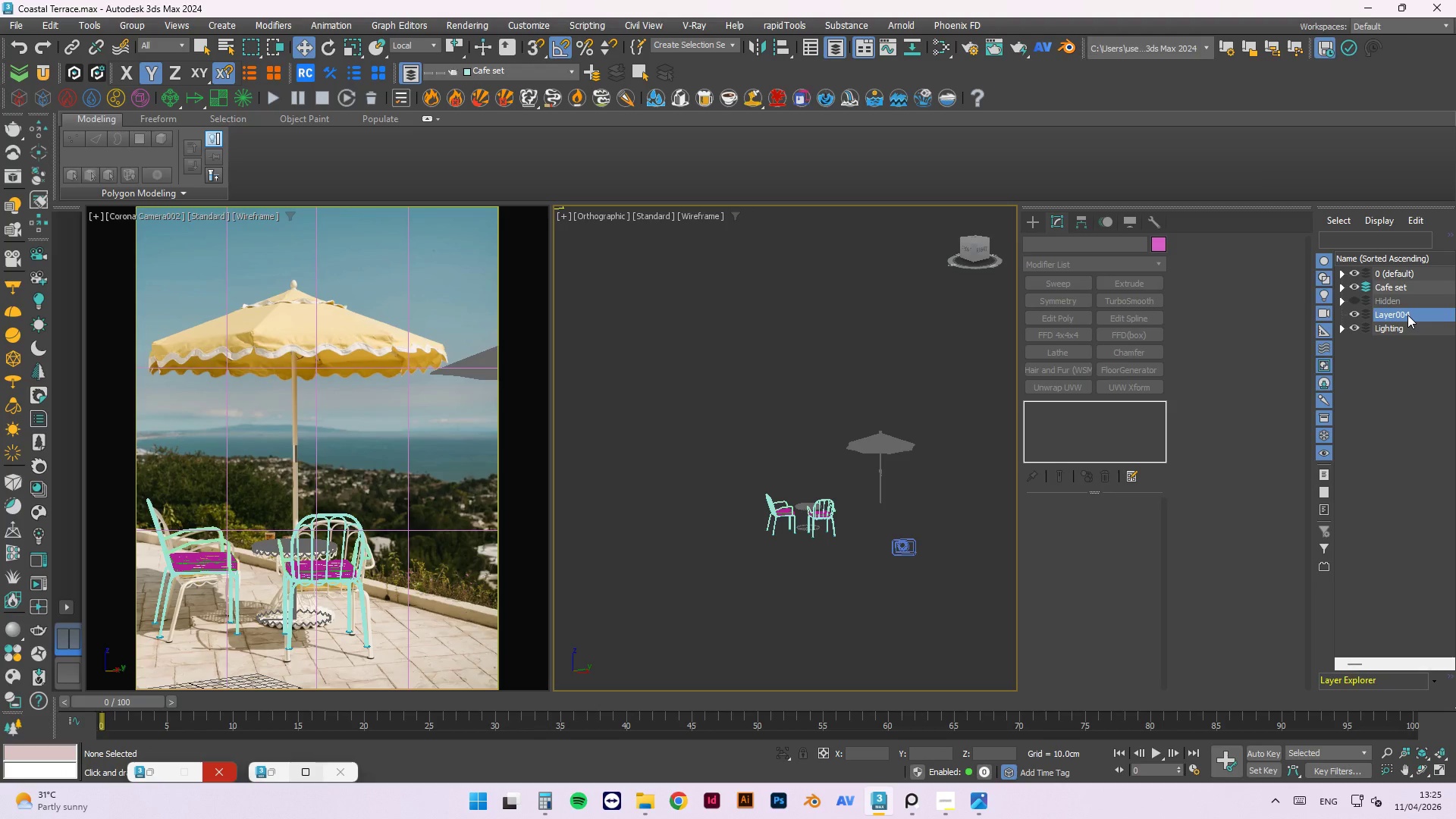 
right_click([1407, 315])
 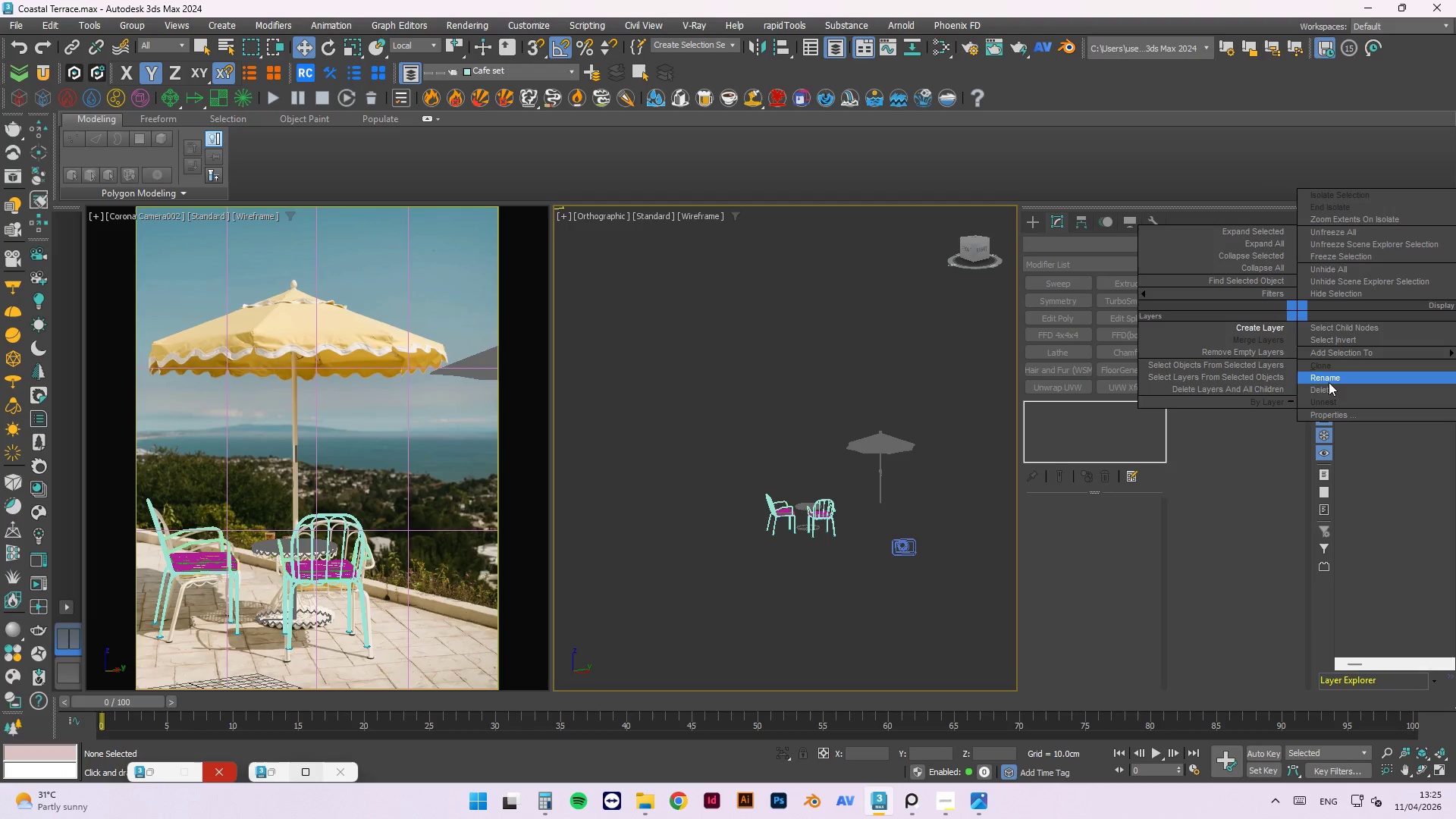 
left_click_drag(start_coordinate=[1330, 385], to_coordinate=[1436, 385])
 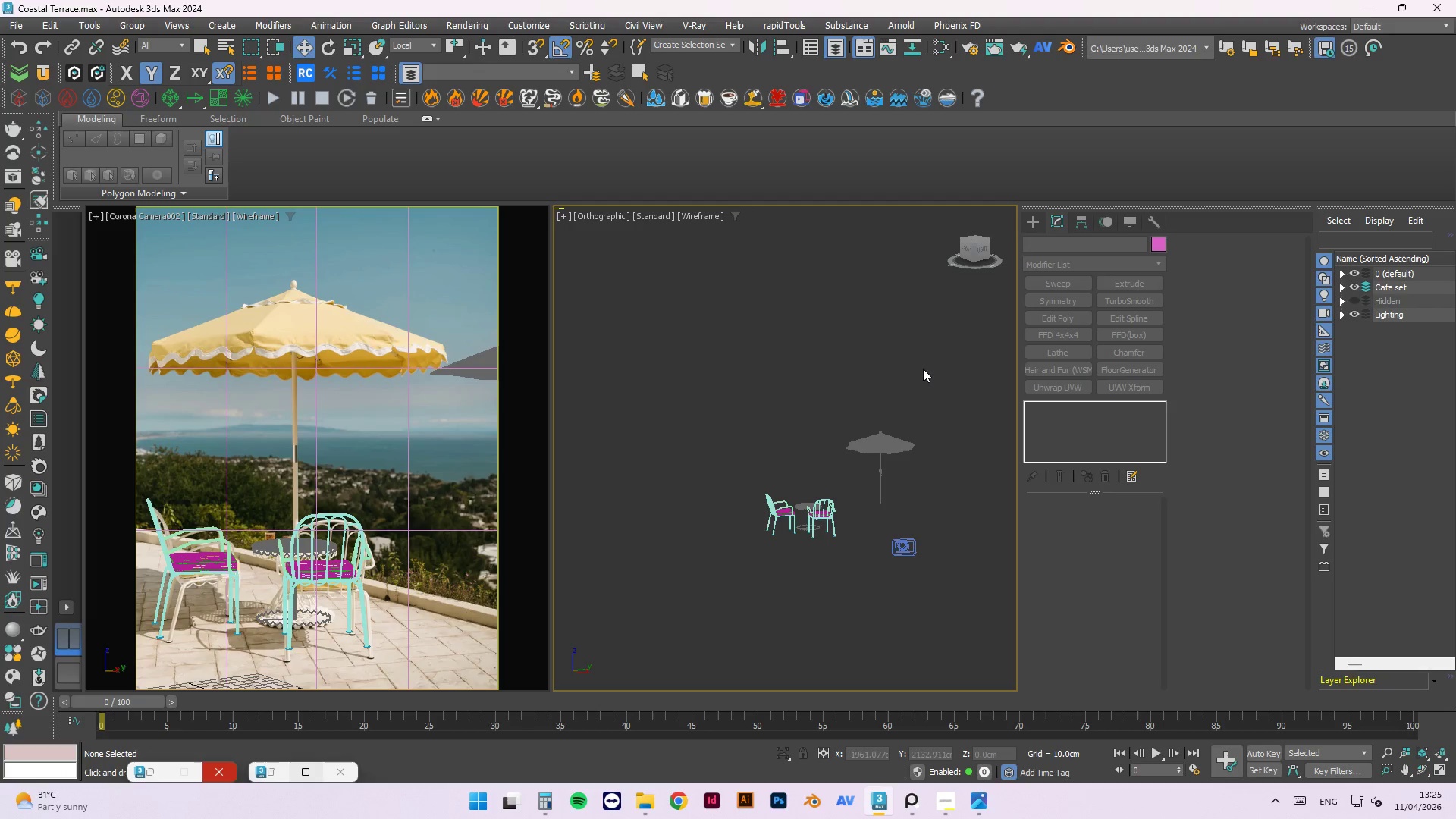 
scroll: coordinate [848, 379], scroll_direction: down, amount: 2.0
 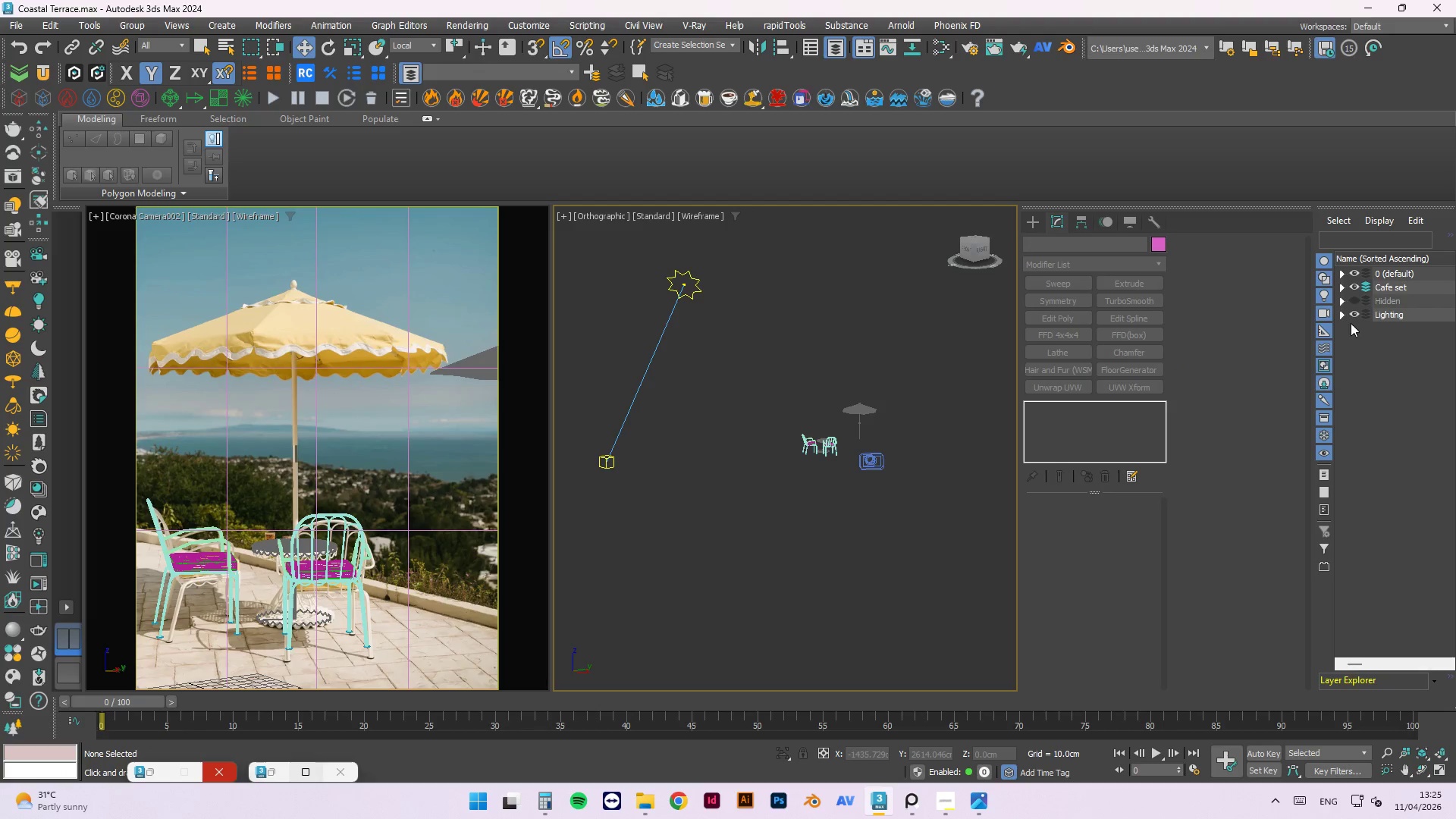 
left_click([1352, 313])
 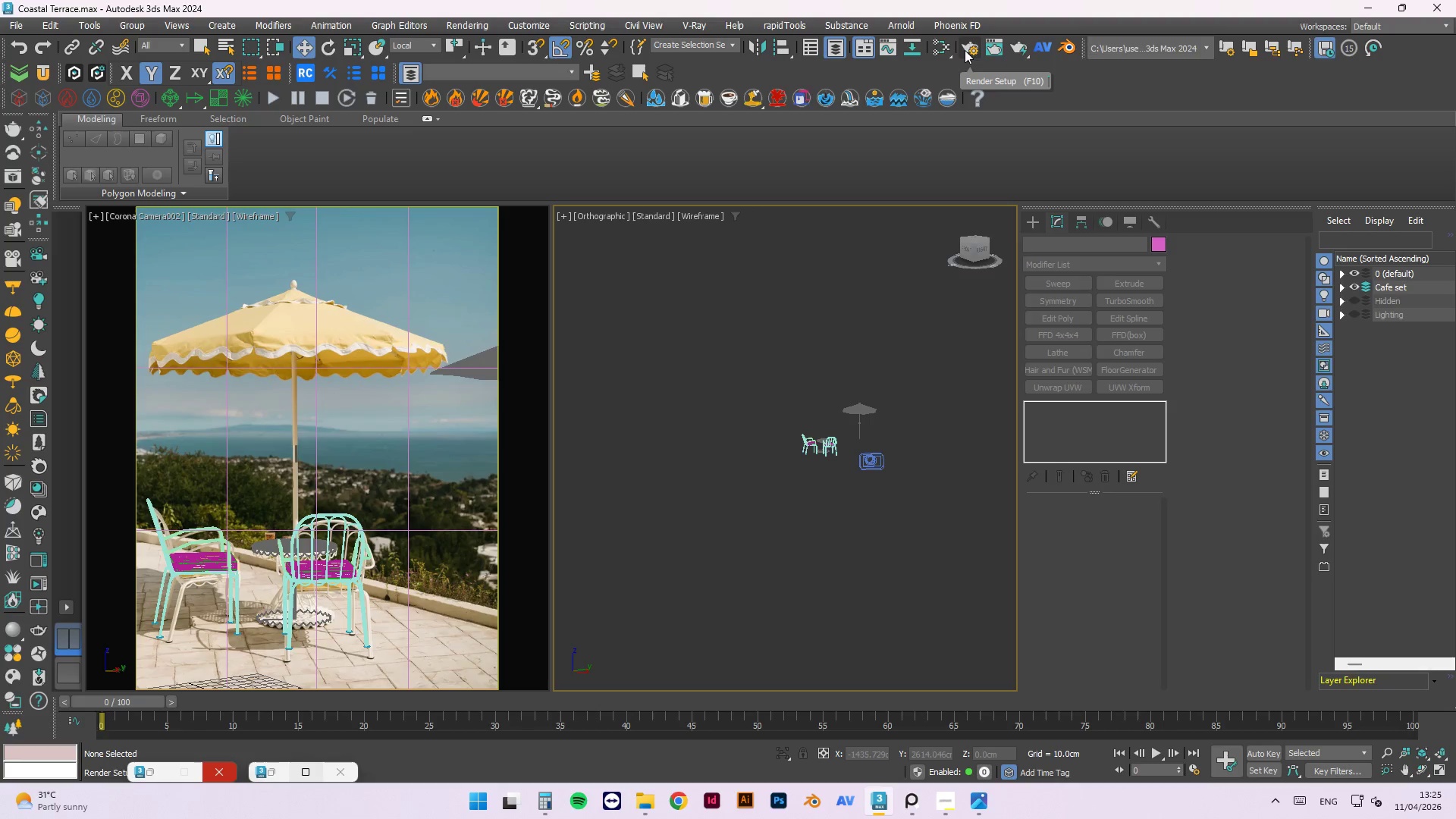 
left_click([967, 51])
 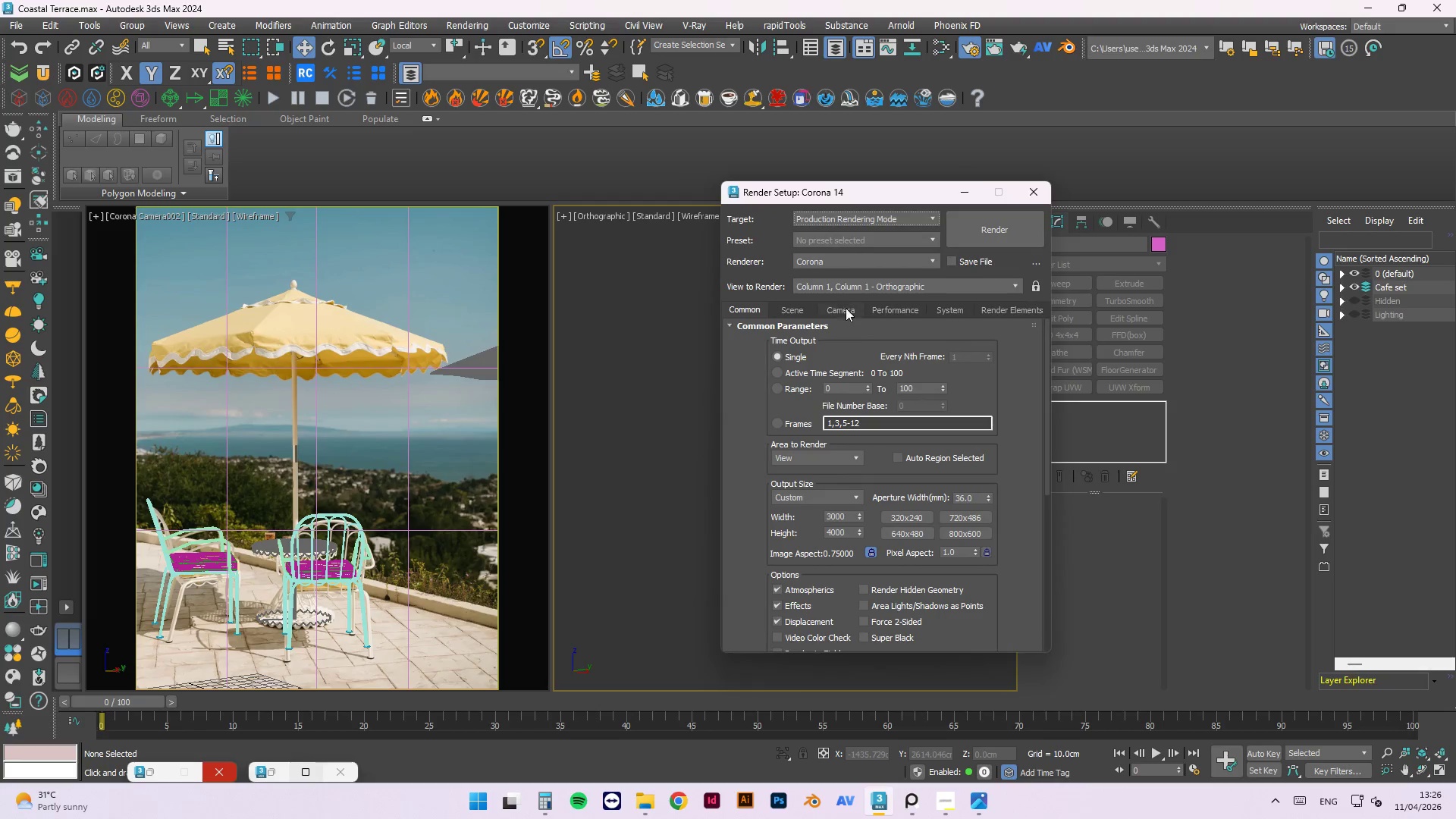 
left_click([850, 287])
 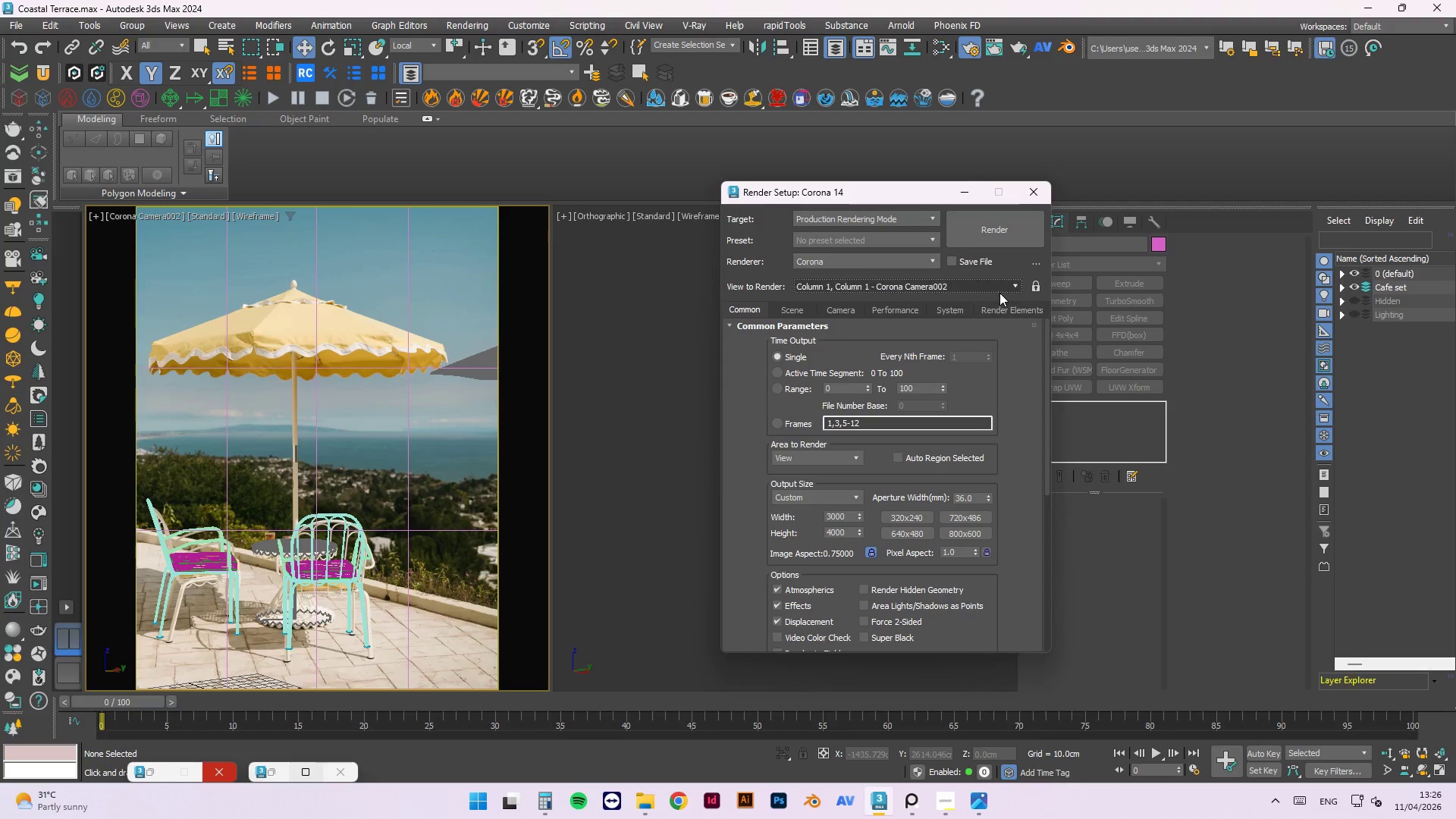 
left_click([1031, 286])
 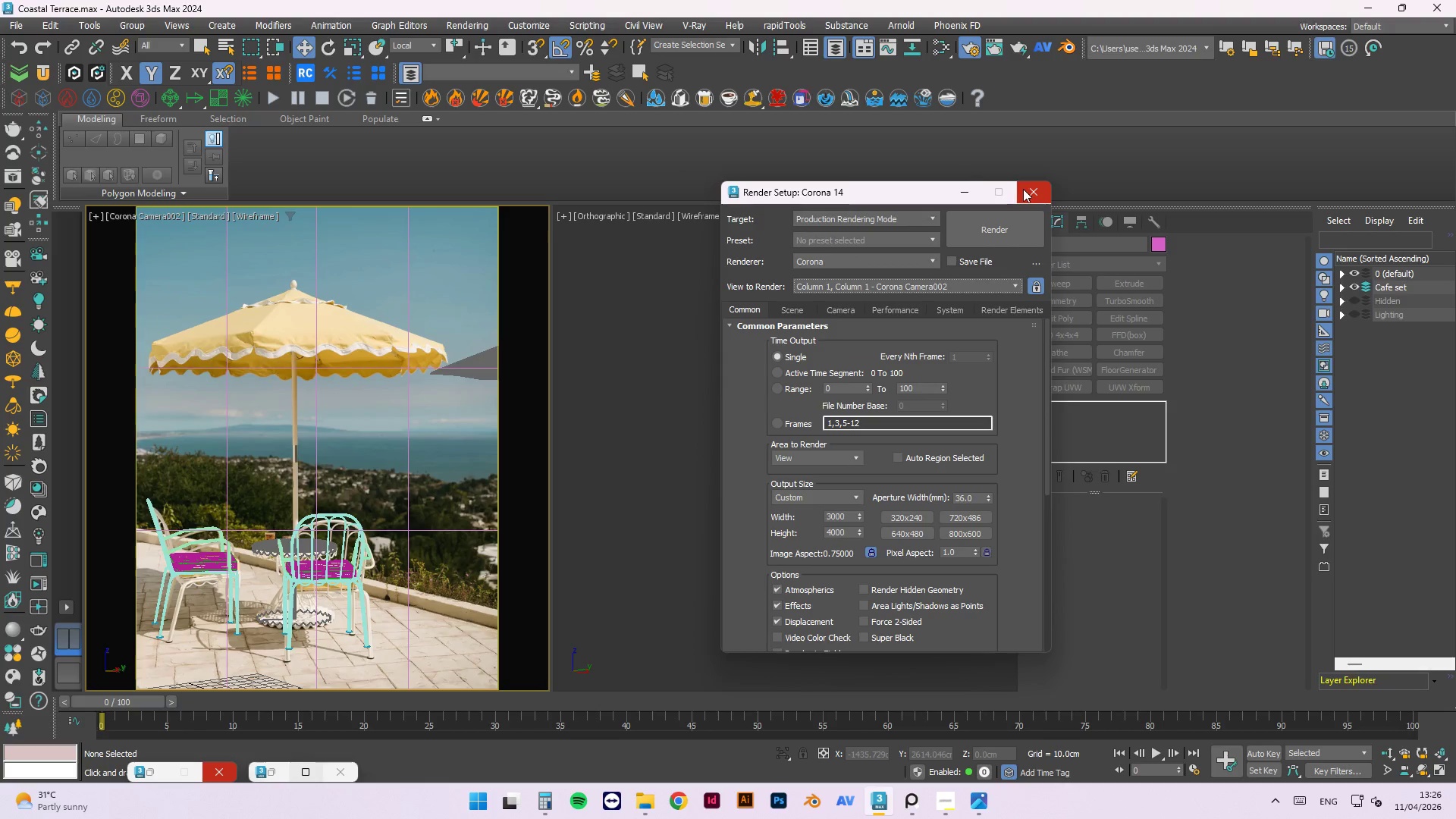 
left_click([1029, 192])
 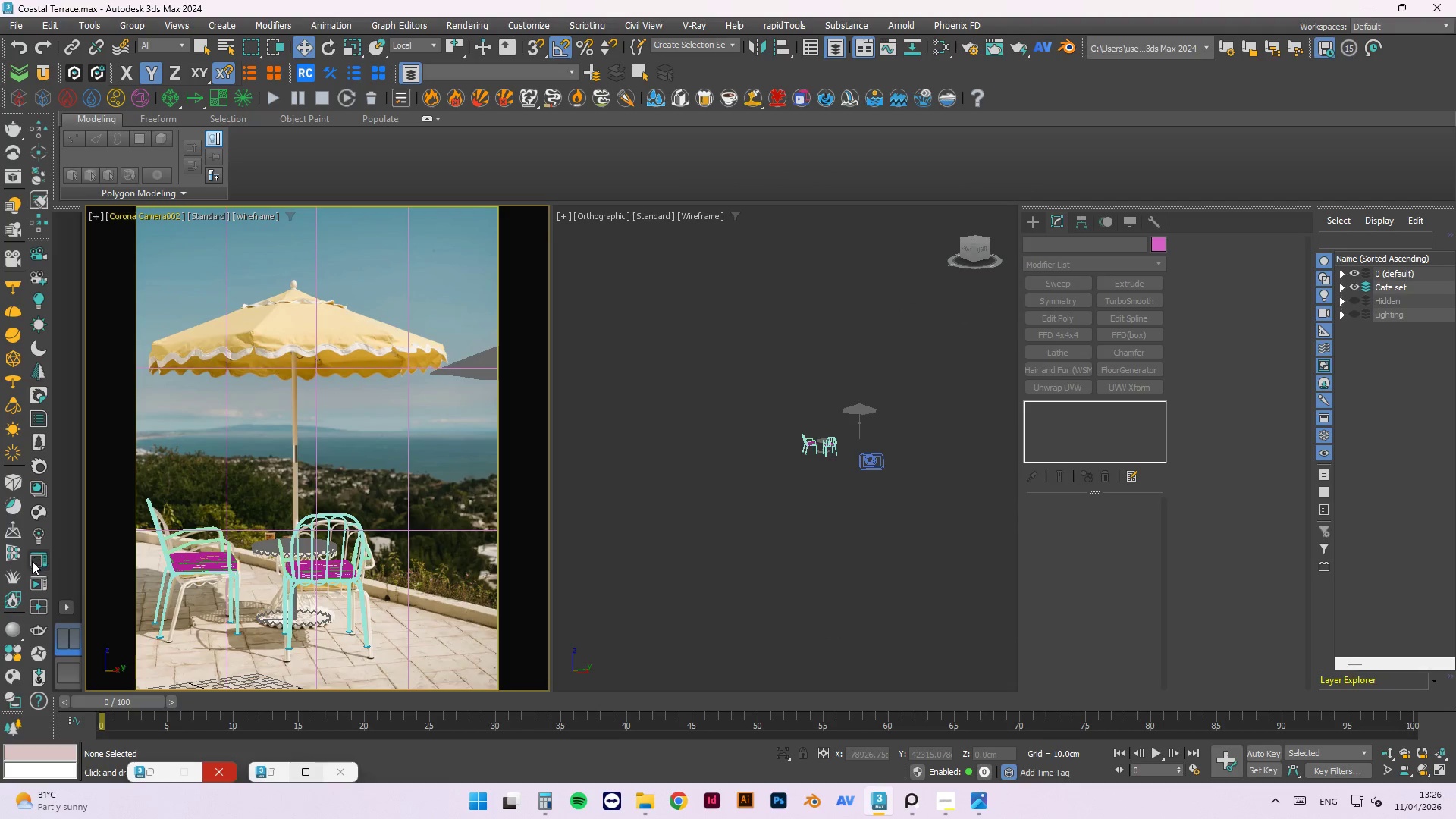 
left_click([34, 584])
 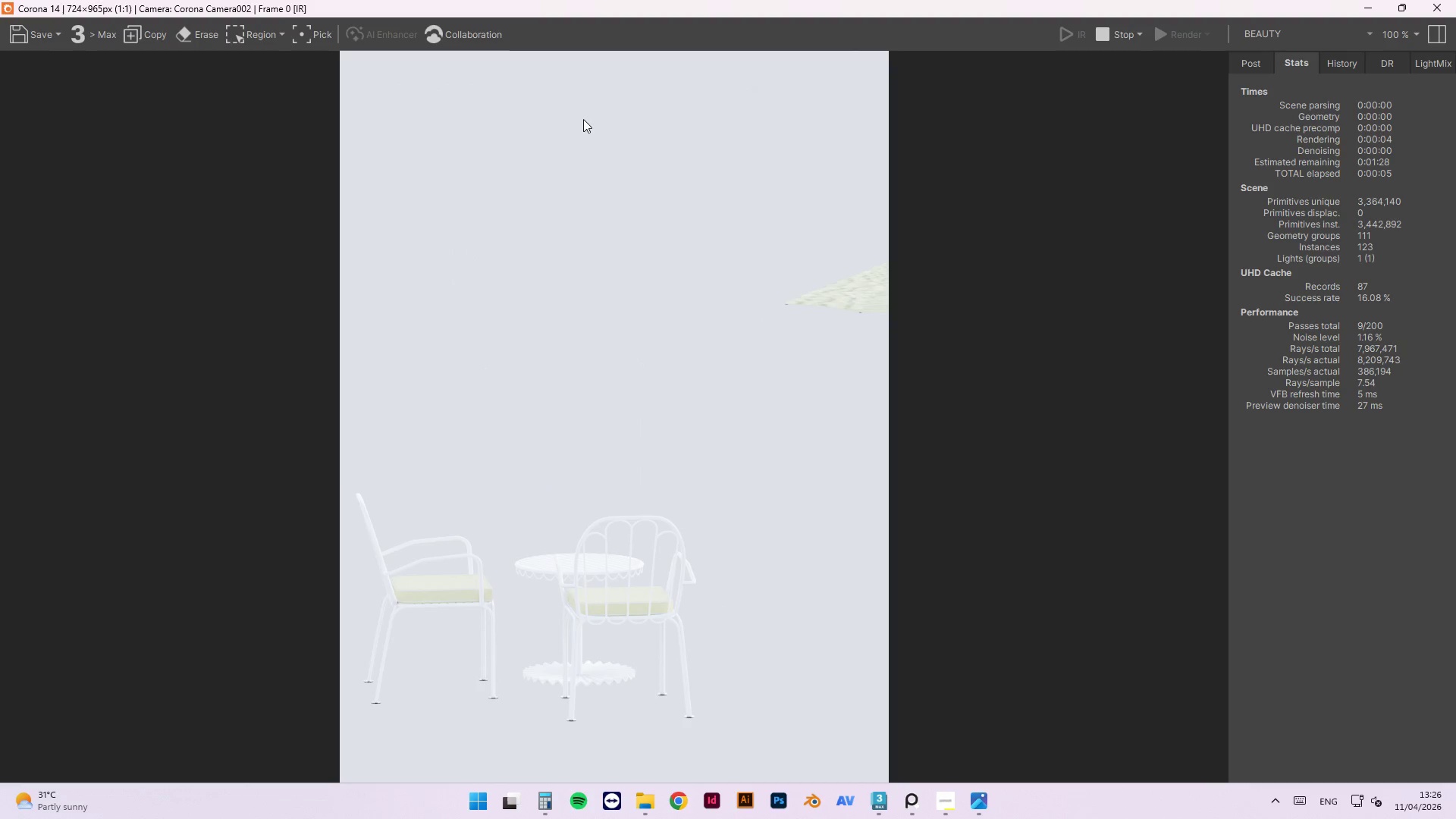 
wait(7.89)
 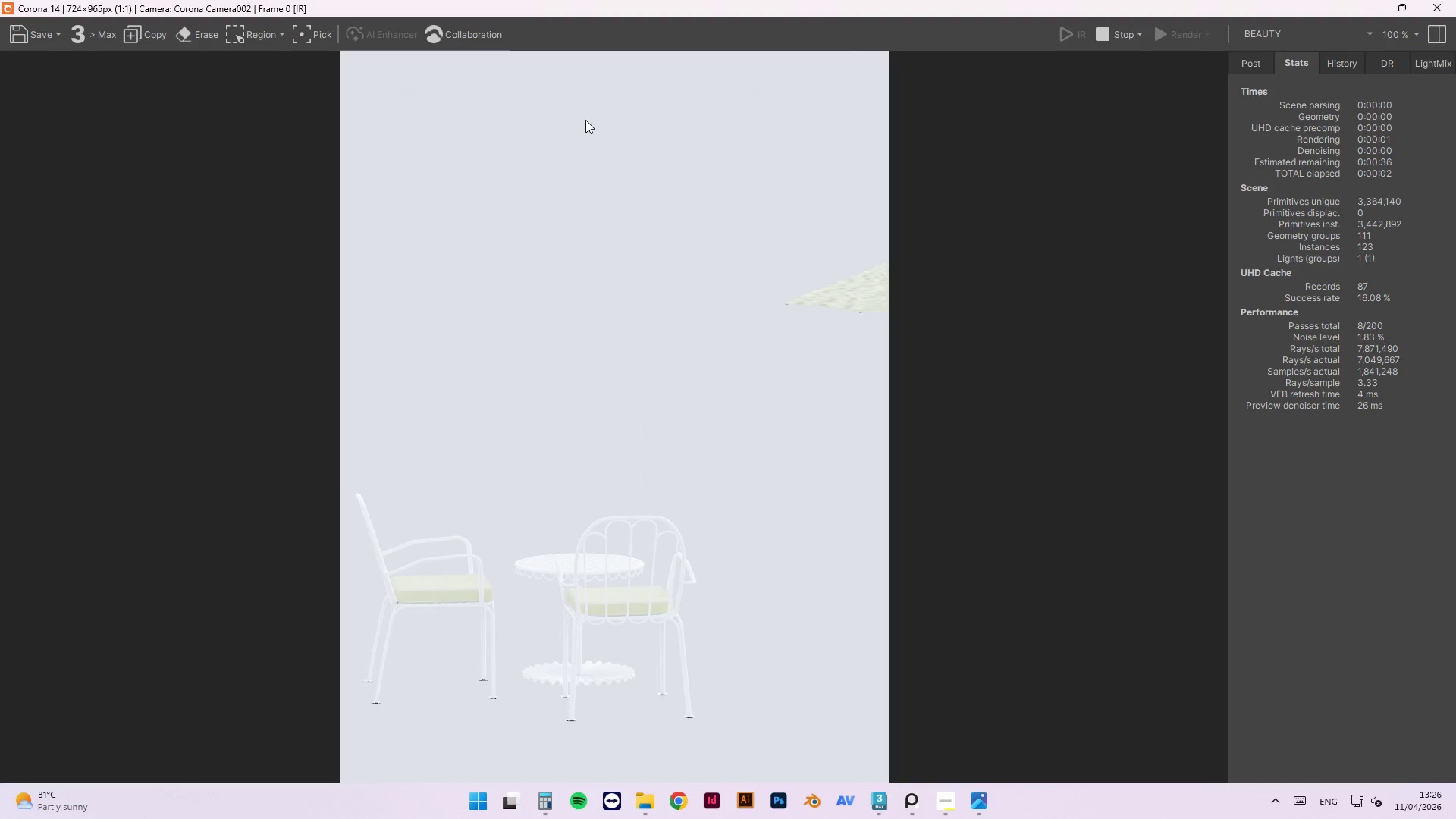 
left_click([1424, 9])
 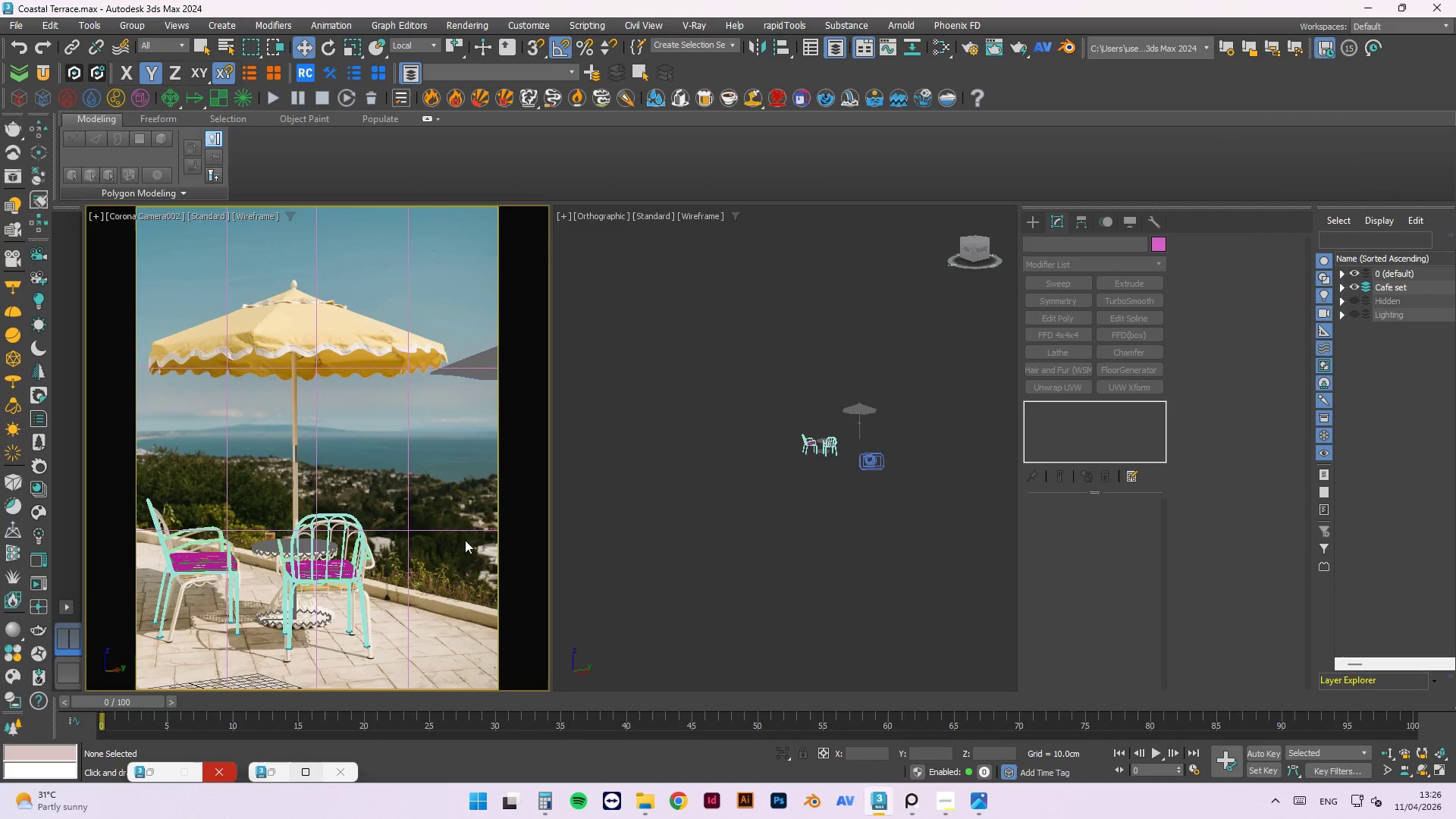 
left_click([361, 576])
 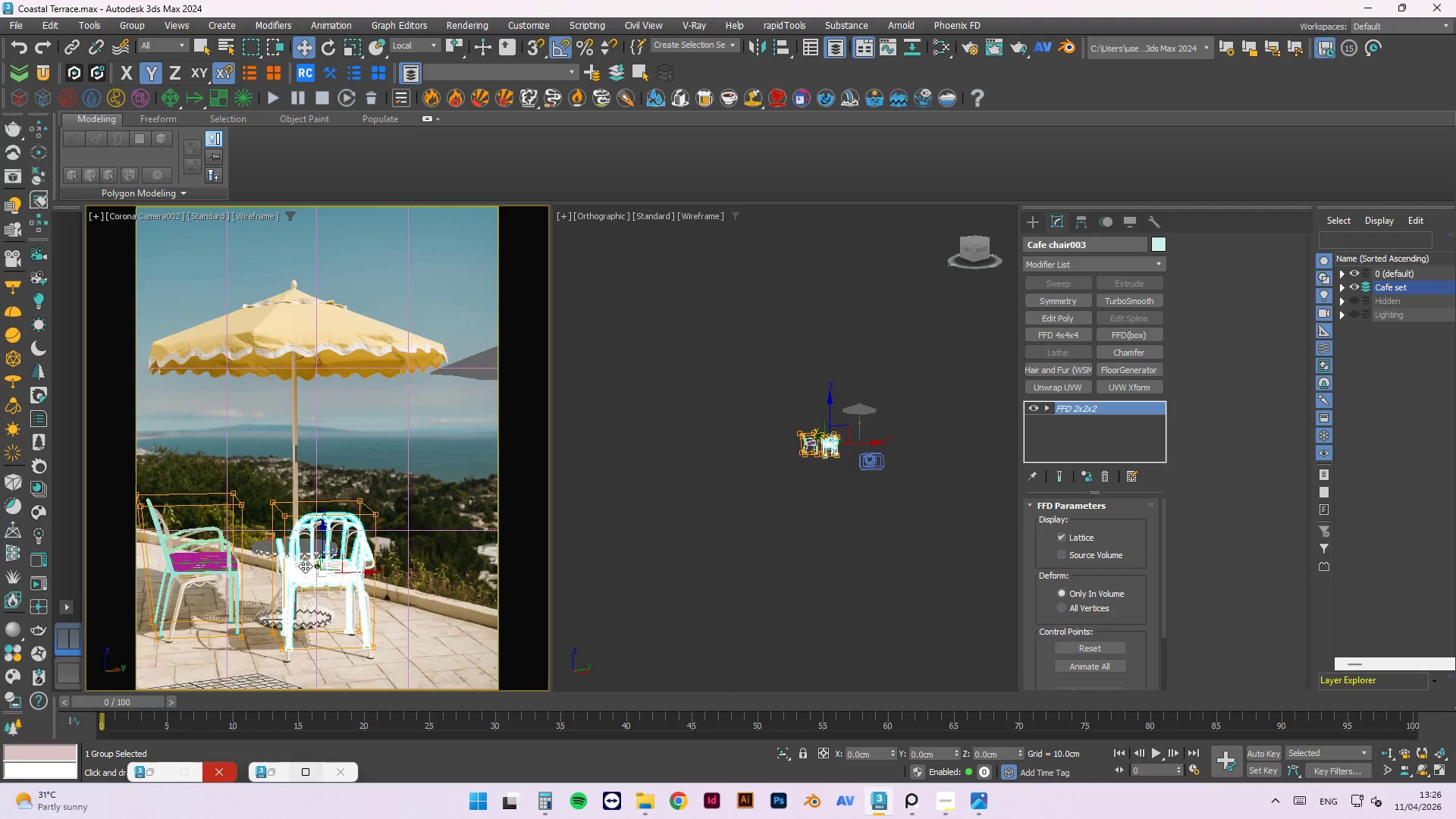 
key(E)
 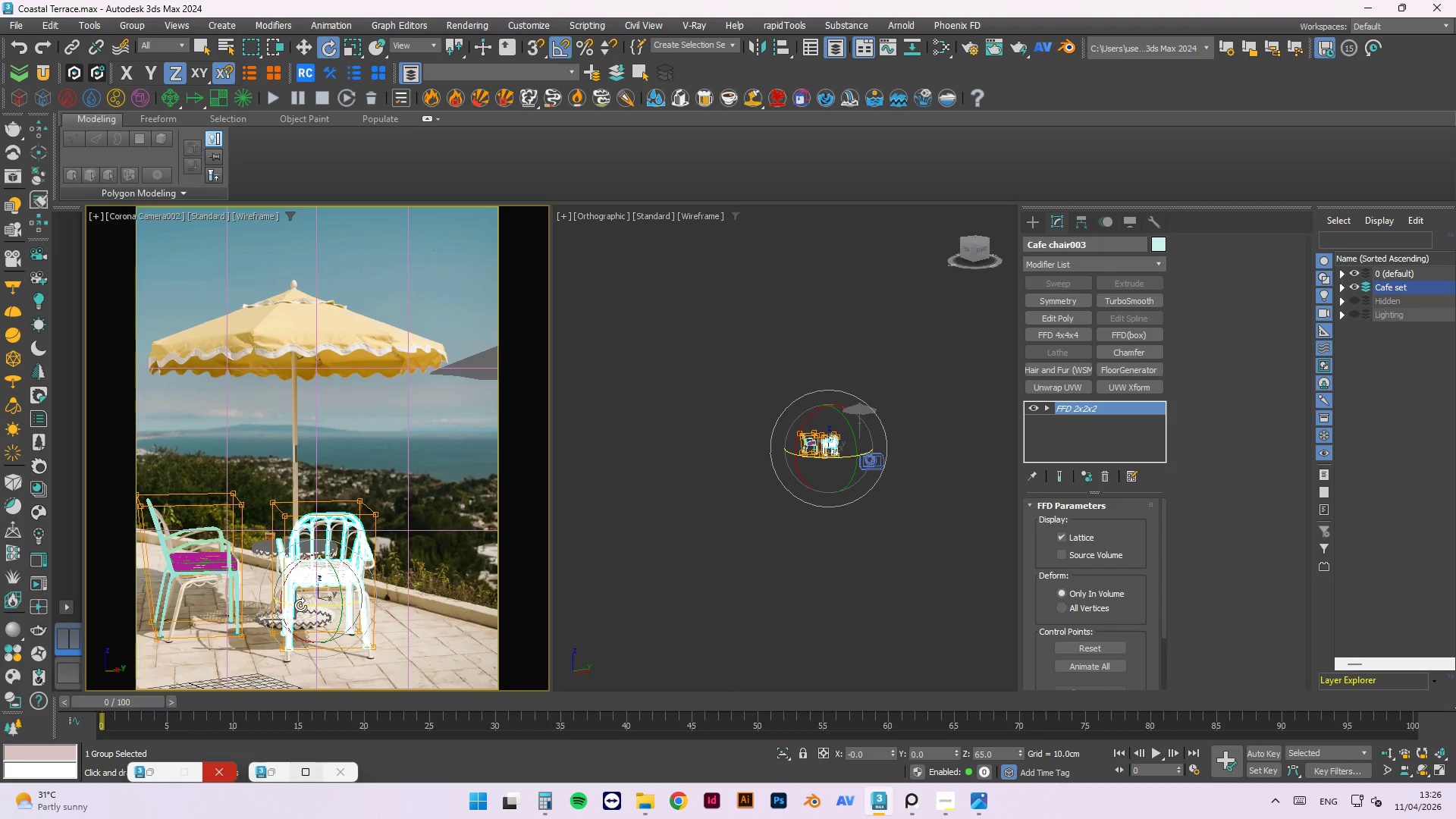 
left_click_drag(start_coordinate=[300, 605], to_coordinate=[304, 610])
 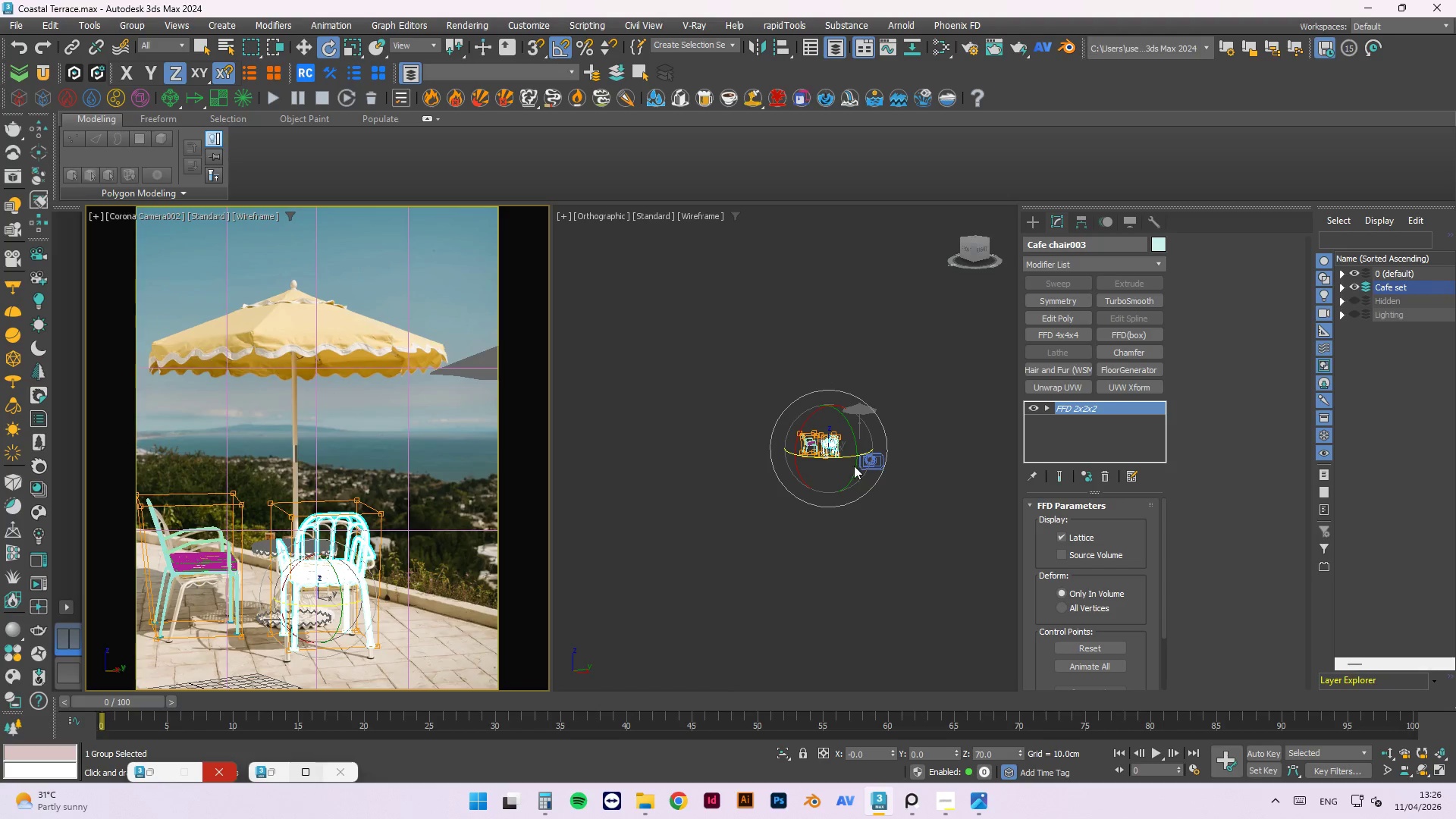 
left_click([817, 355])
 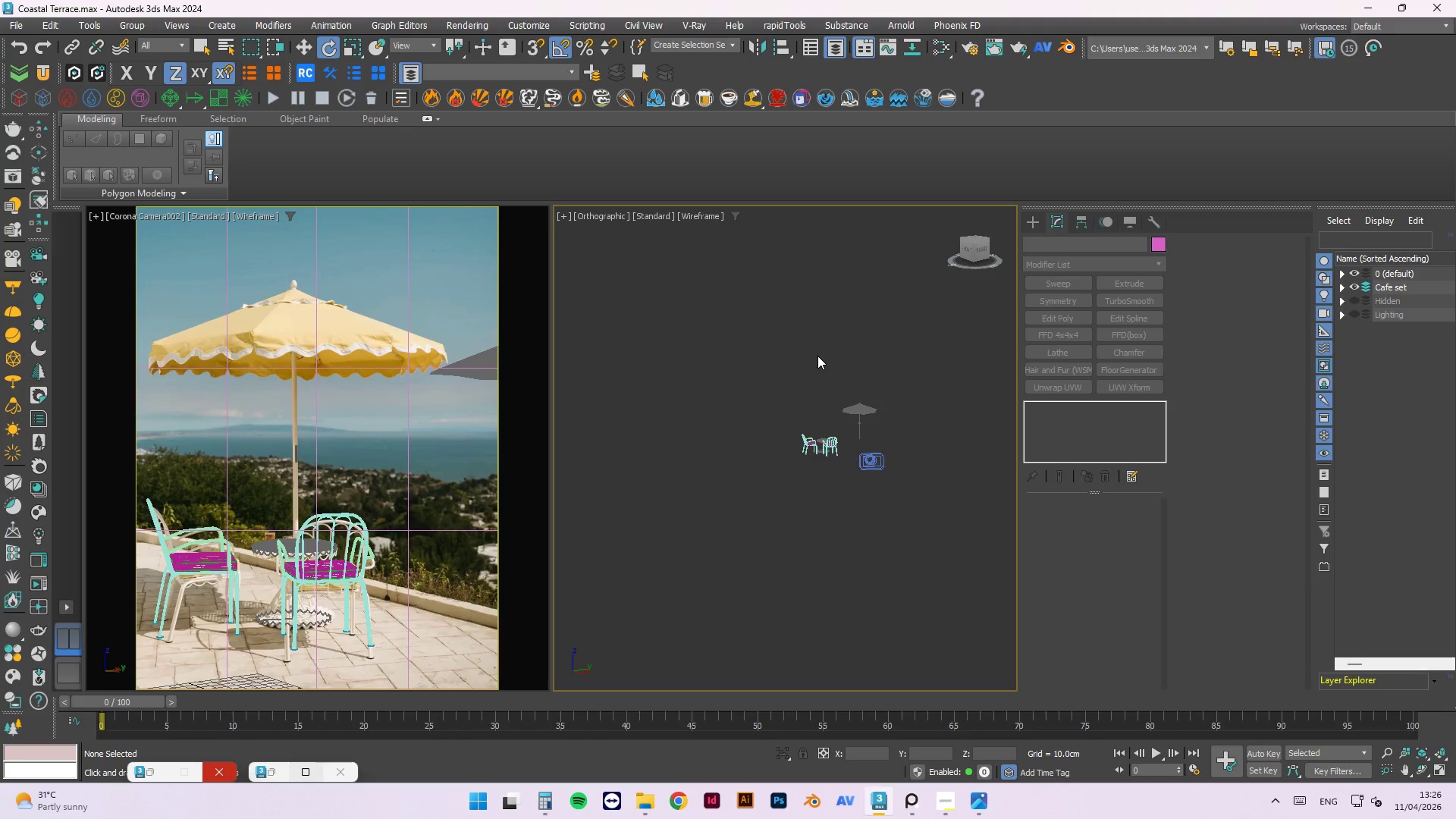 
key(T)
 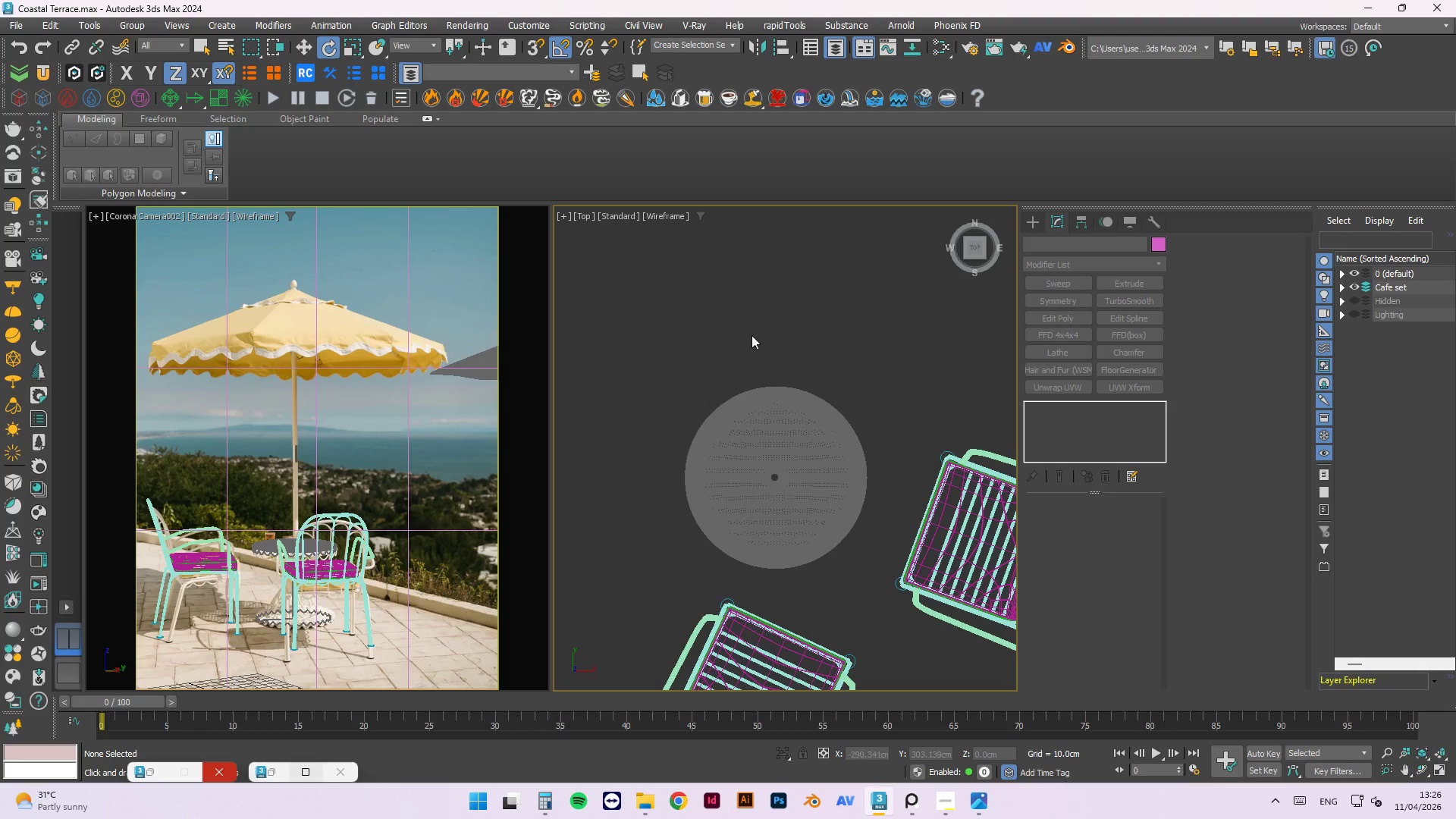 
scroll: coordinate [702, 327], scroll_direction: down, amount: 2.0
 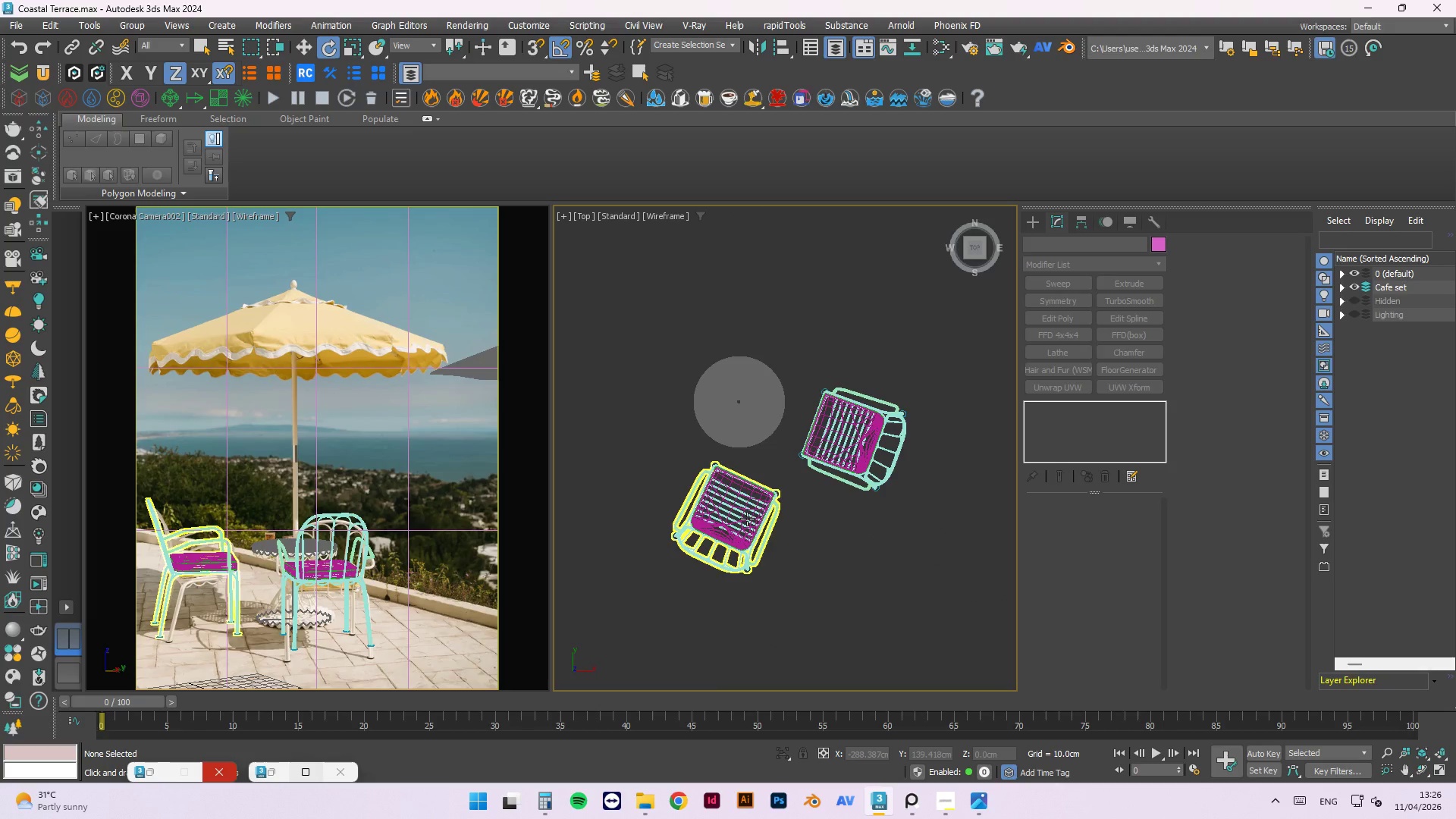 
left_click([747, 519])
 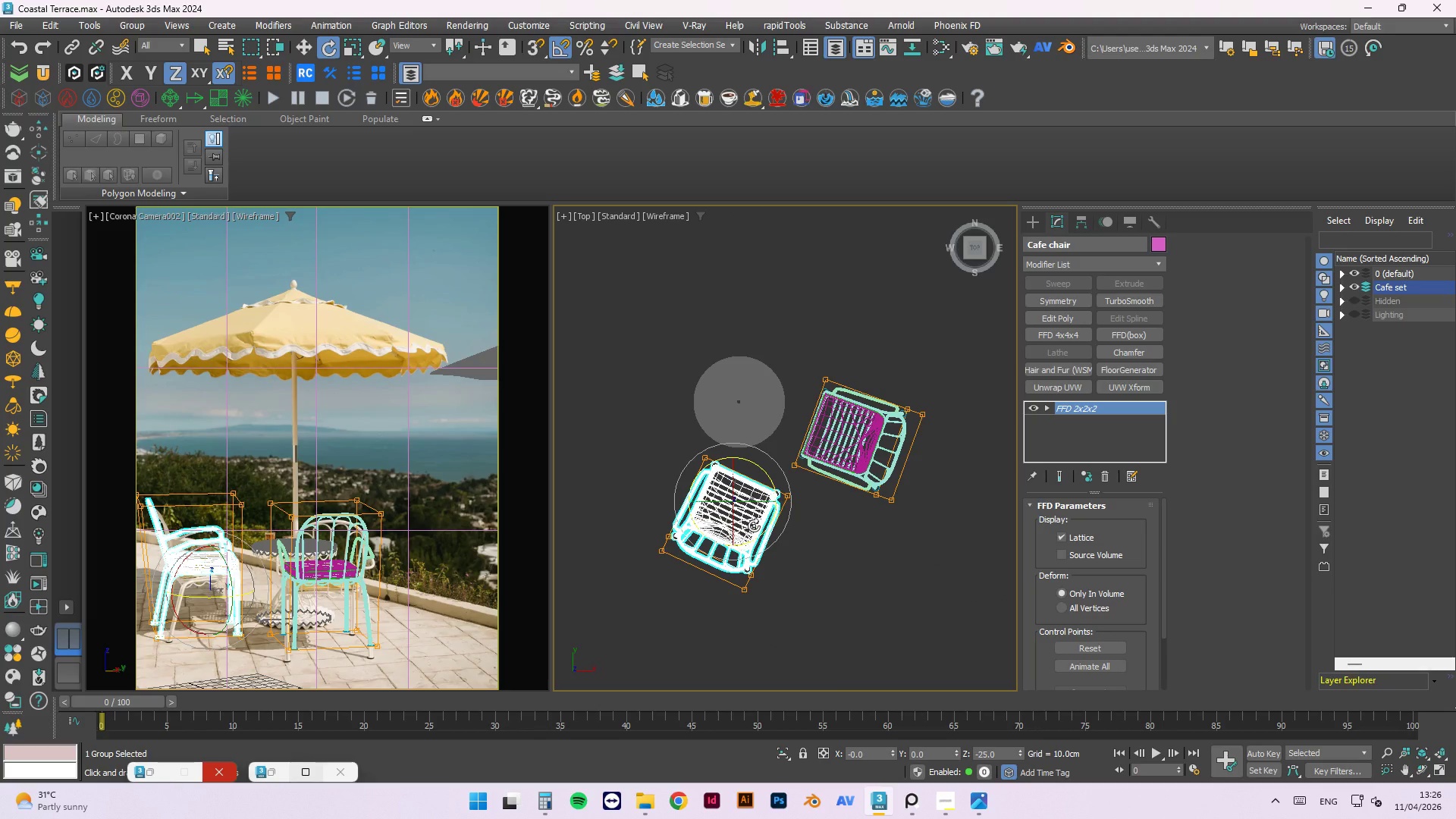 
left_click([816, 437])
 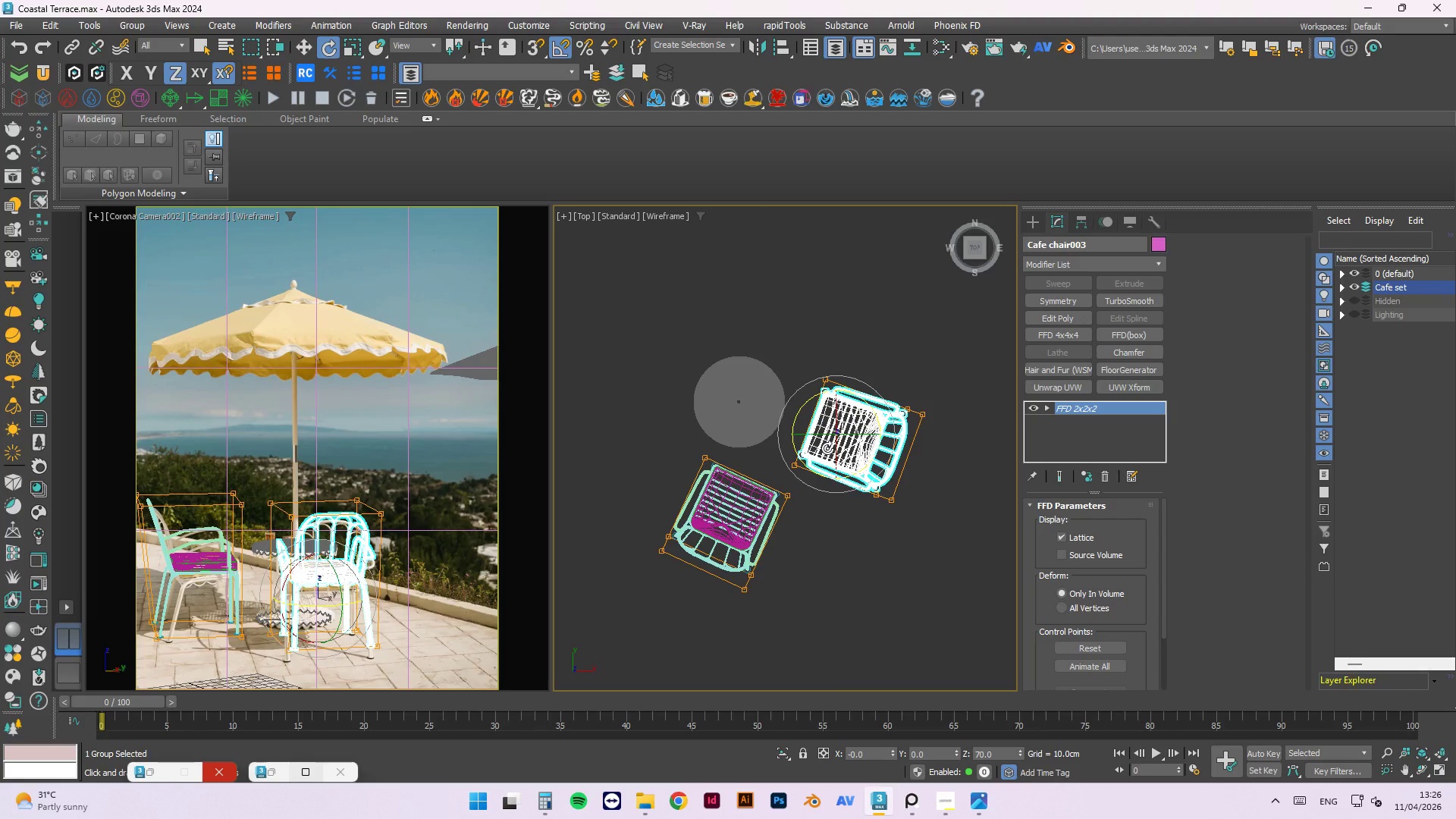 
key(W)
 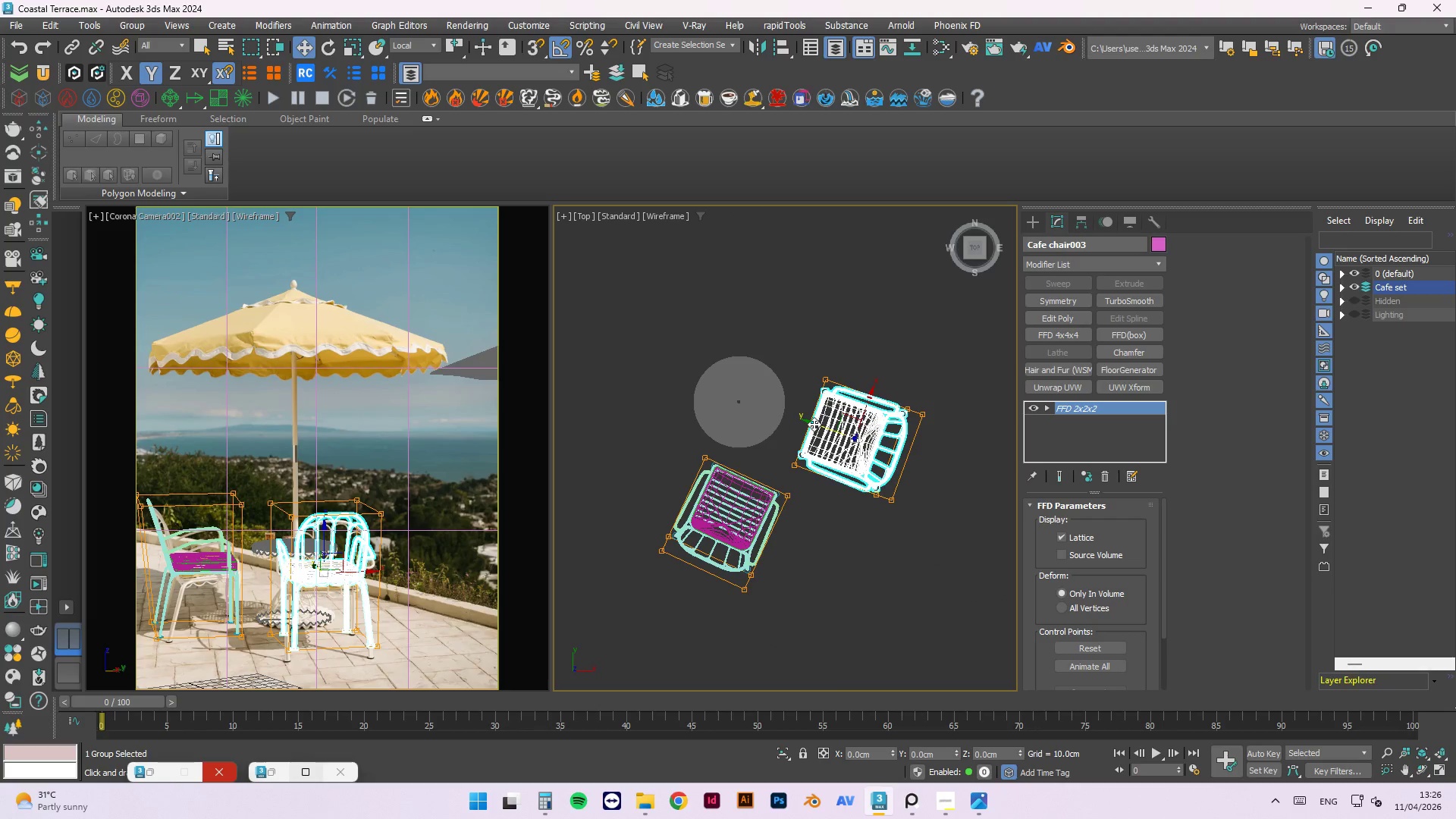 
left_click_drag(start_coordinate=[814, 424], to_coordinate=[843, 450])
 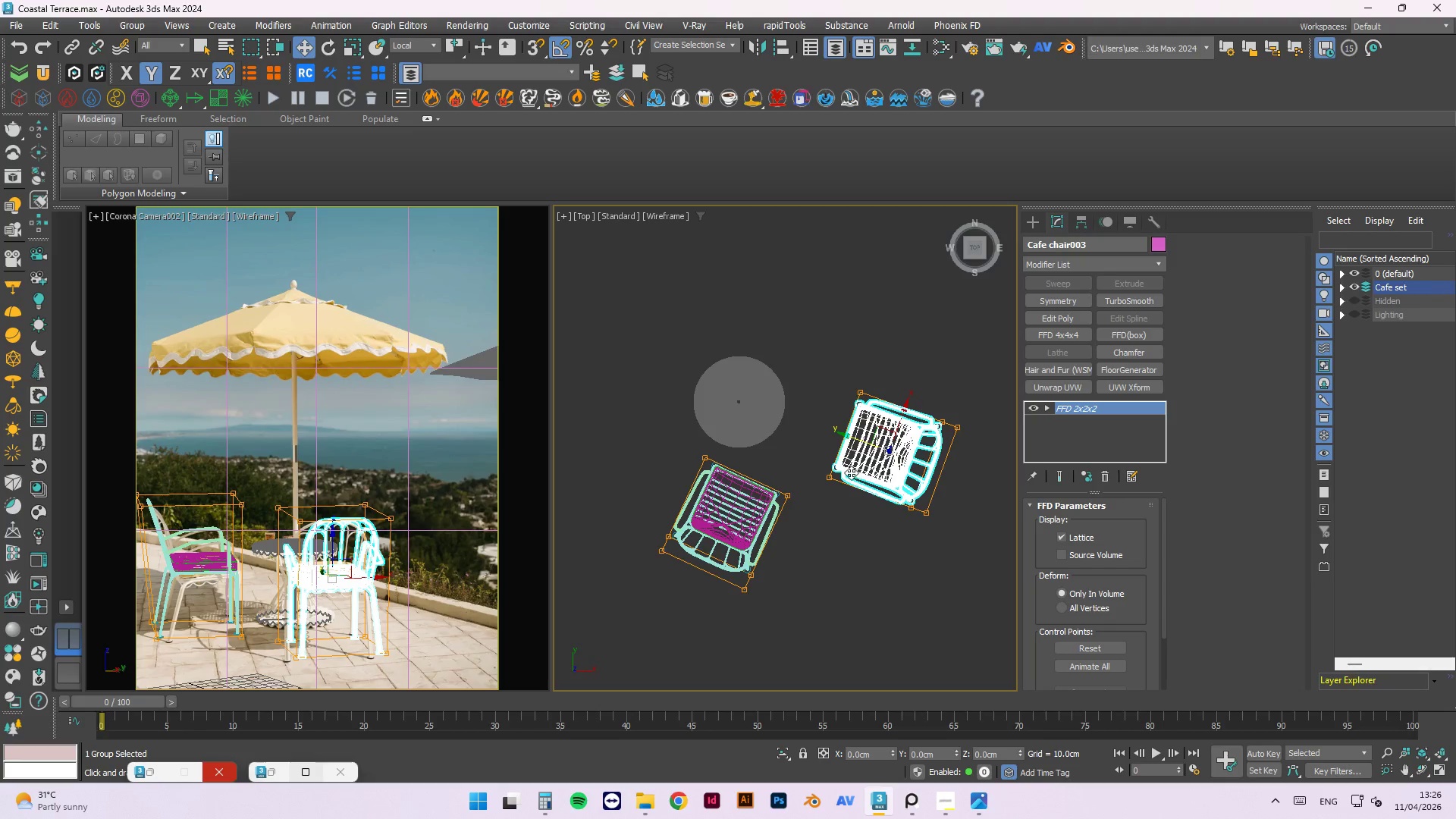 
key(E)
 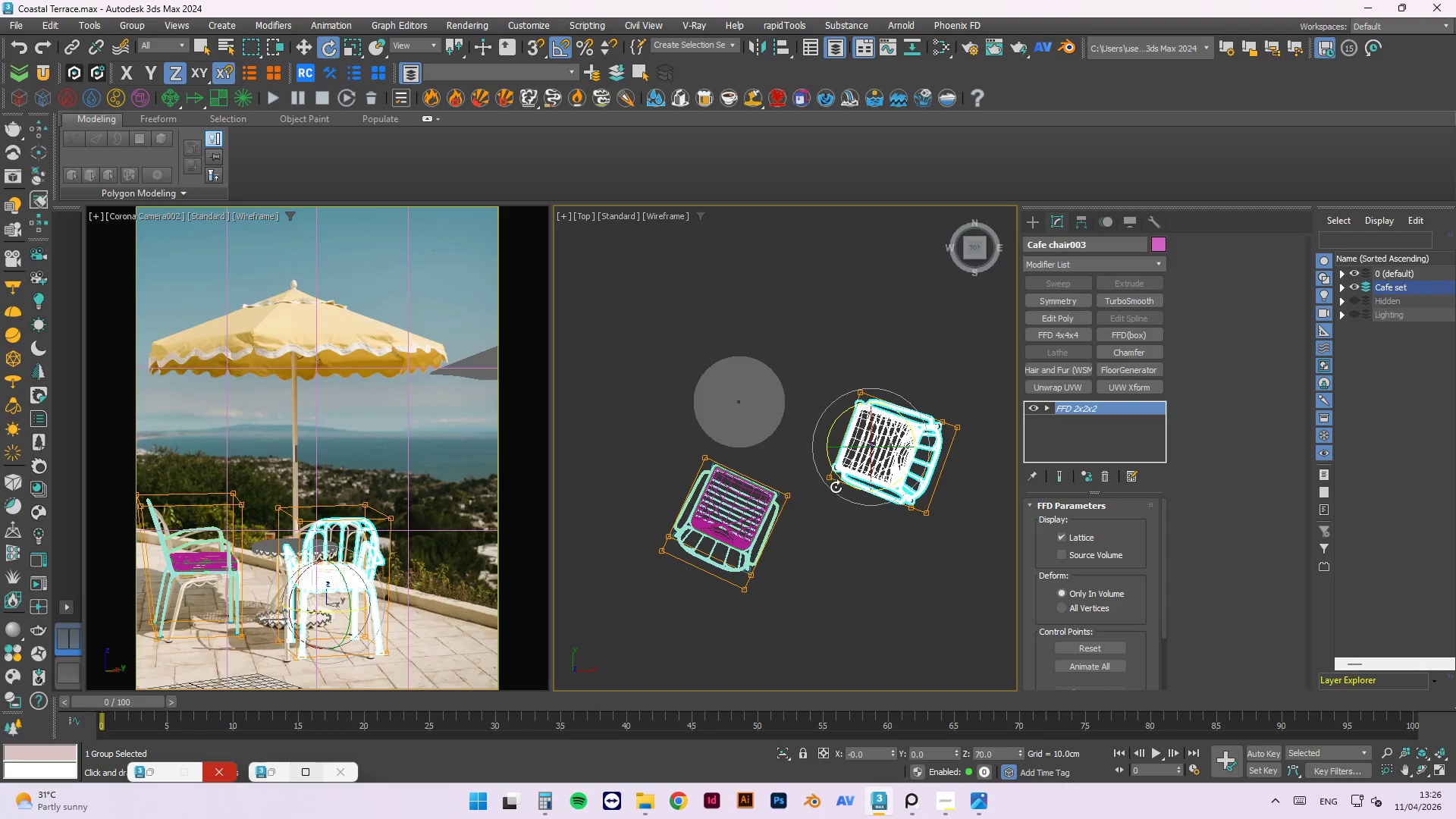 
hold_key(key=A, duration=0.36)
 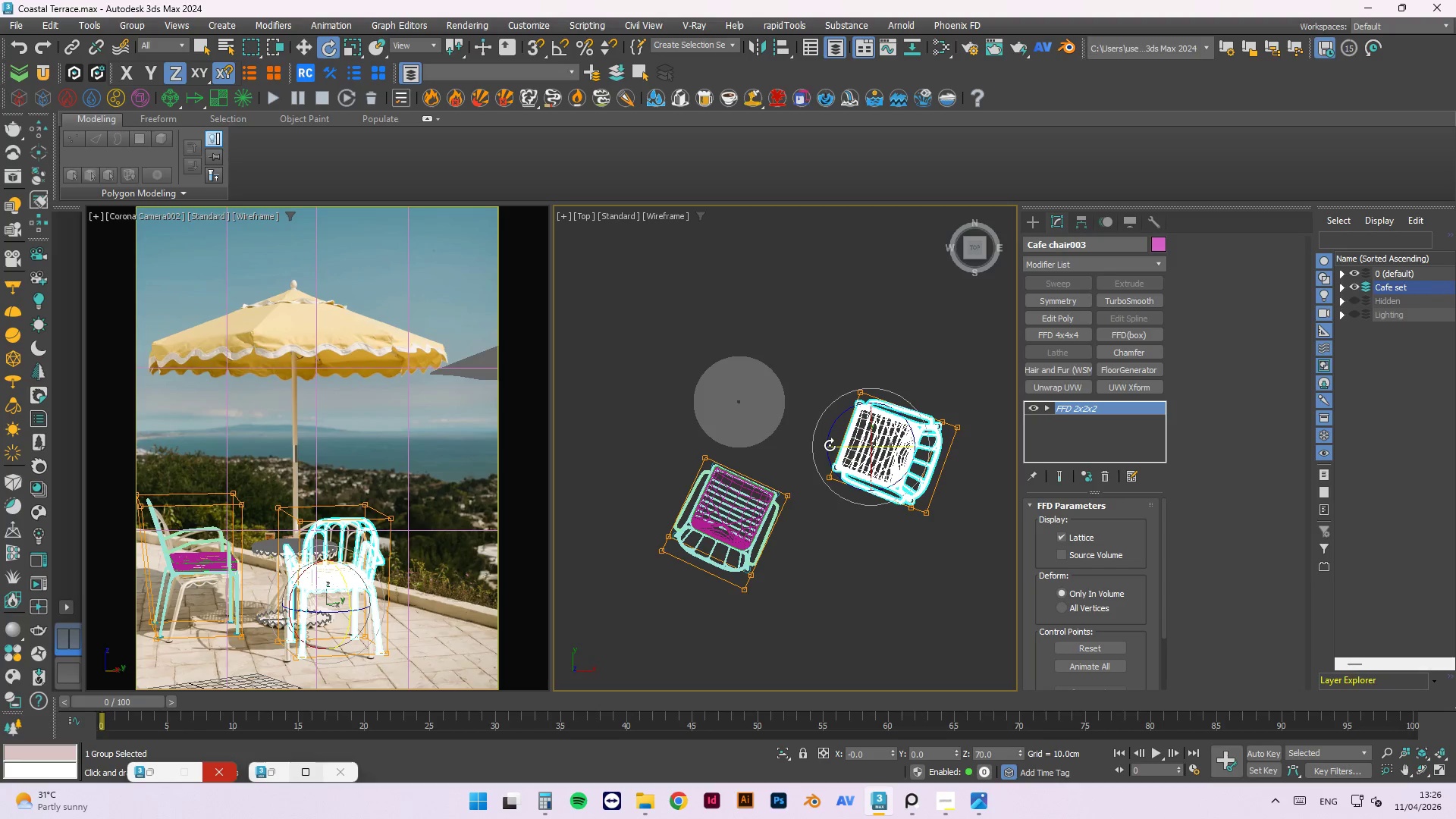 
left_click_drag(start_coordinate=[824, 438], to_coordinate=[814, 432])
 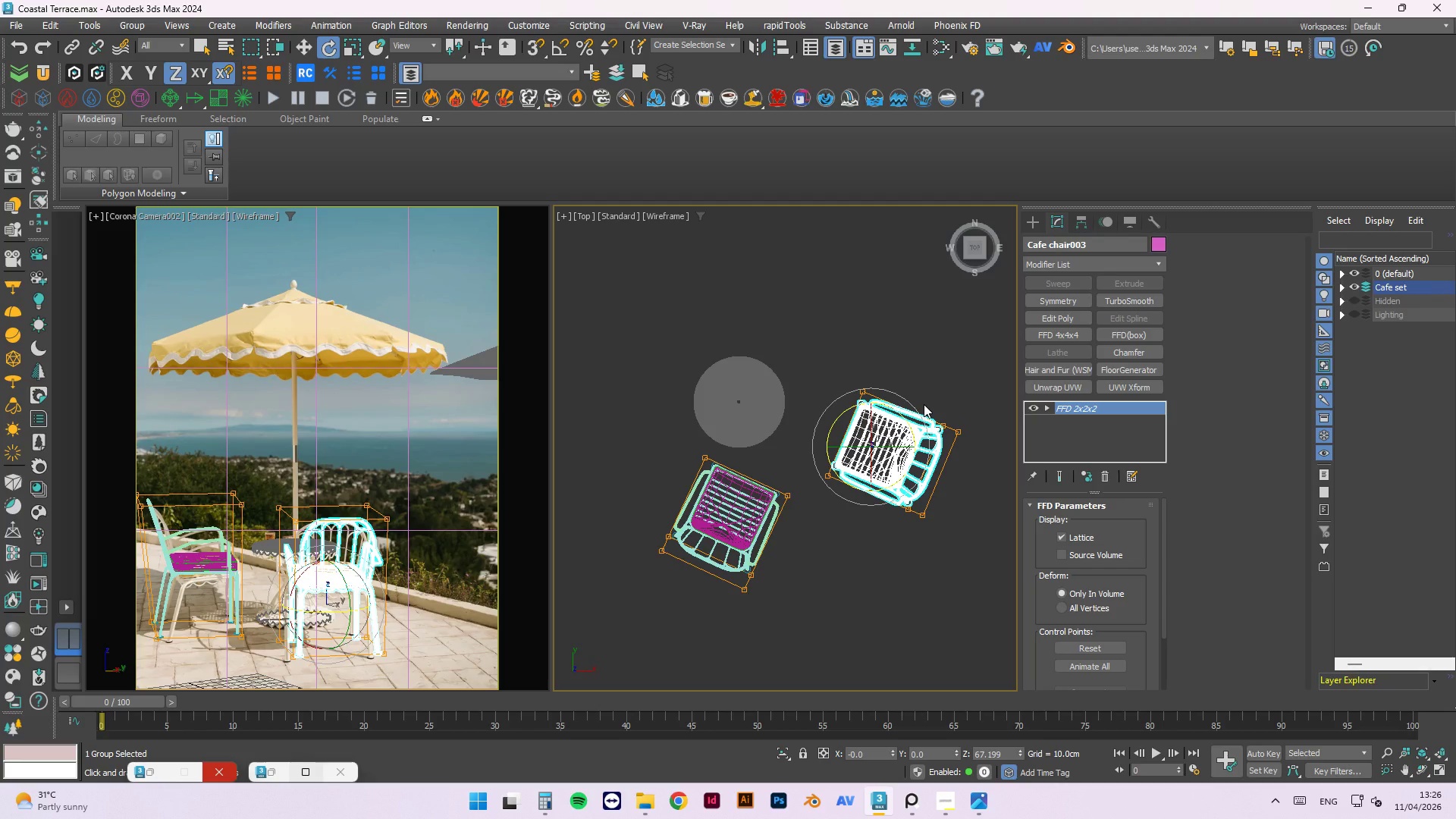 
key(W)
 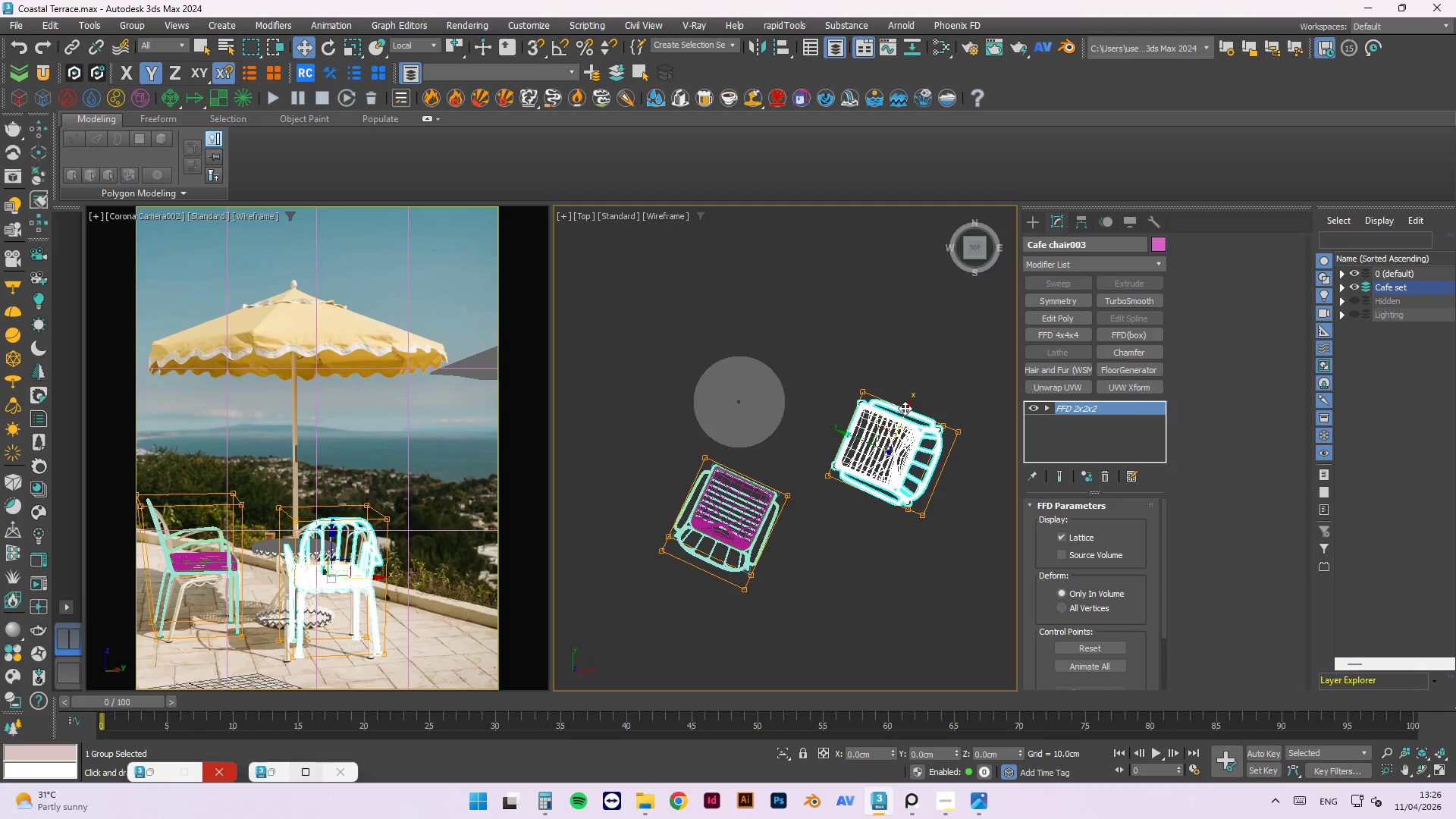 
left_click_drag(start_coordinate=[906, 408], to_coordinate=[899, 415])
 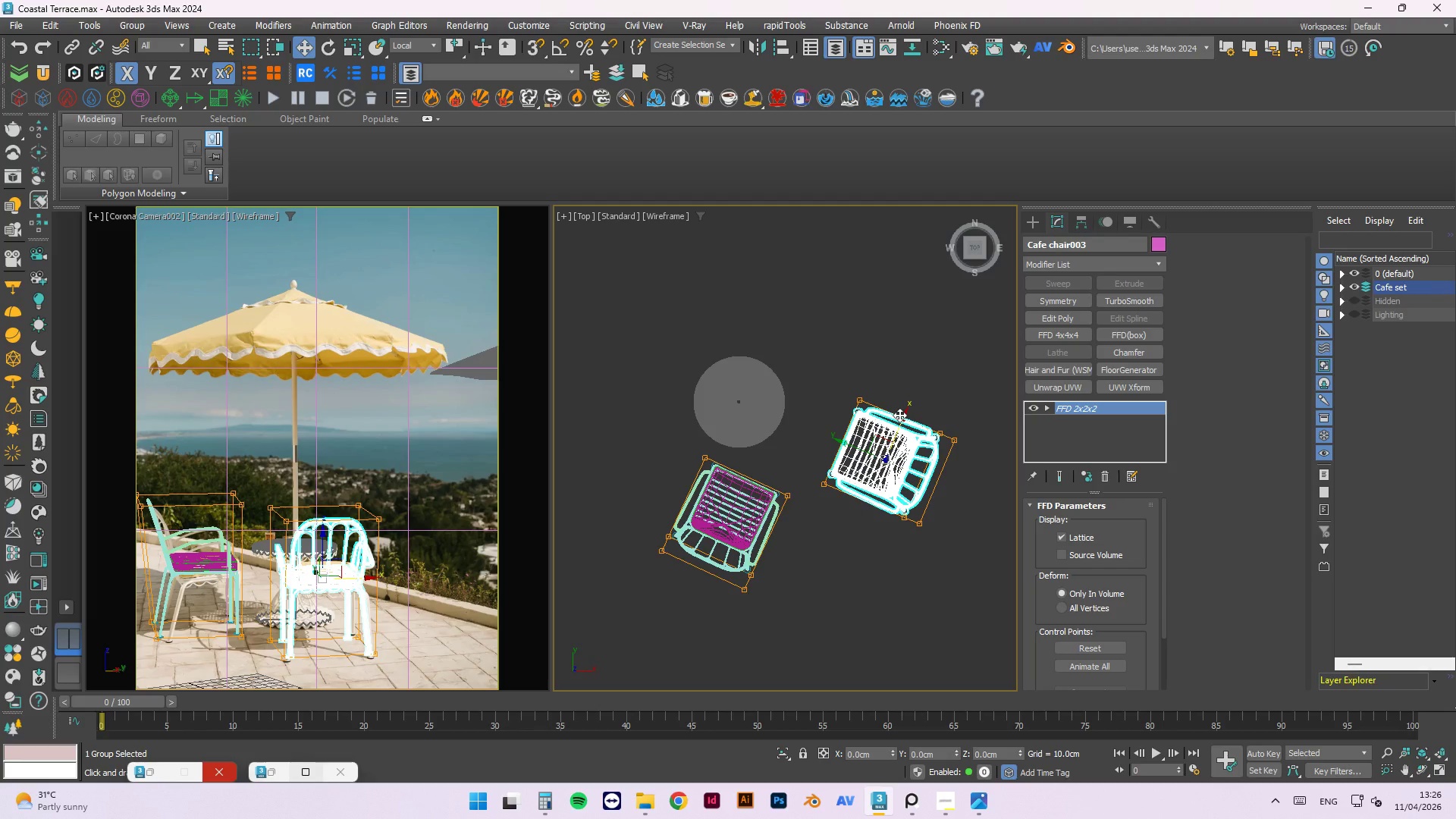 
key(E)
 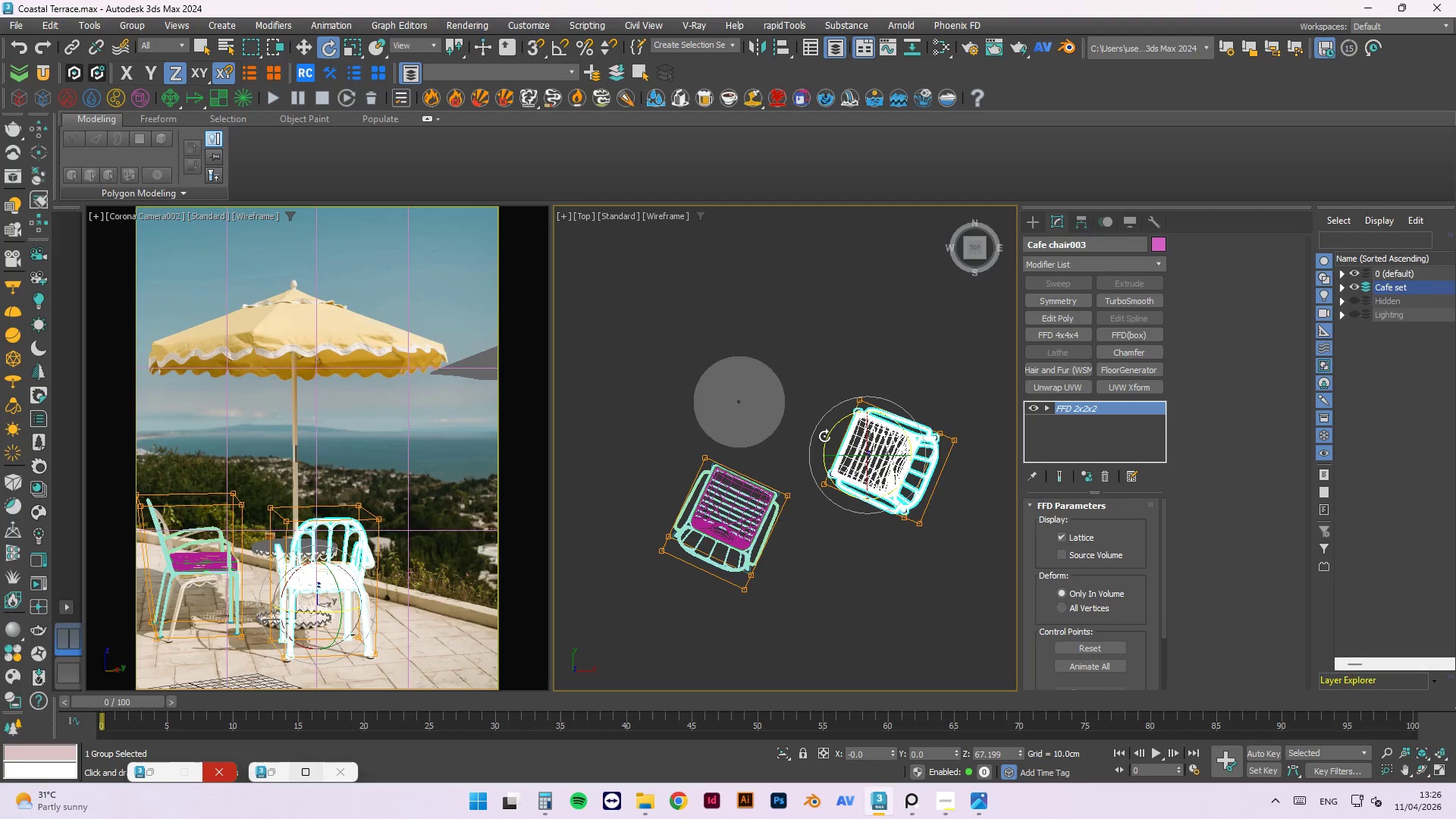 
left_click_drag(start_coordinate=[825, 436], to_coordinate=[825, 441])
 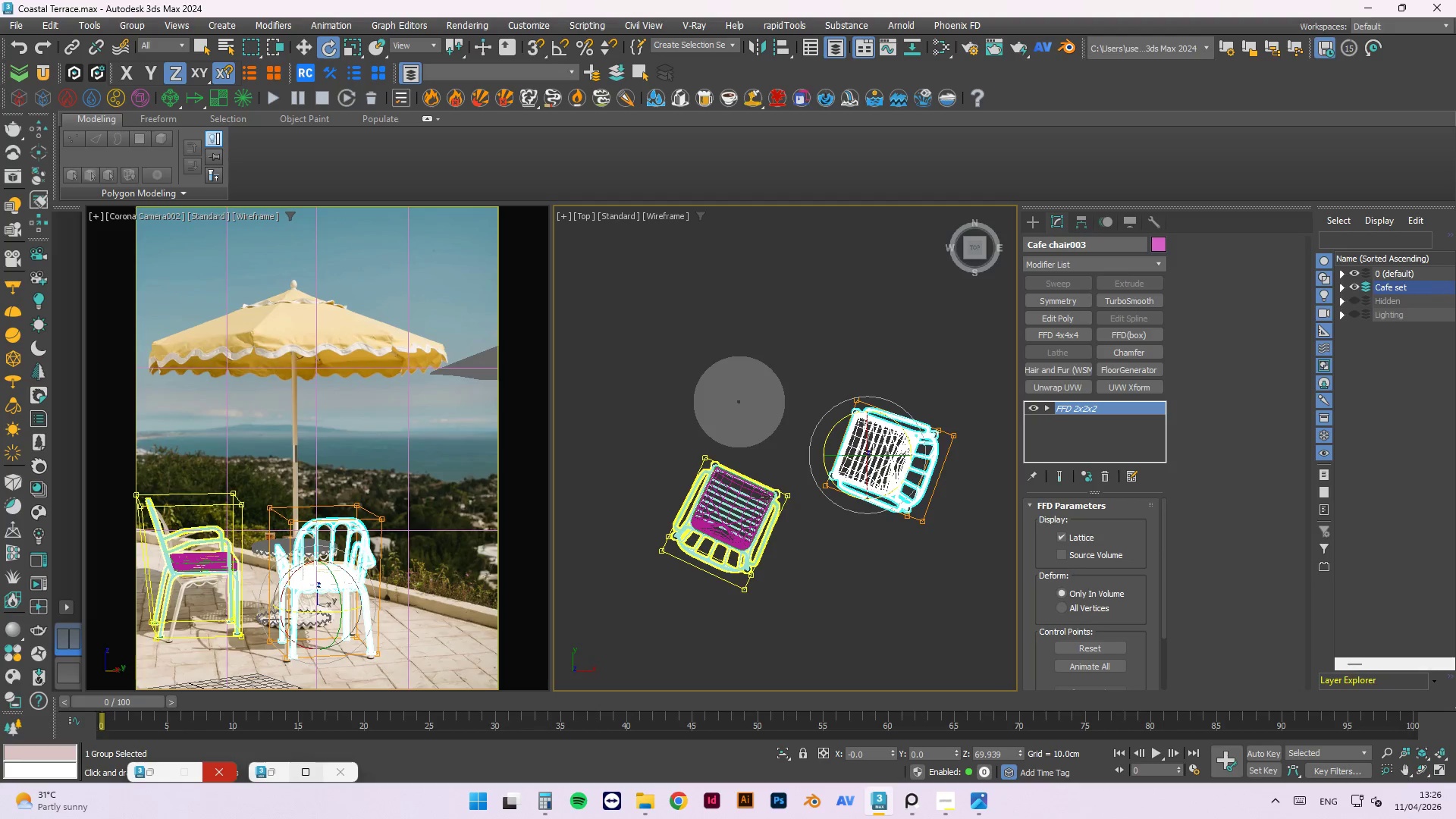 
left_click([767, 497])
 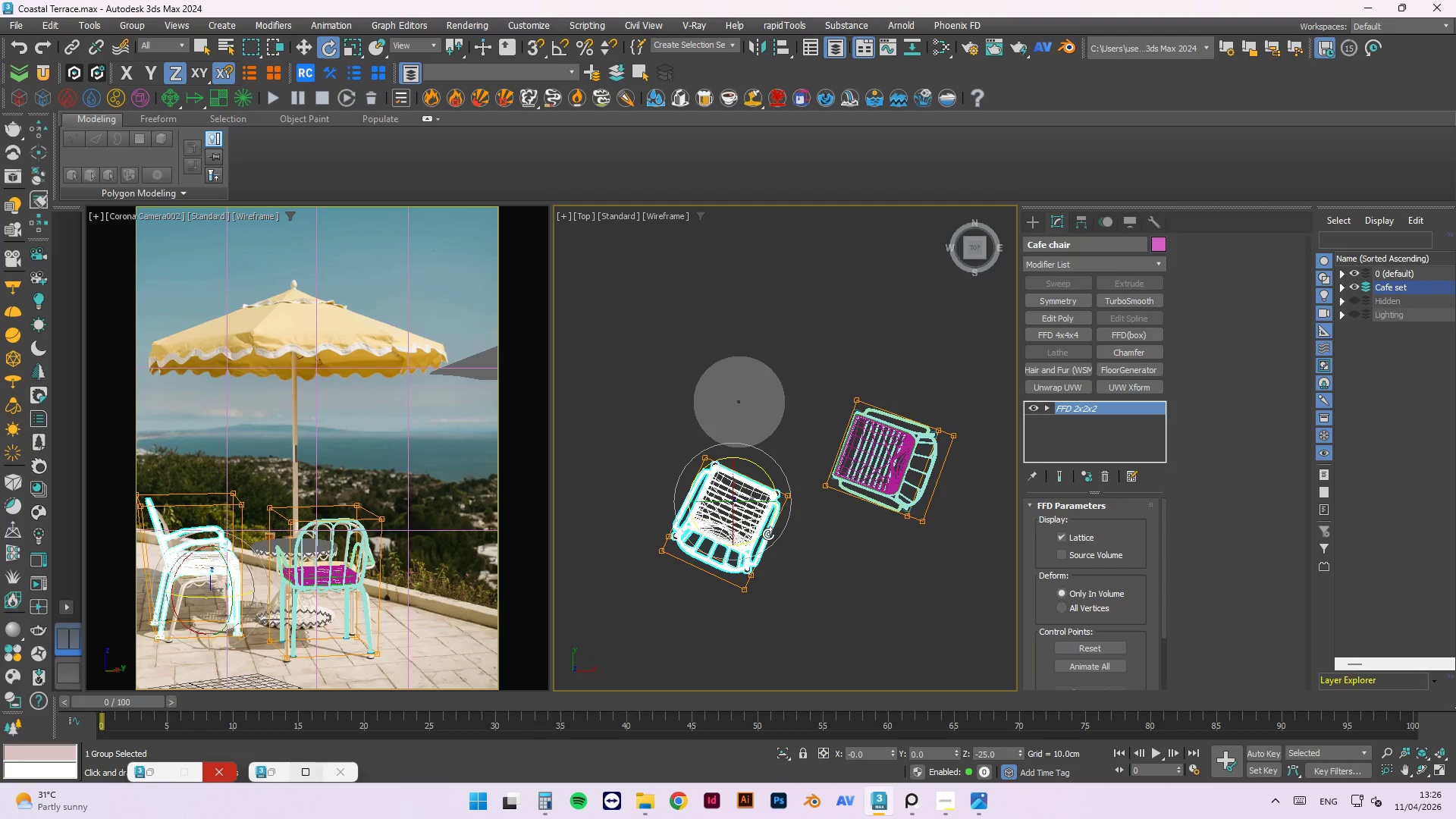 
key(W)
 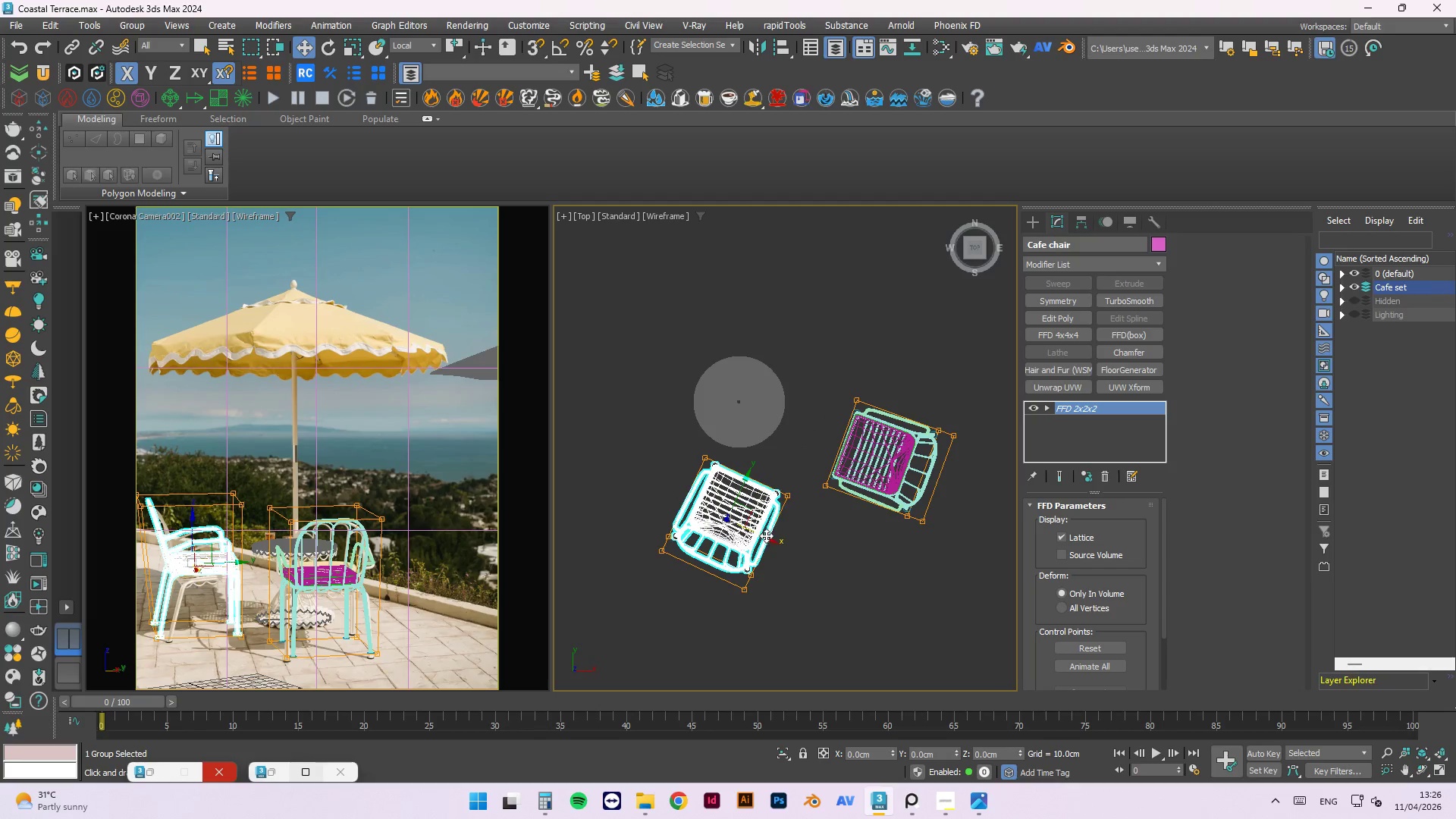 
left_click_drag(start_coordinate=[769, 540], to_coordinate=[733, 573])
 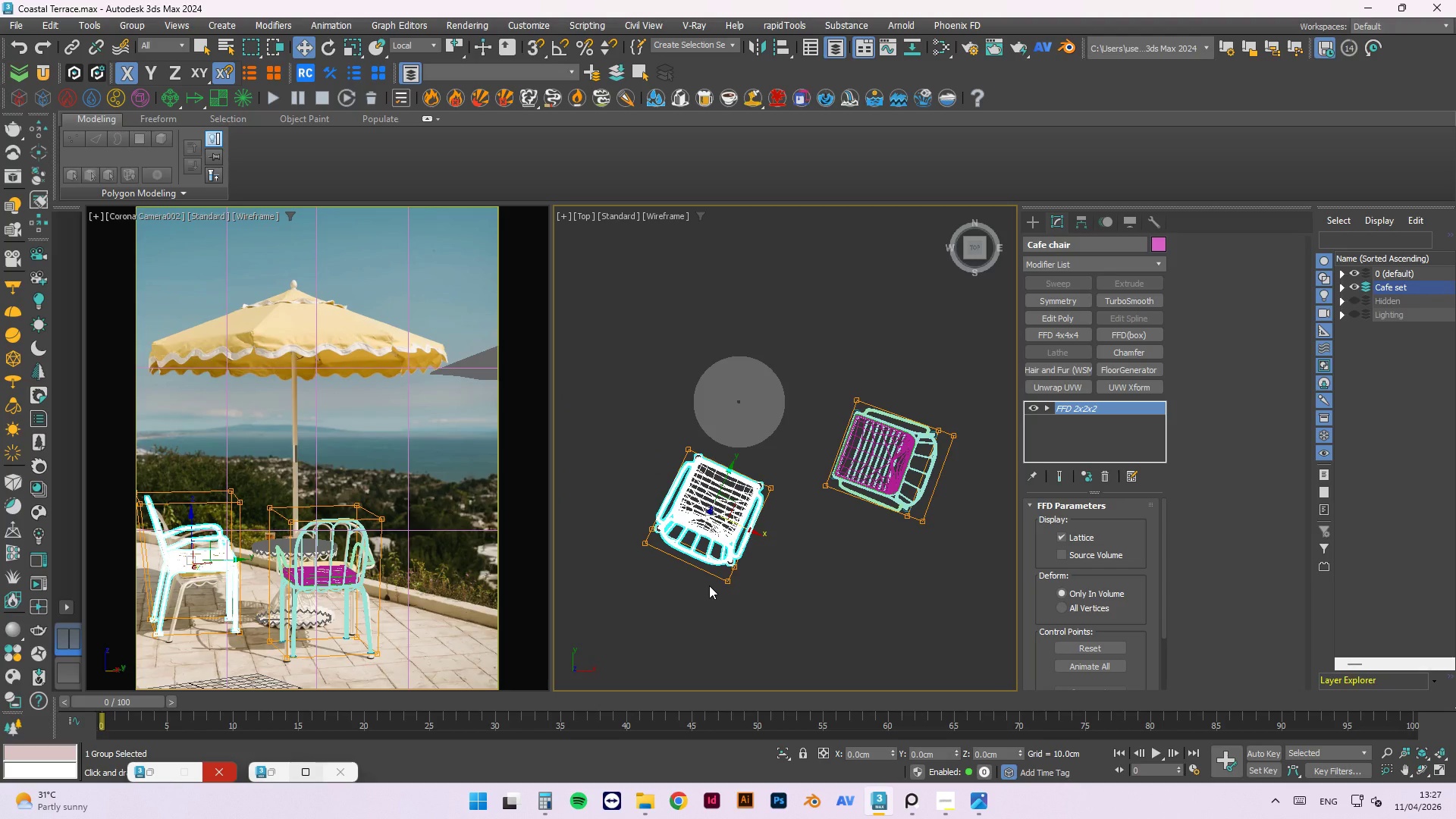 
key(E)
 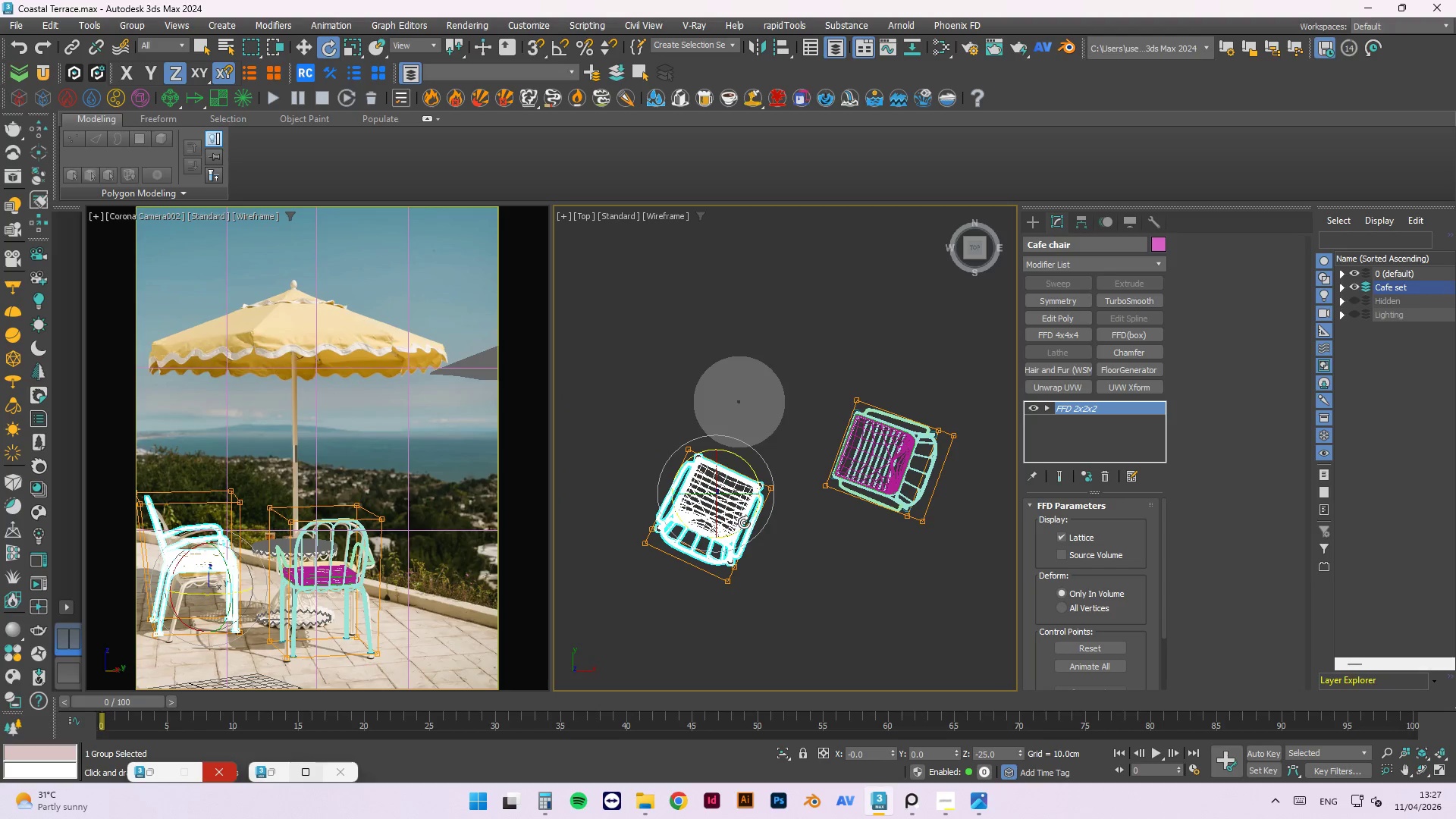 
left_click_drag(start_coordinate=[744, 522], to_coordinate=[755, 505])
 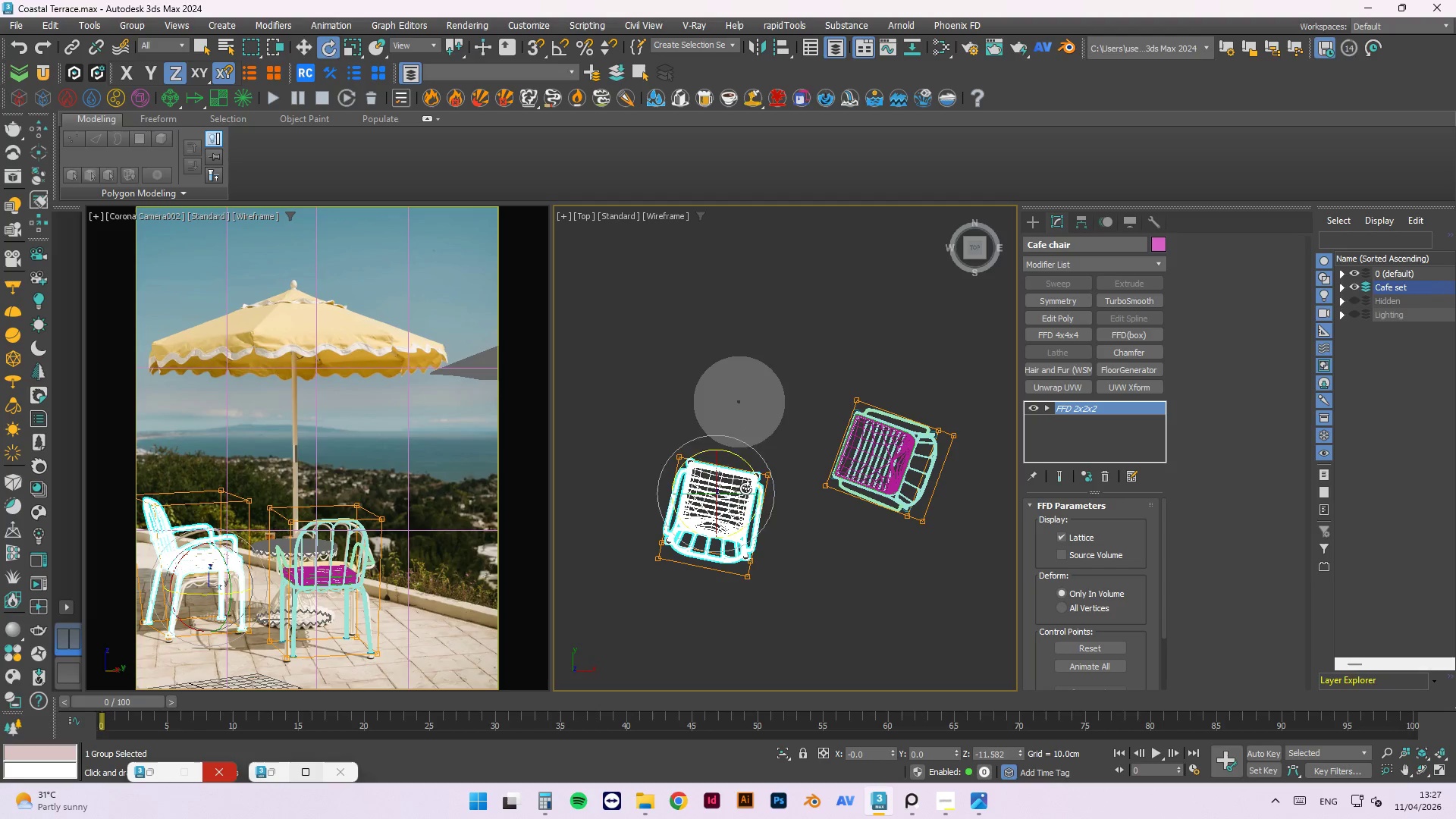 
key(W)
 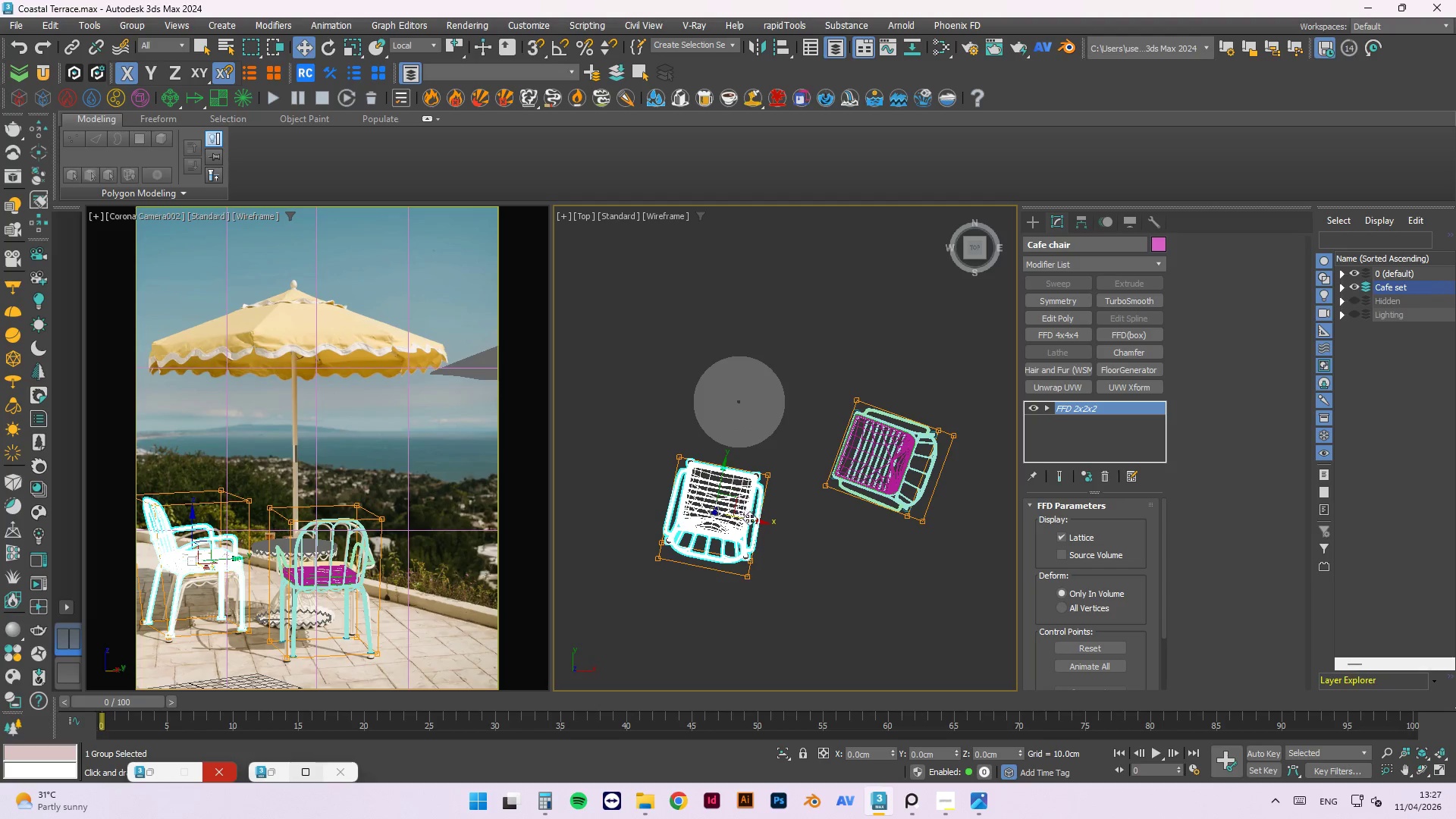 
left_click_drag(start_coordinate=[755, 522], to_coordinate=[749, 516])
 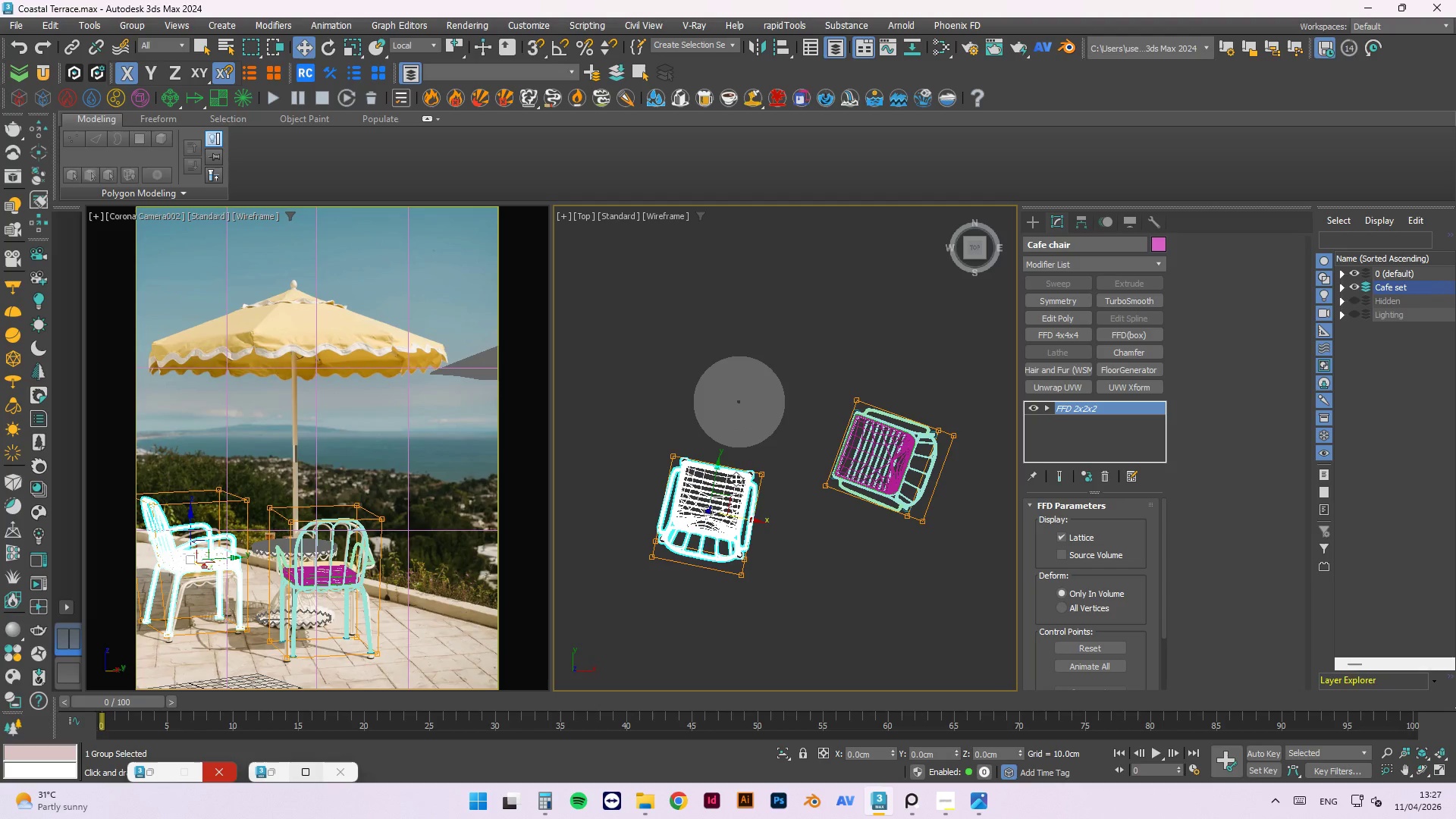 
hold_key(key=AltLeft, duration=1.03)
 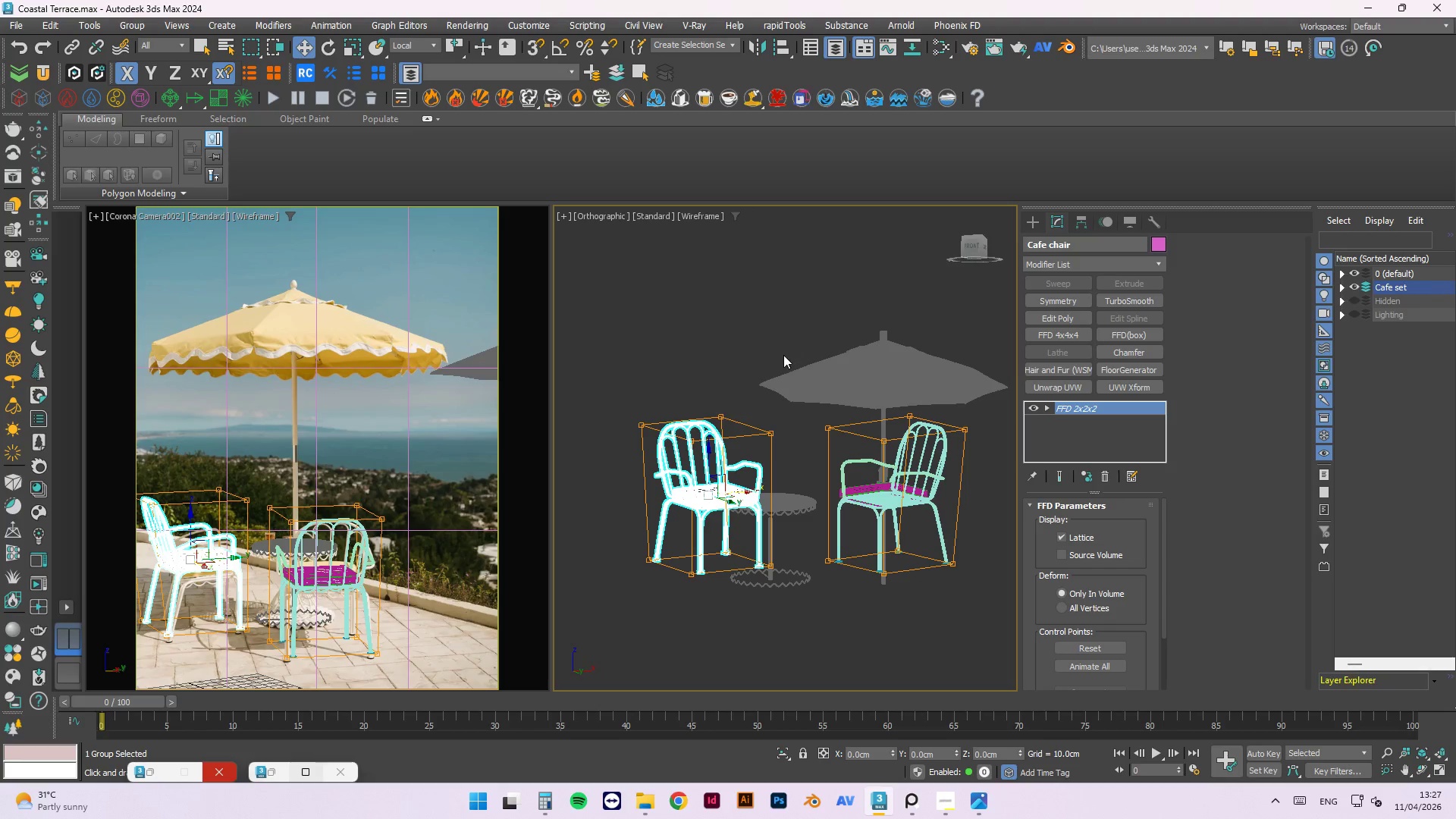 
key(1)
 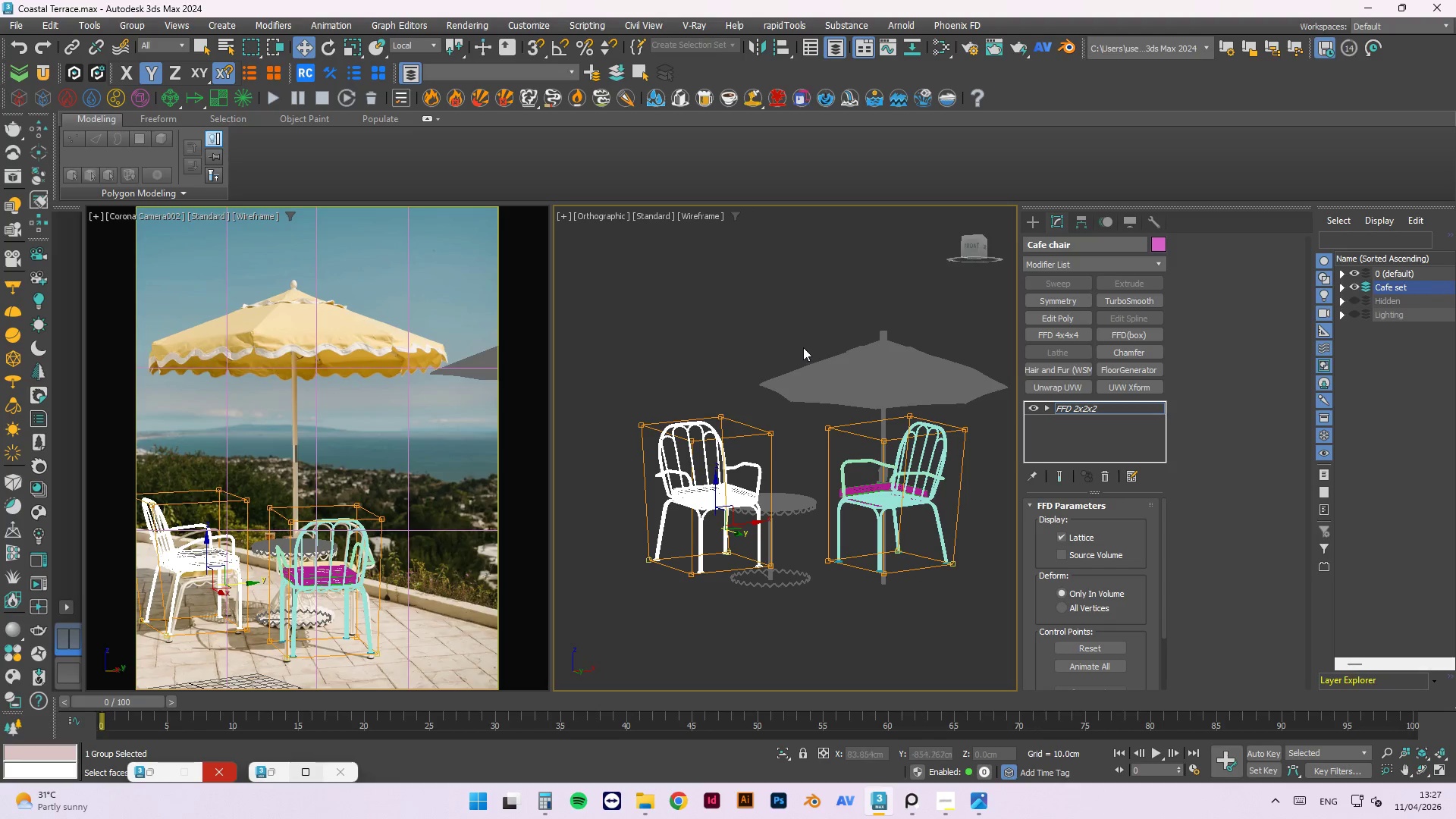 
left_click_drag(start_coordinate=[803, 347], to_coordinate=[582, 473])
 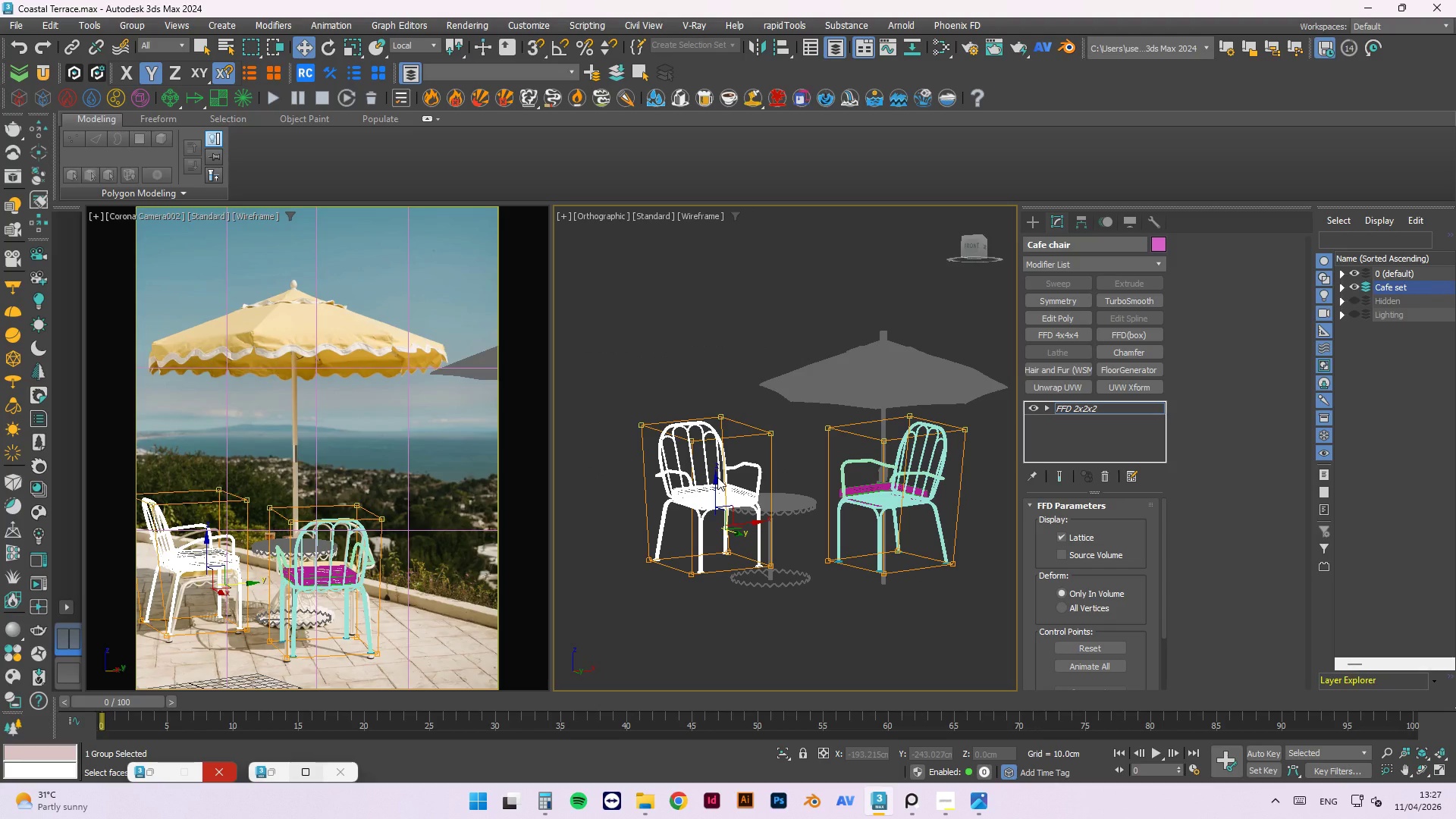 
left_click_drag(start_coordinate=[716, 477], to_coordinate=[714, 481])
 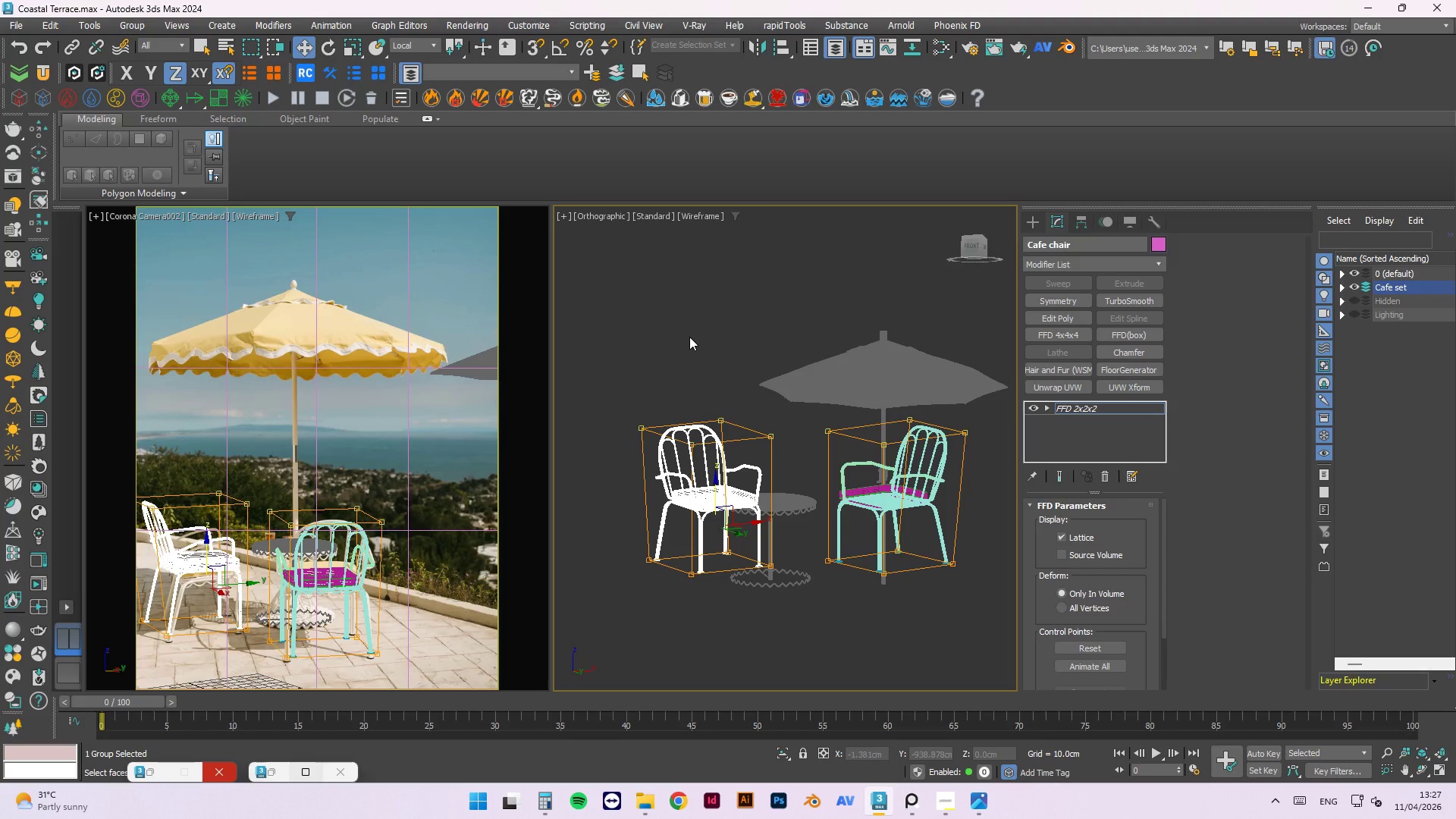 
left_click([689, 337])
 